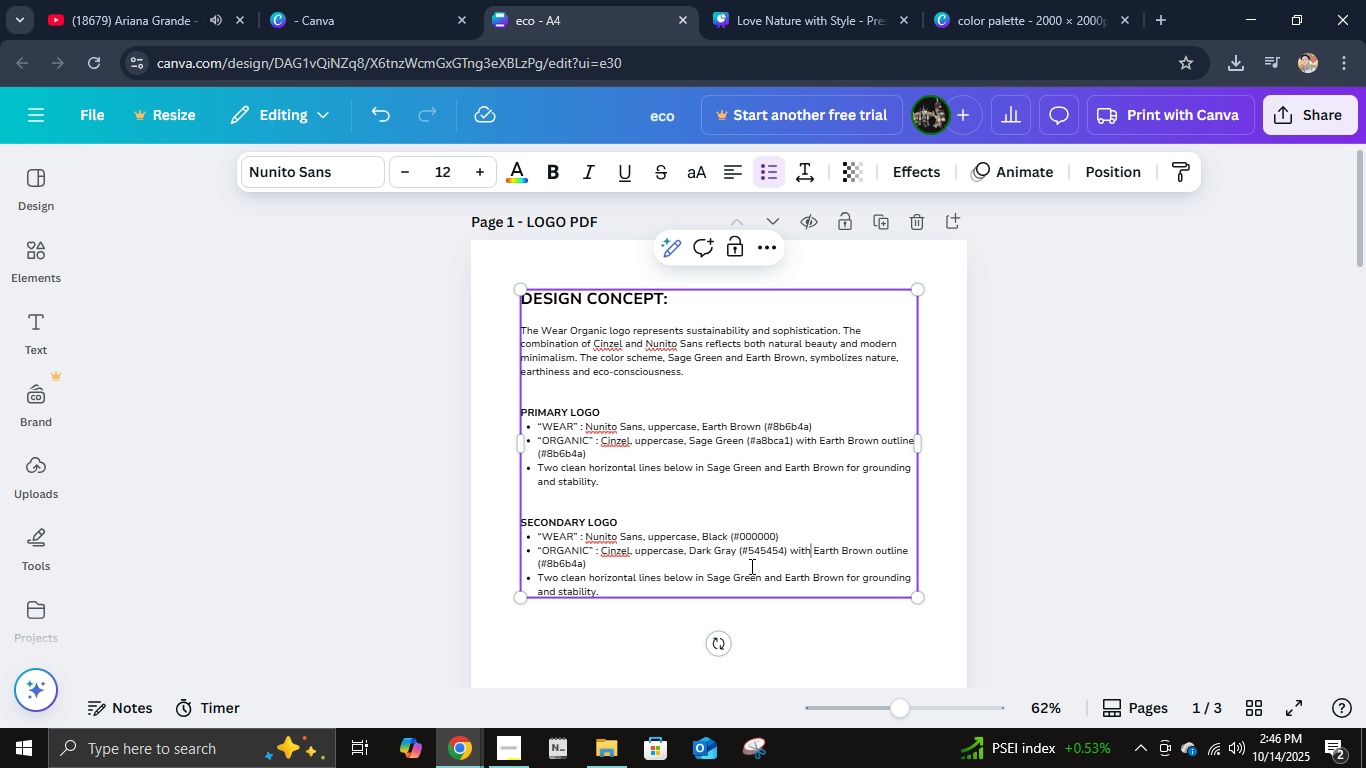 
key(ArrowRight)
 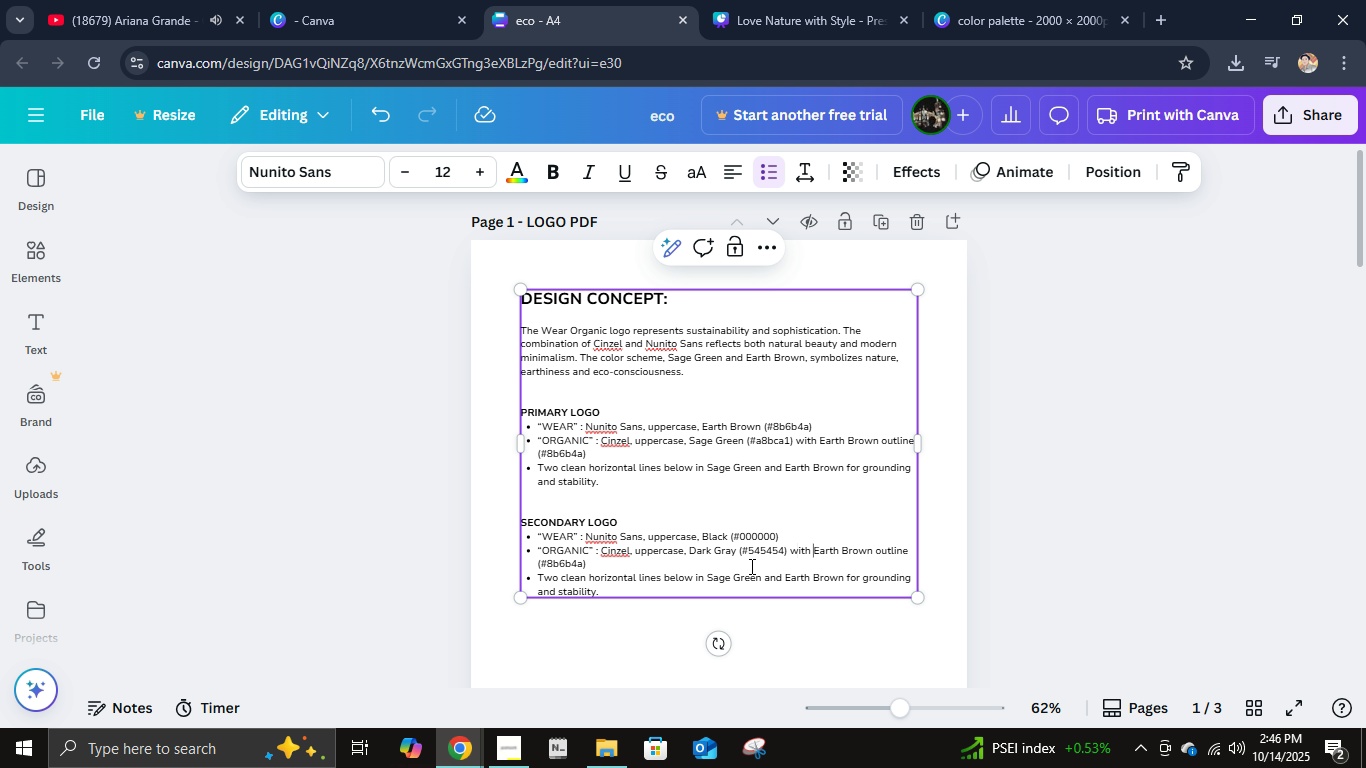 
key(ArrowRight)
 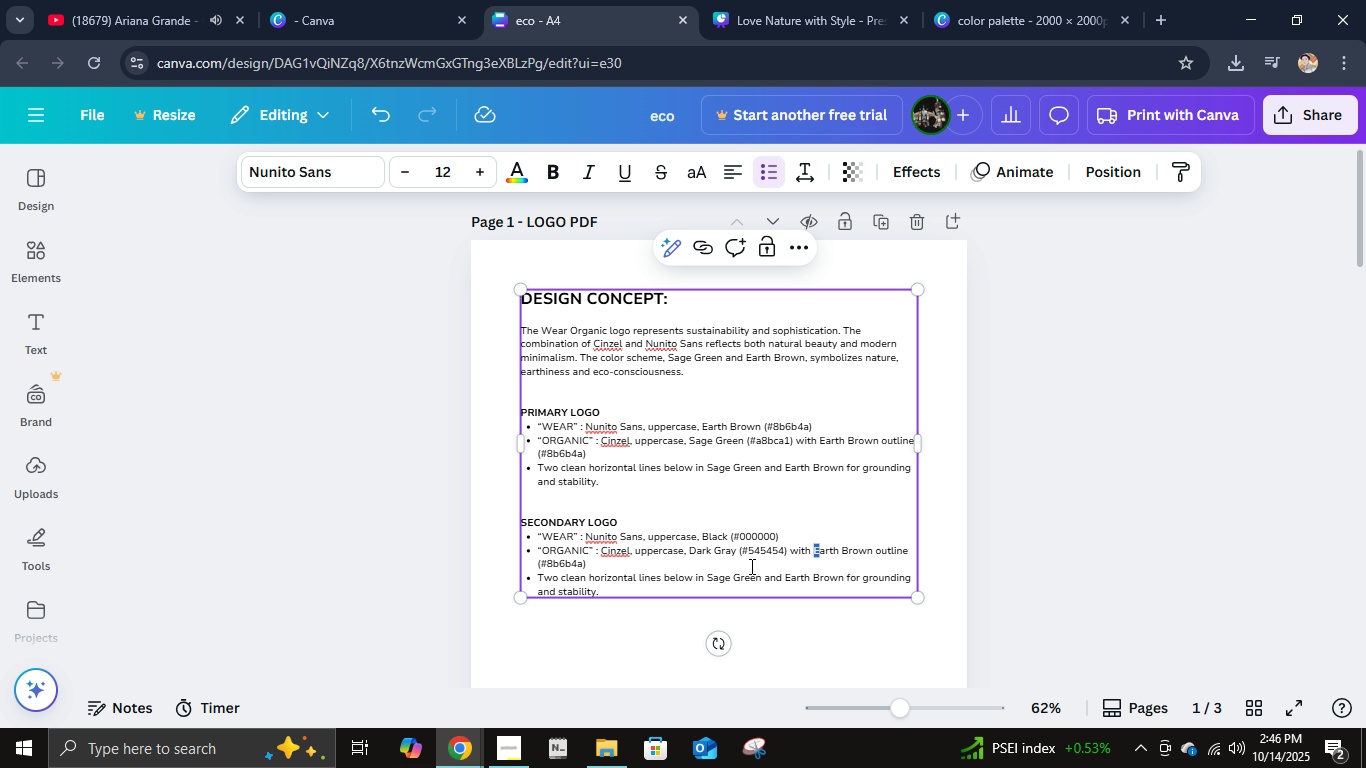 
hold_key(key=ArrowRight, duration=0.76)
 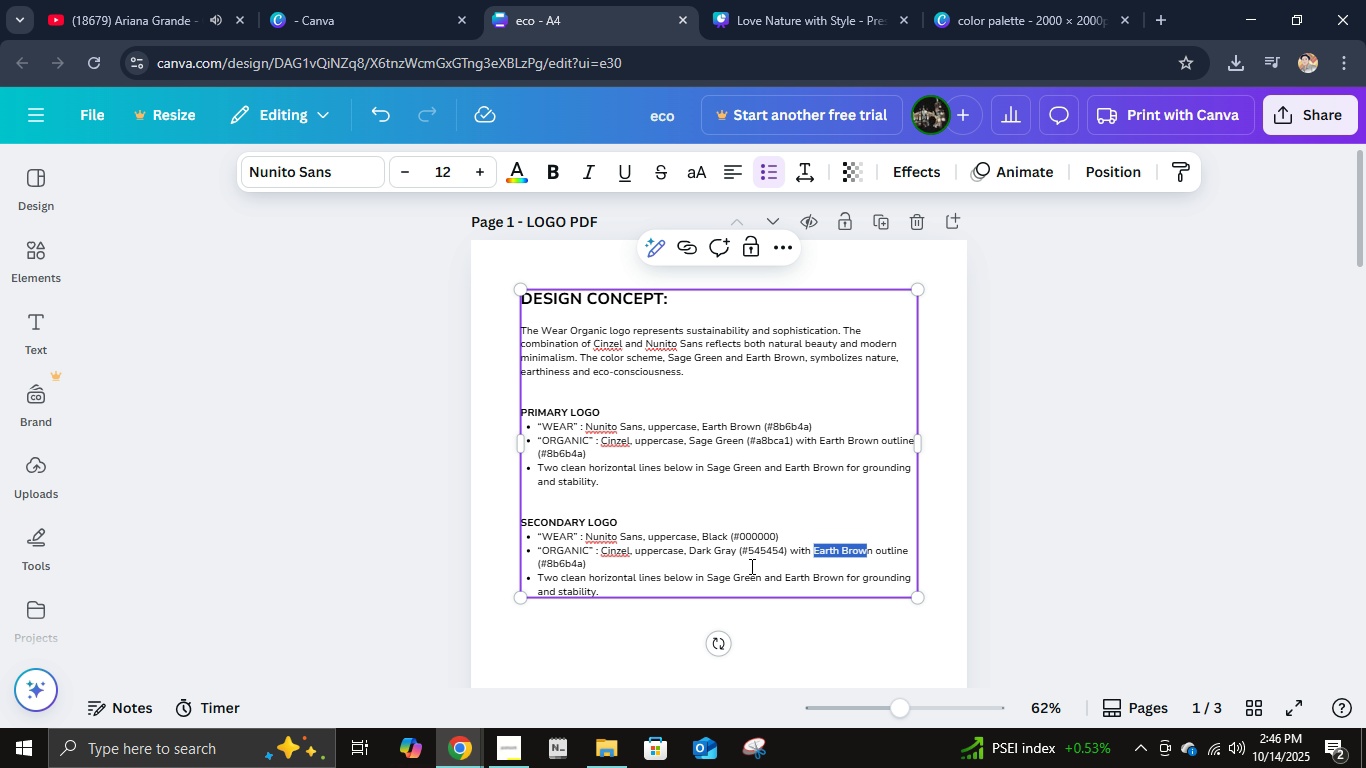 
key(Shift+ArrowRight)
 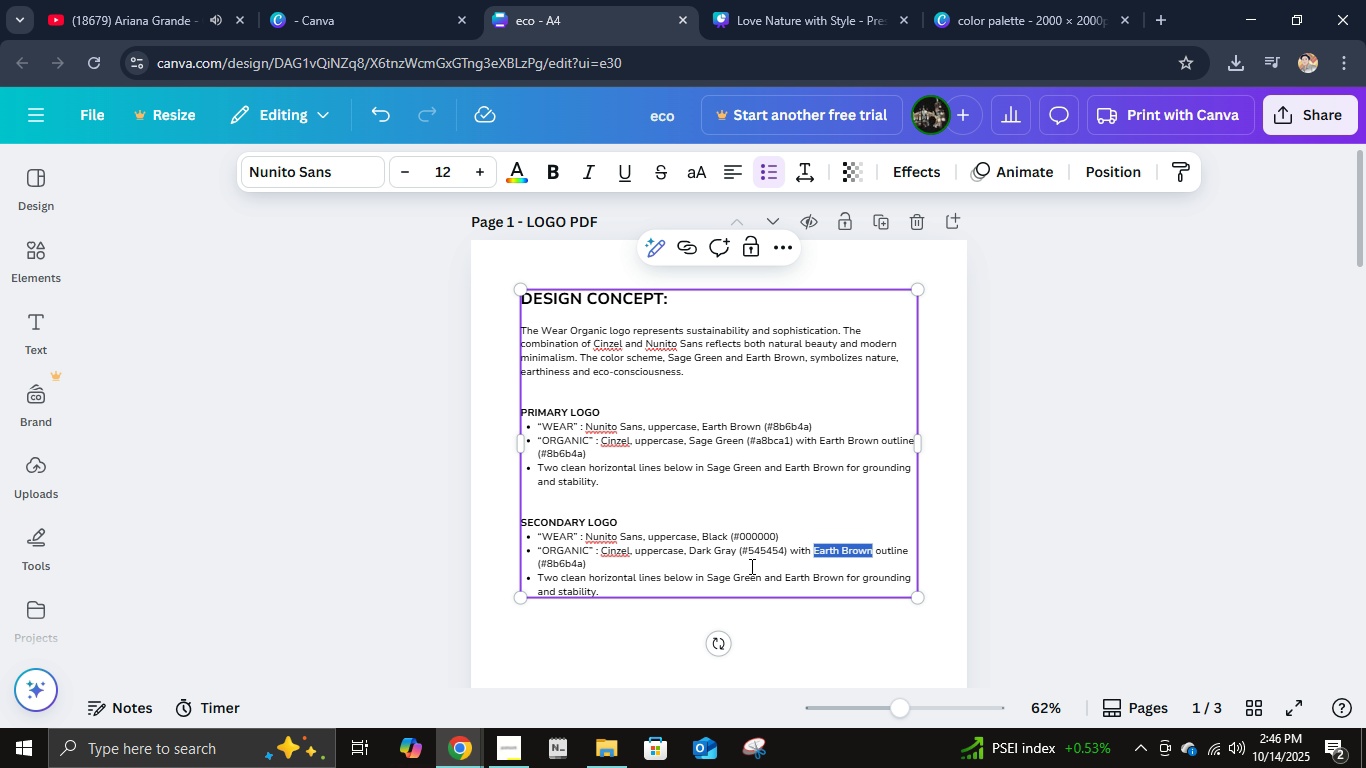 
key(Shift+ArrowRight)
 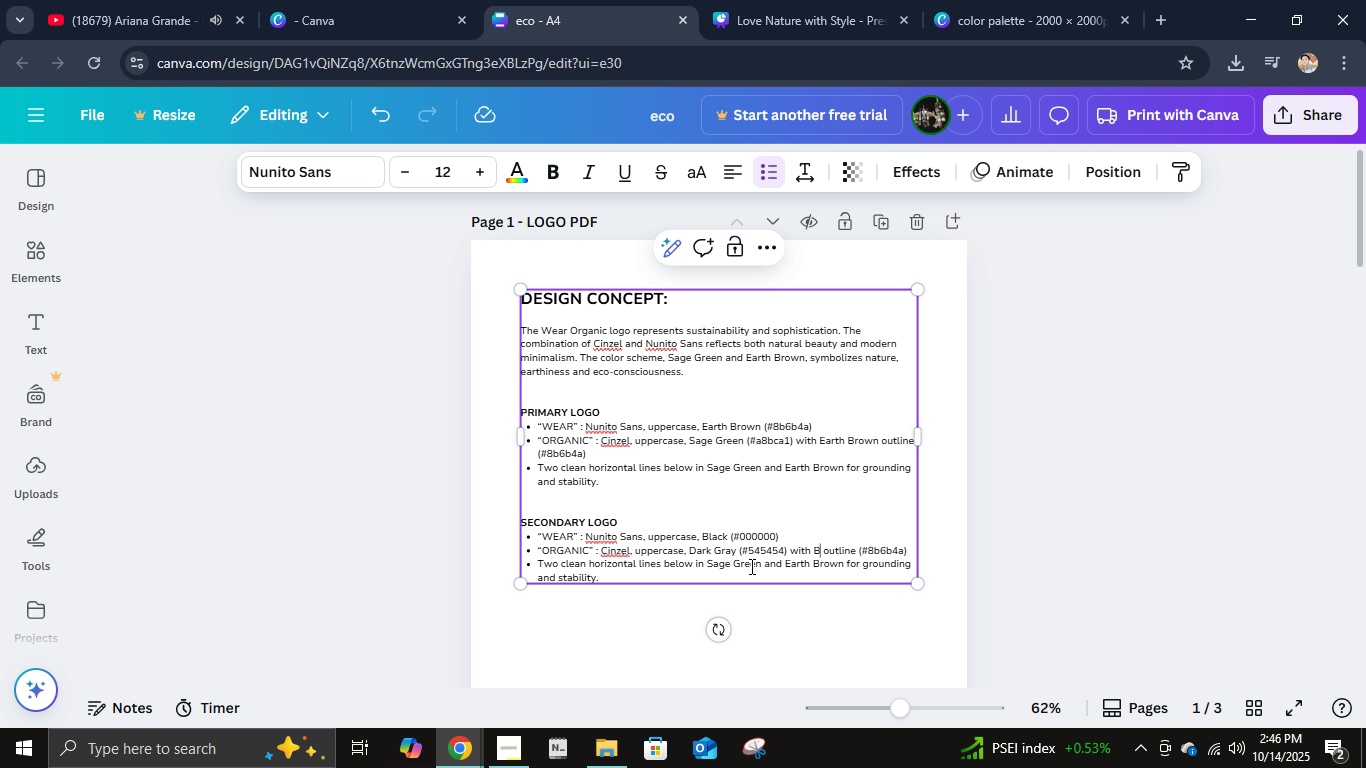 
type(Black)
 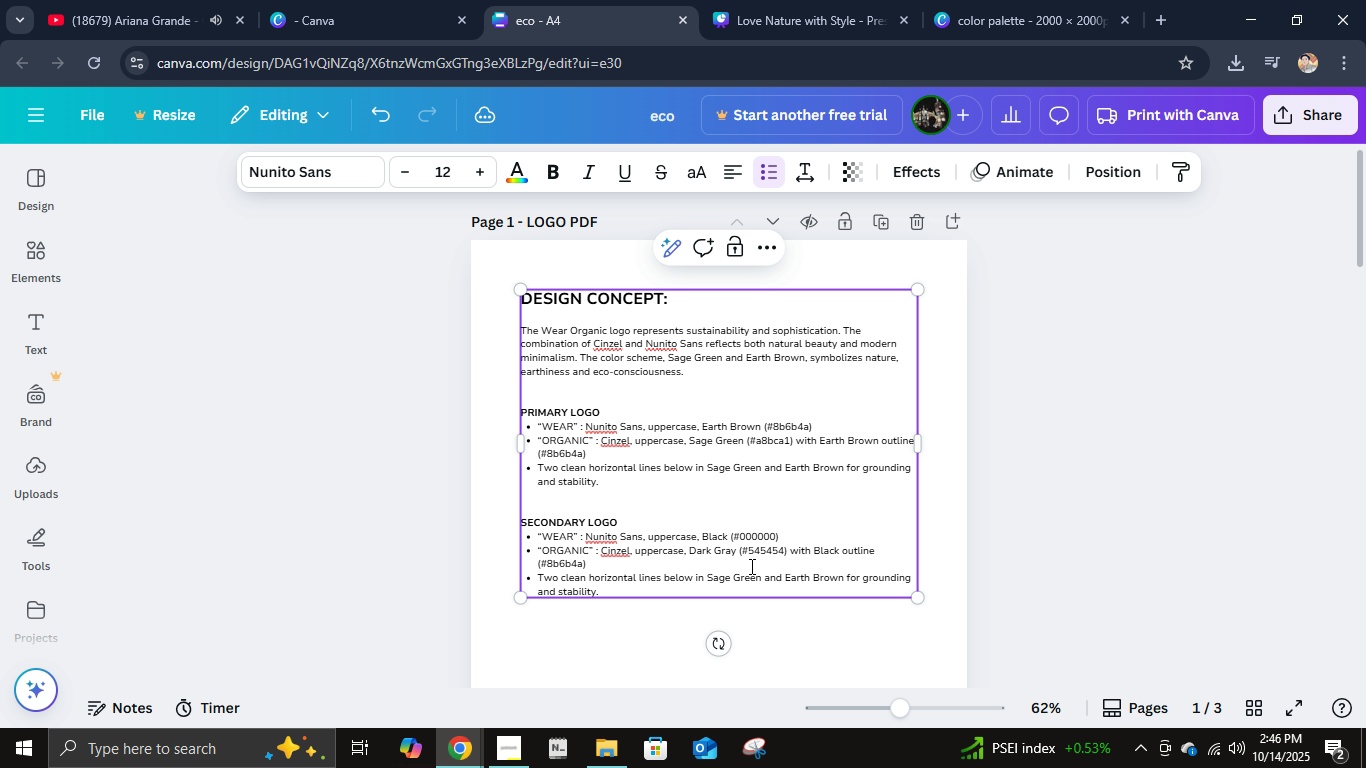 
key(ArrowRight)
 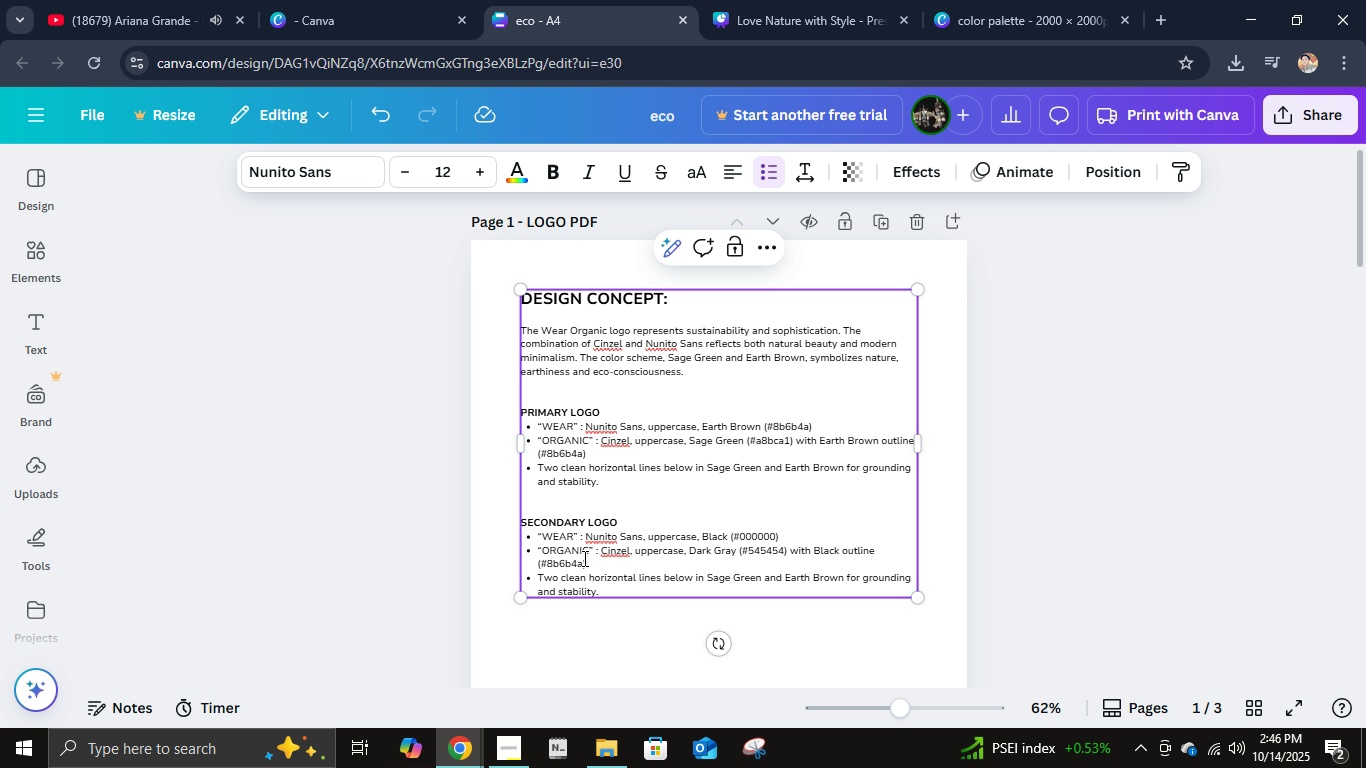 
left_click([583, 561])
 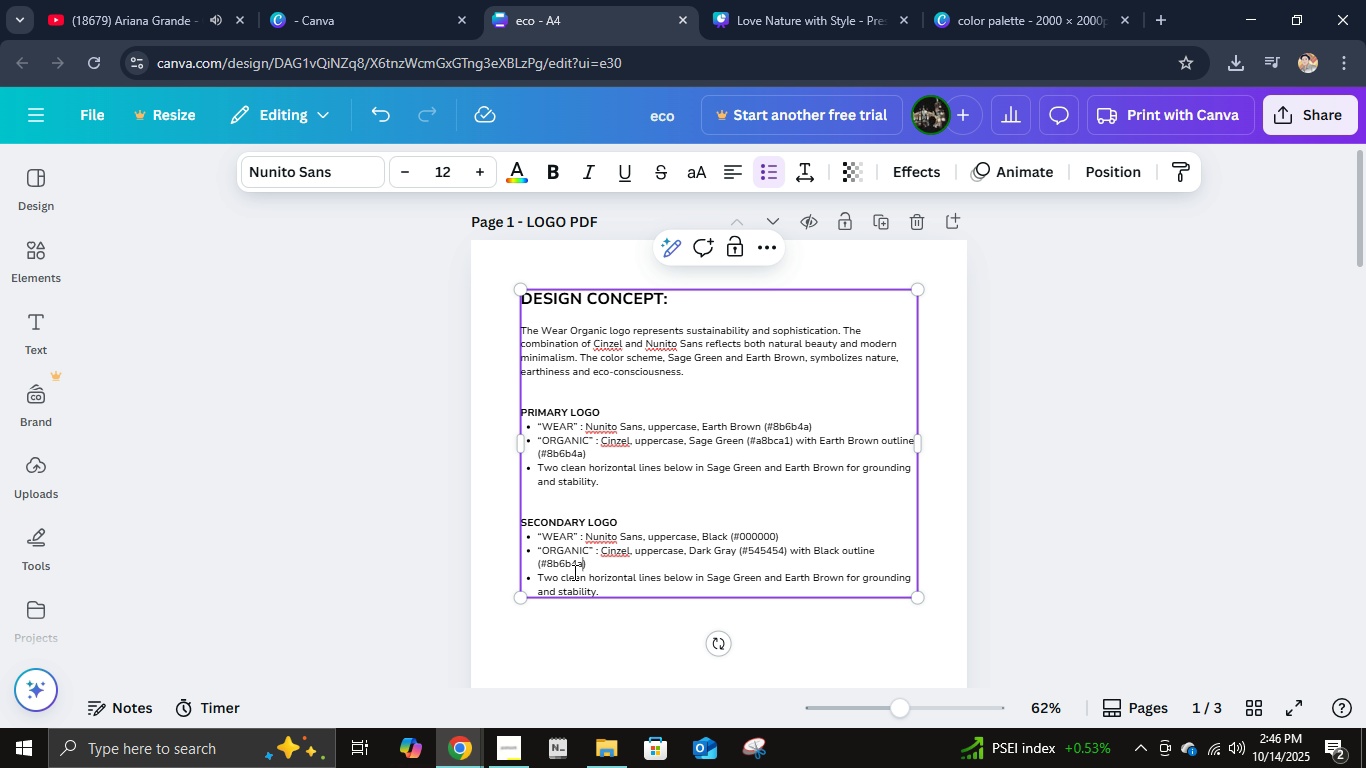 
wait(10.48)
 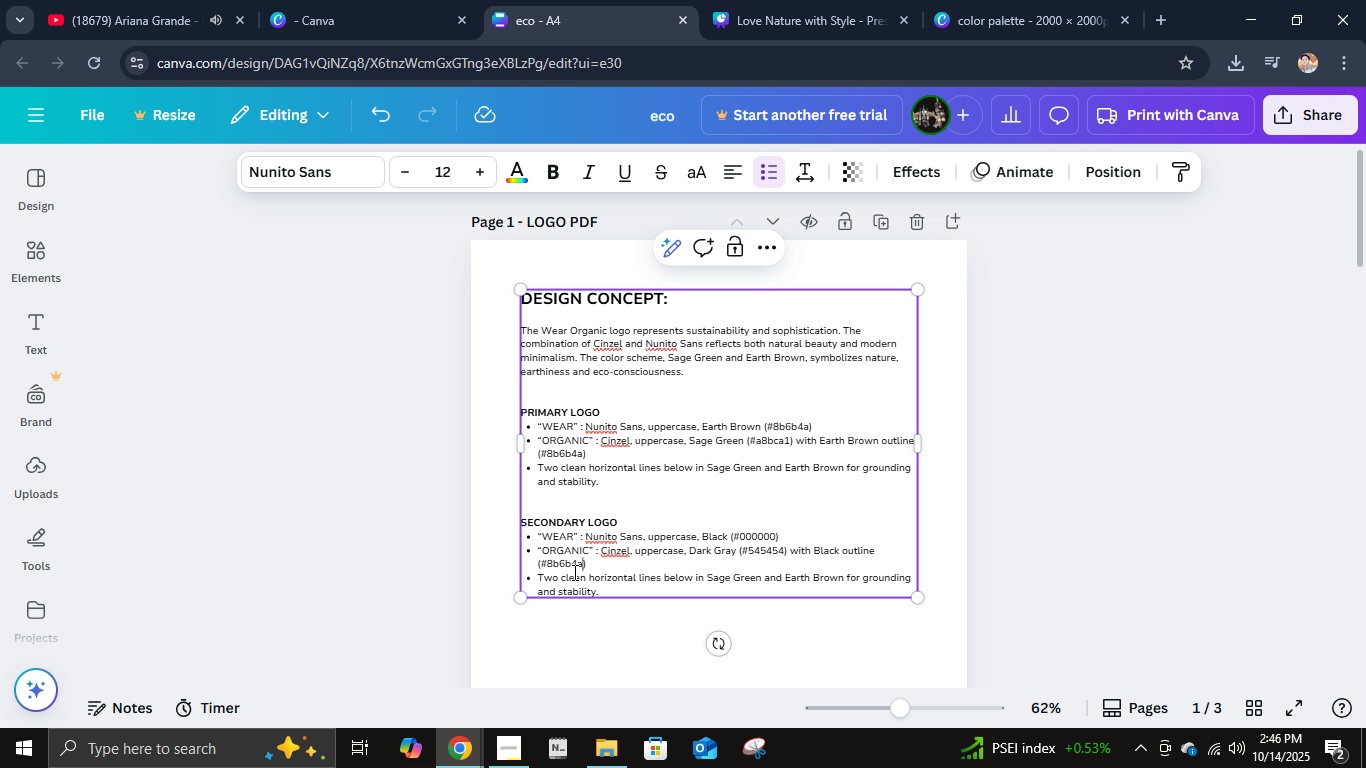 
key(Backspace)
 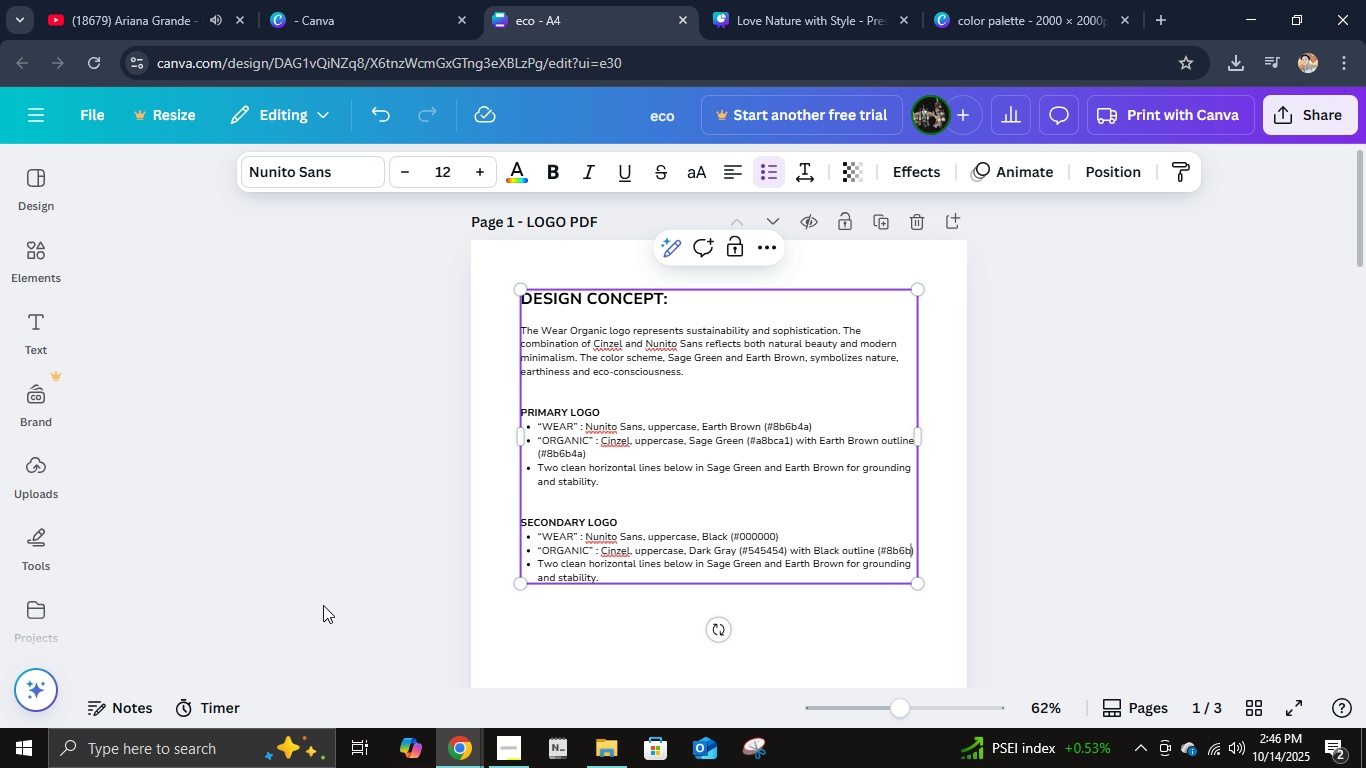 
key(Backspace)
 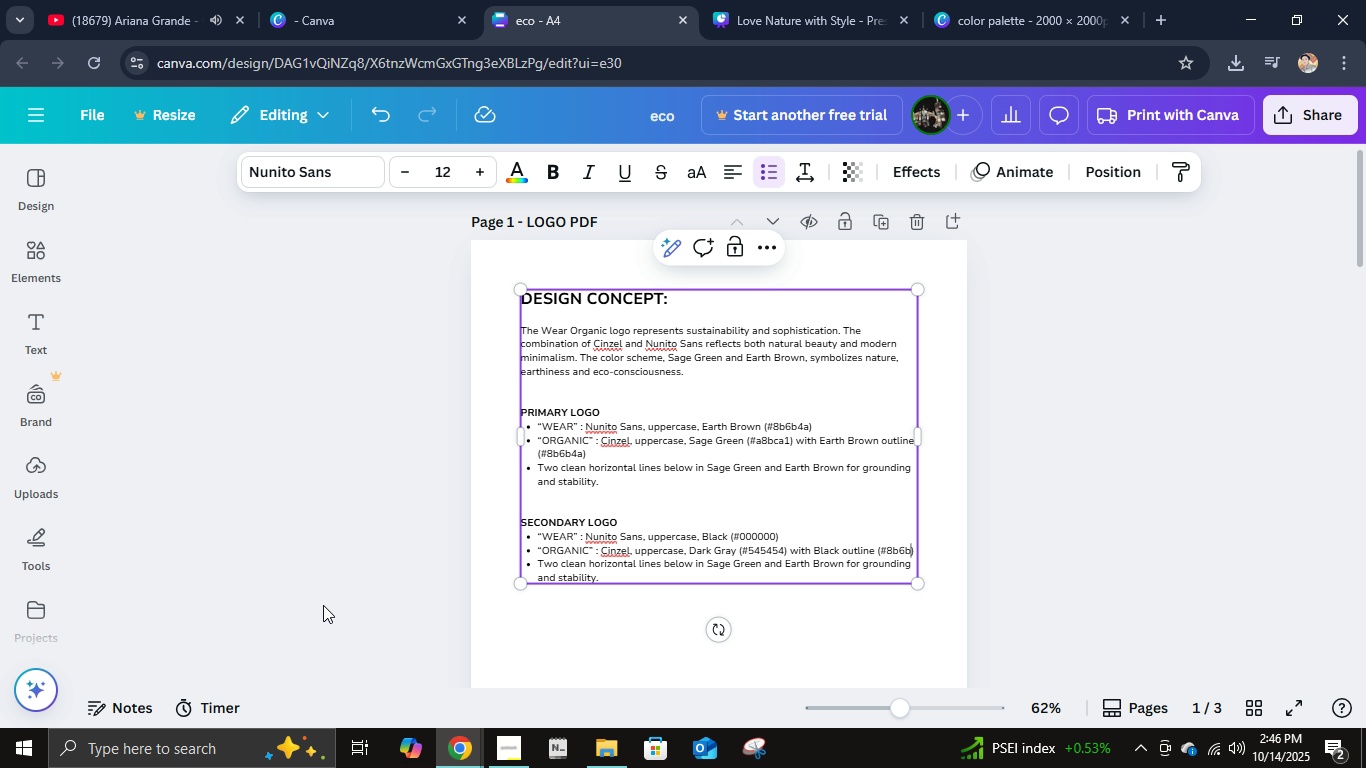 
key(Backspace)
 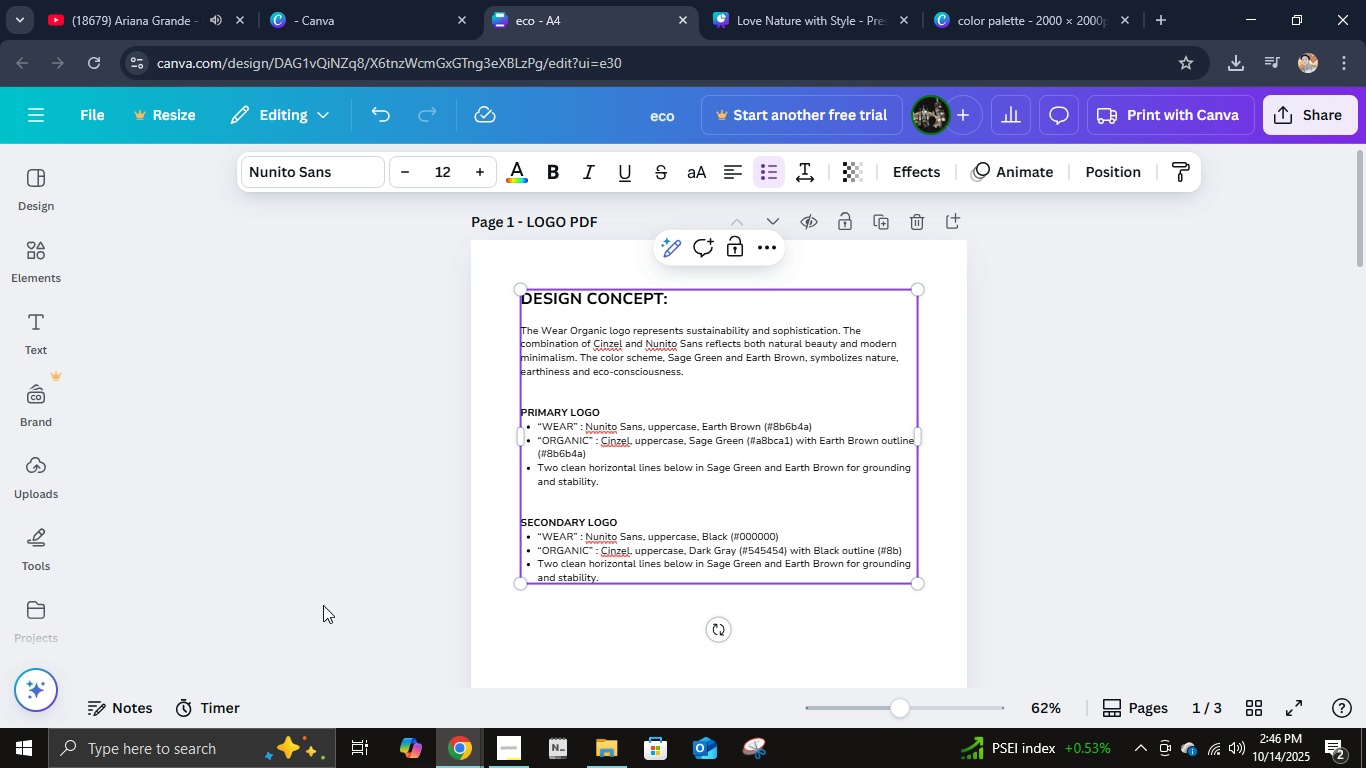 
key(Backspace)
 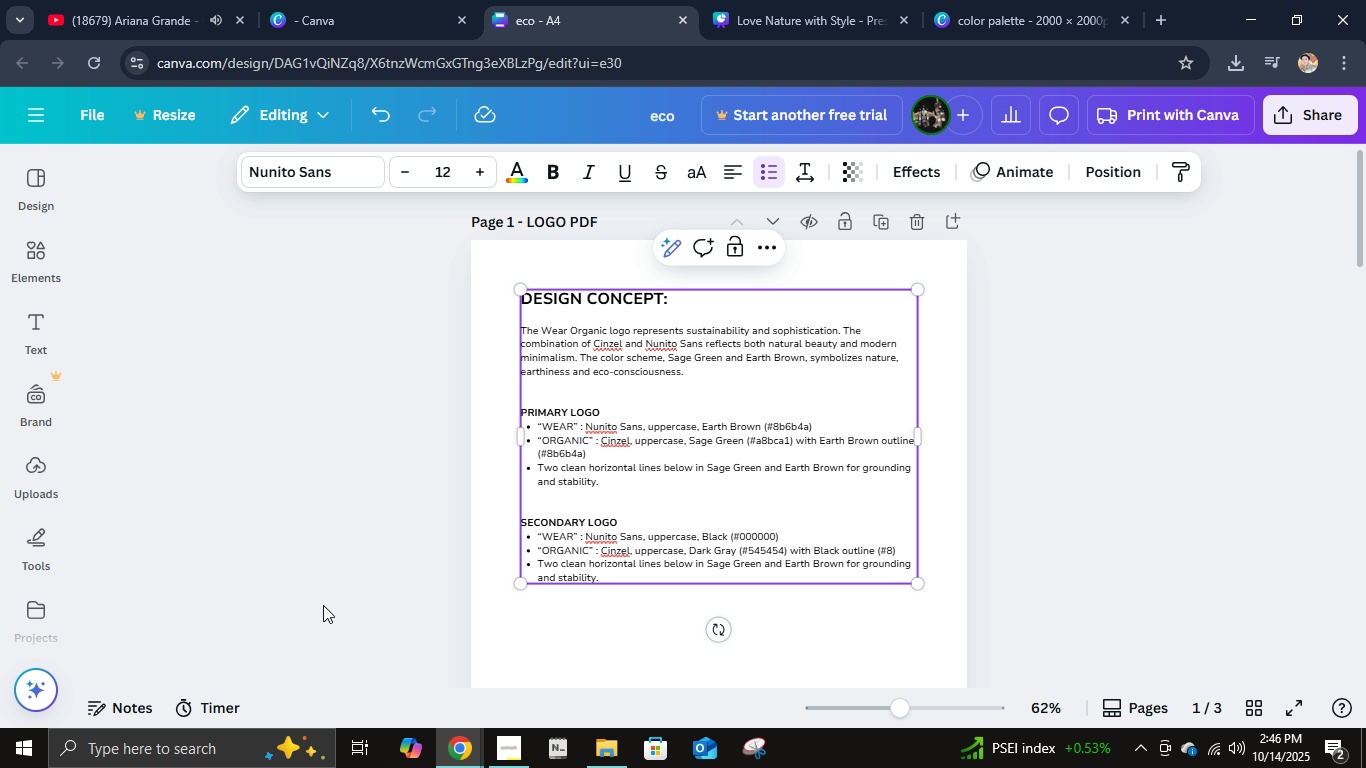 
key(Backspace)
 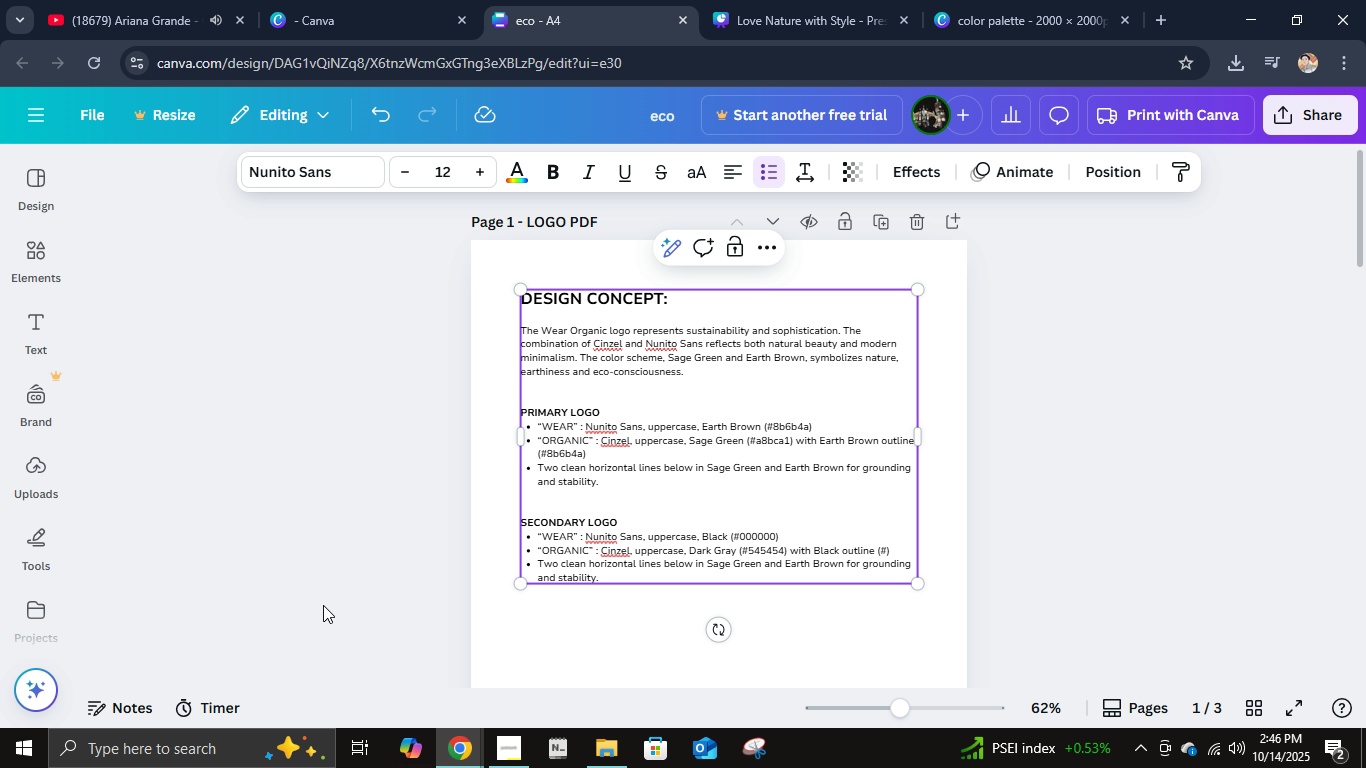 
key(Backspace)
 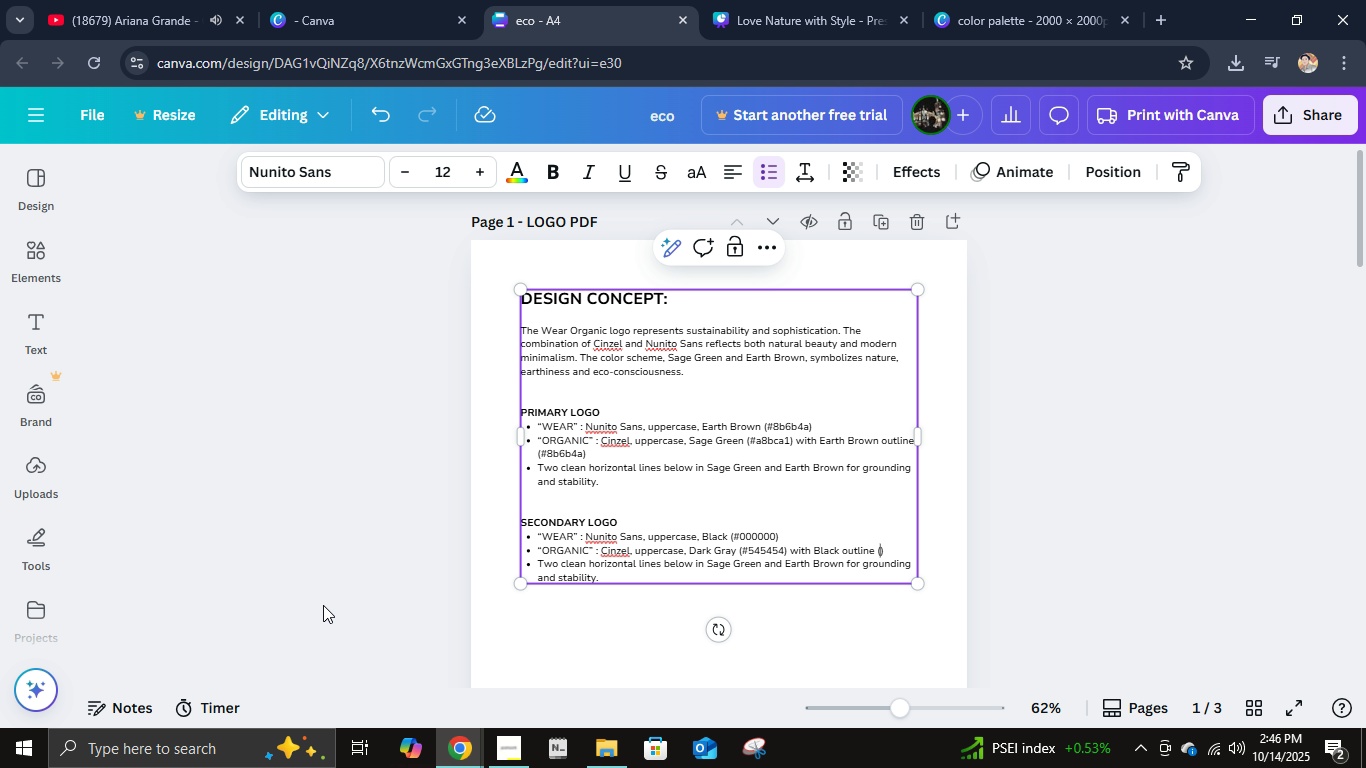 
key(Backspace)
 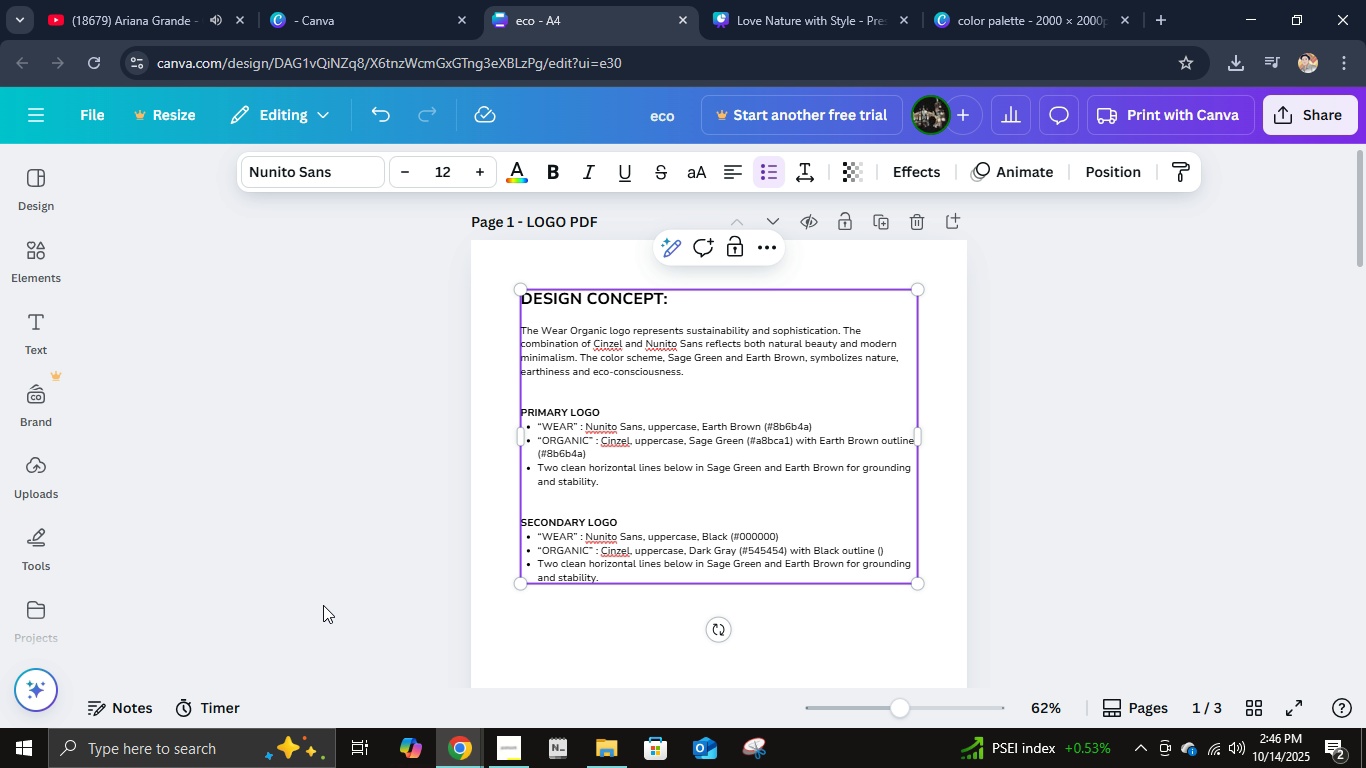 
key(Shift+3)
 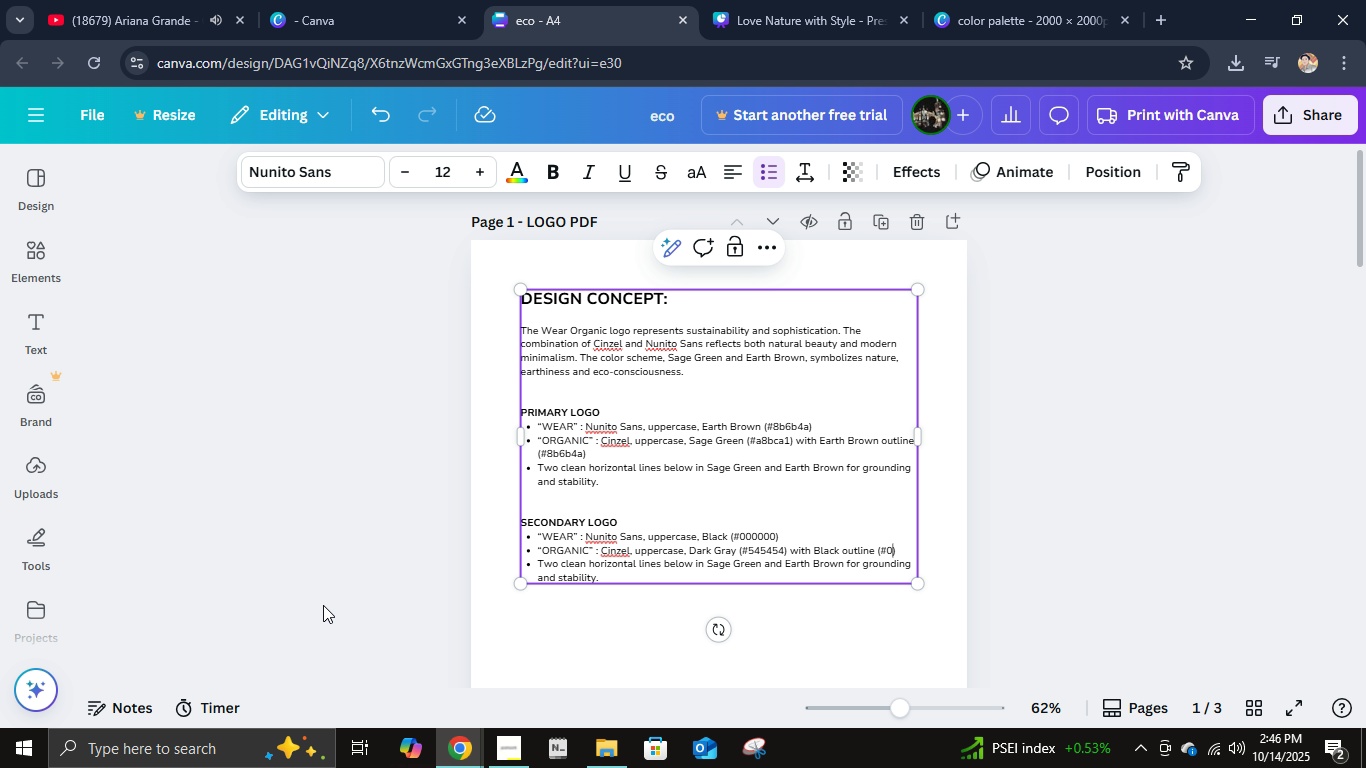 
key(Numpad0)
 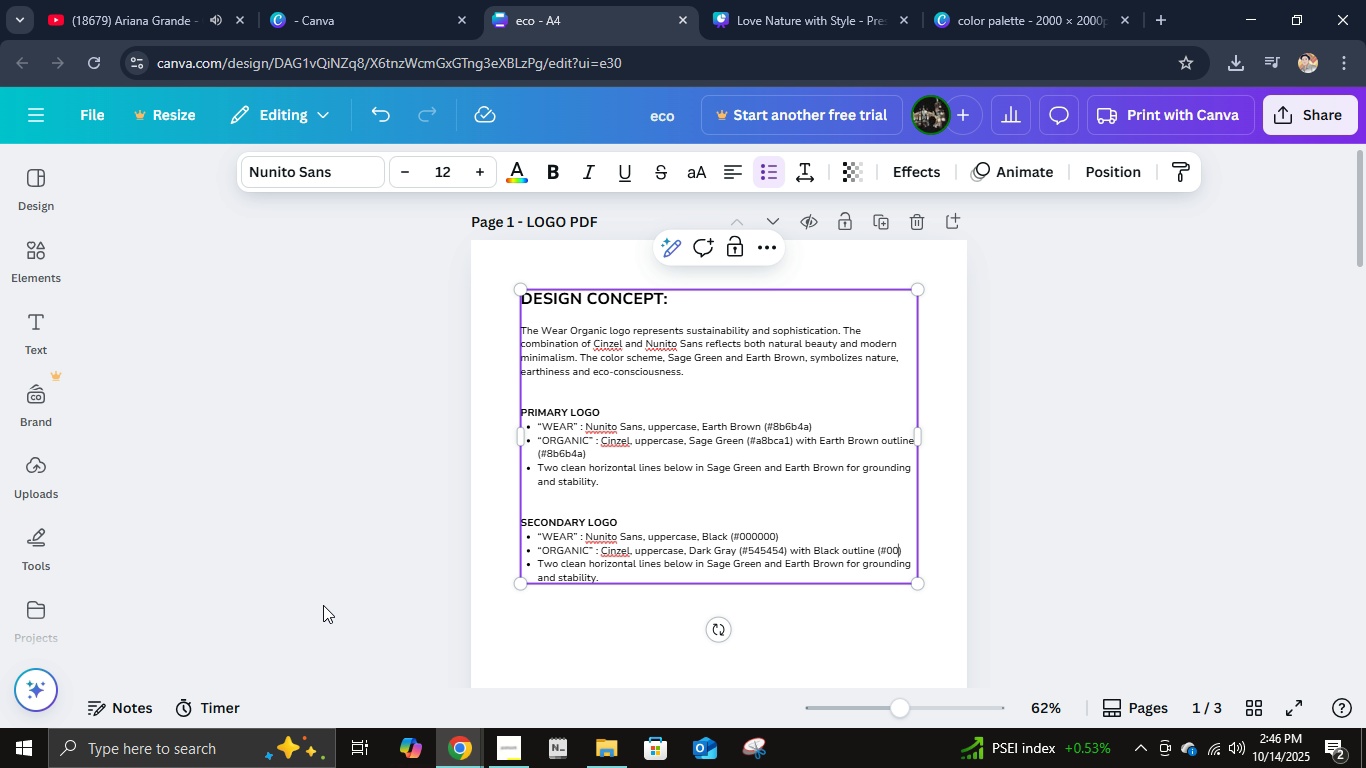 
key(Numpad0)
 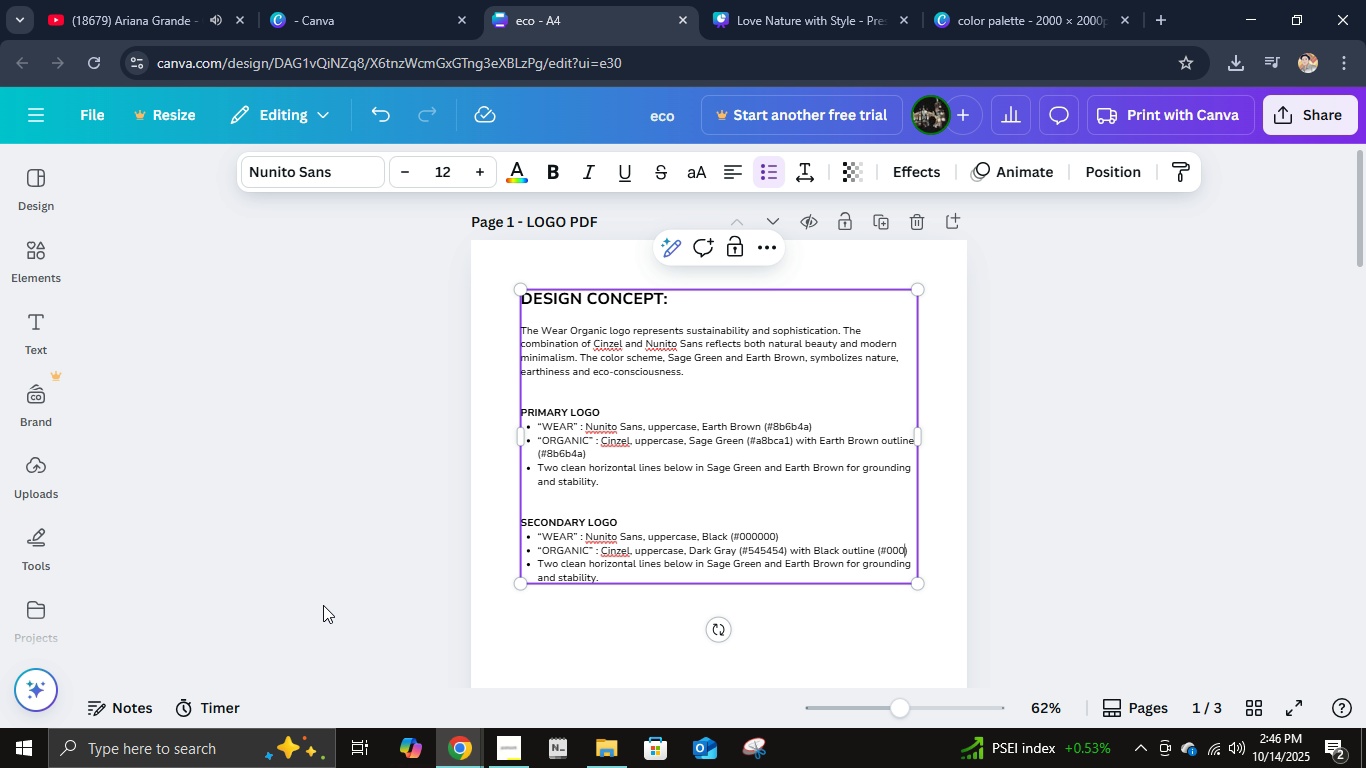 
key(Numpad0)
 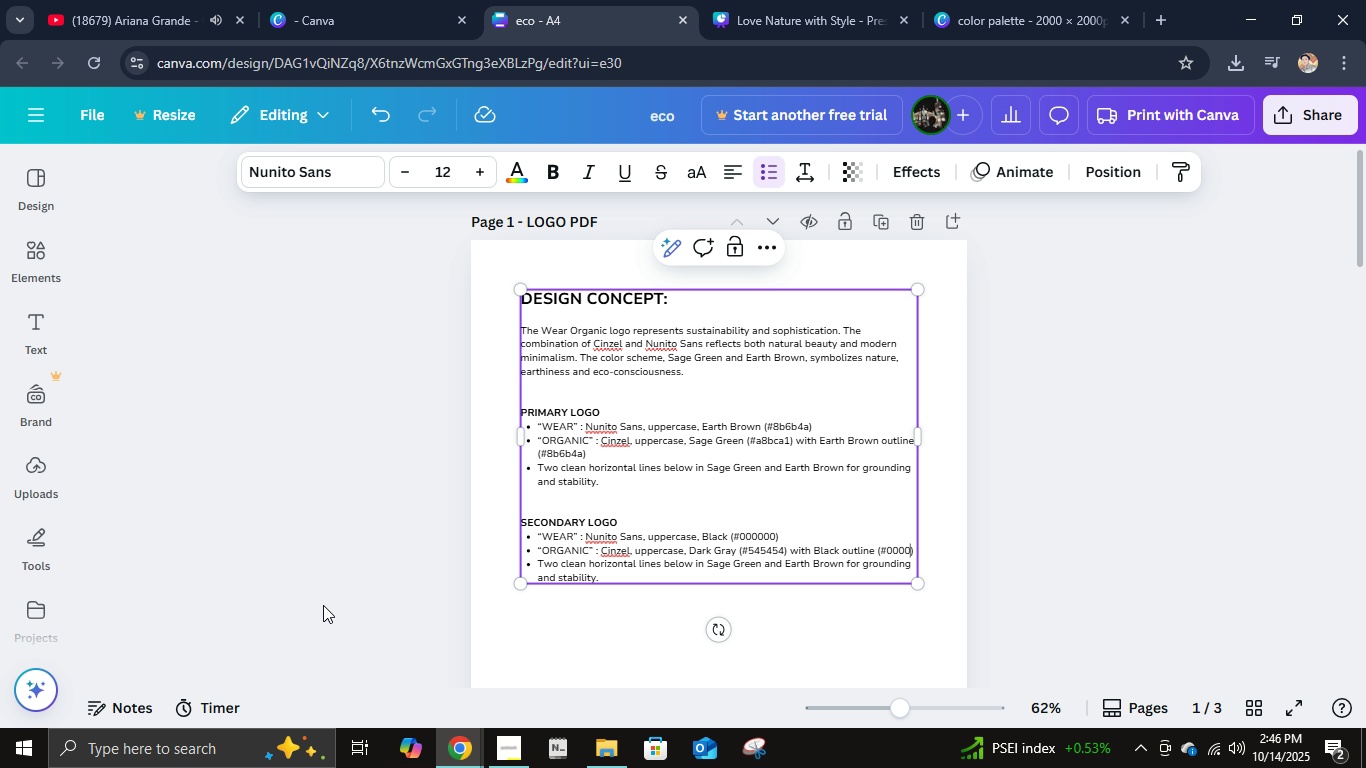 
key(Numpad0)
 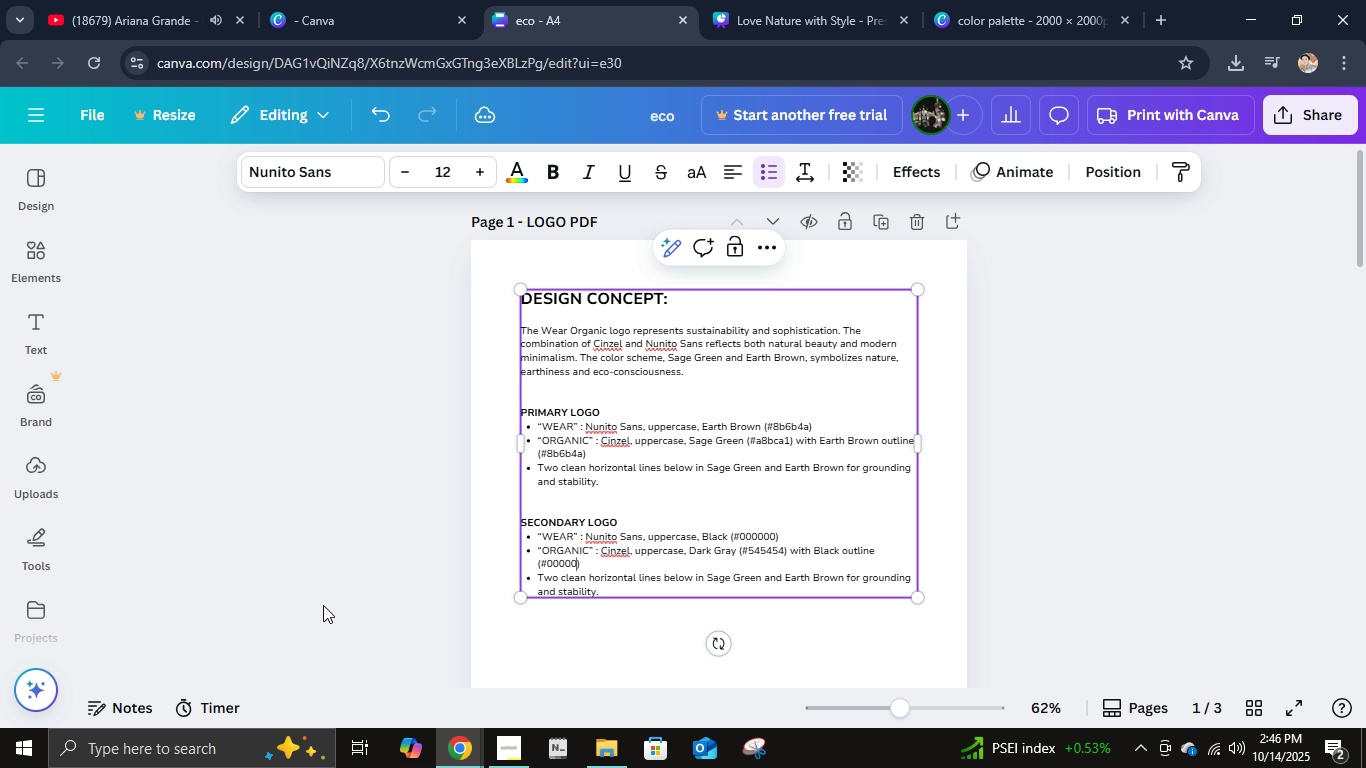 
key(Numpad0)
 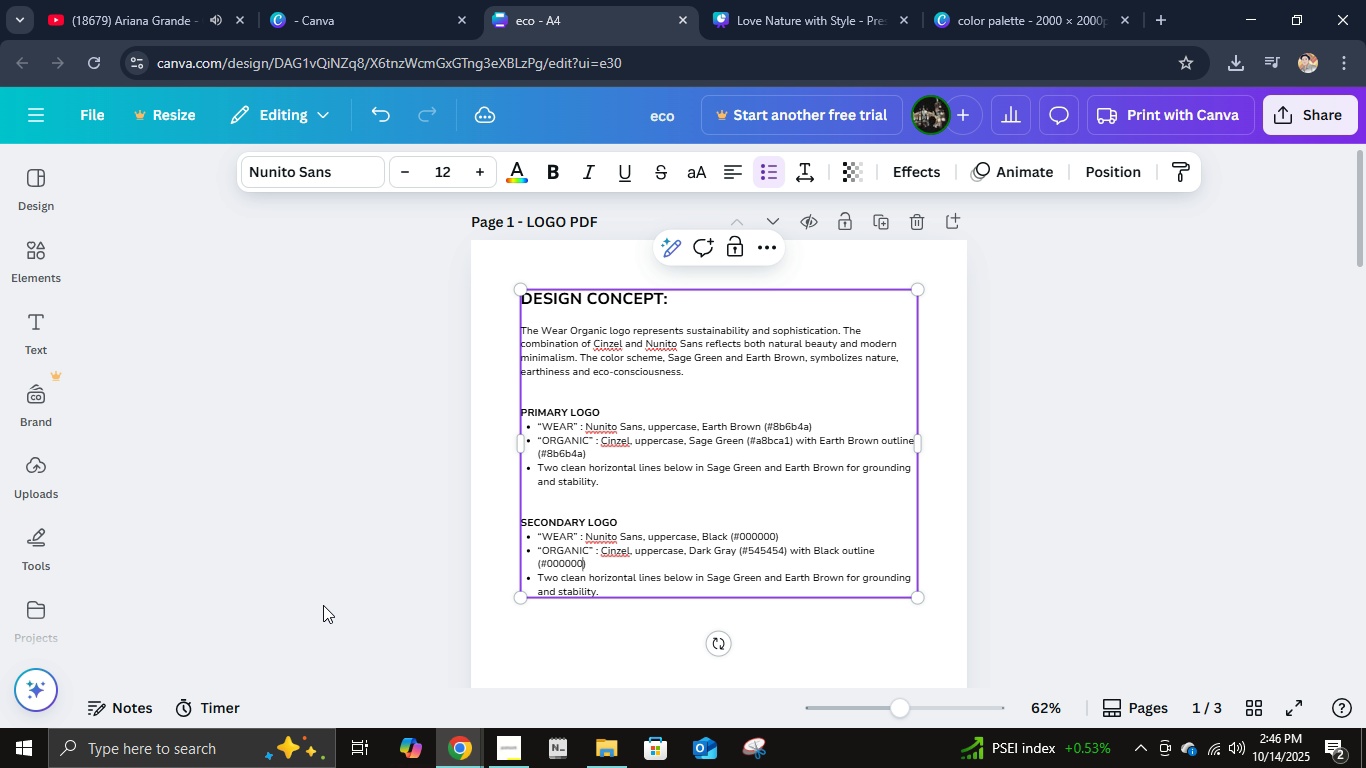 
key(Numpad0)
 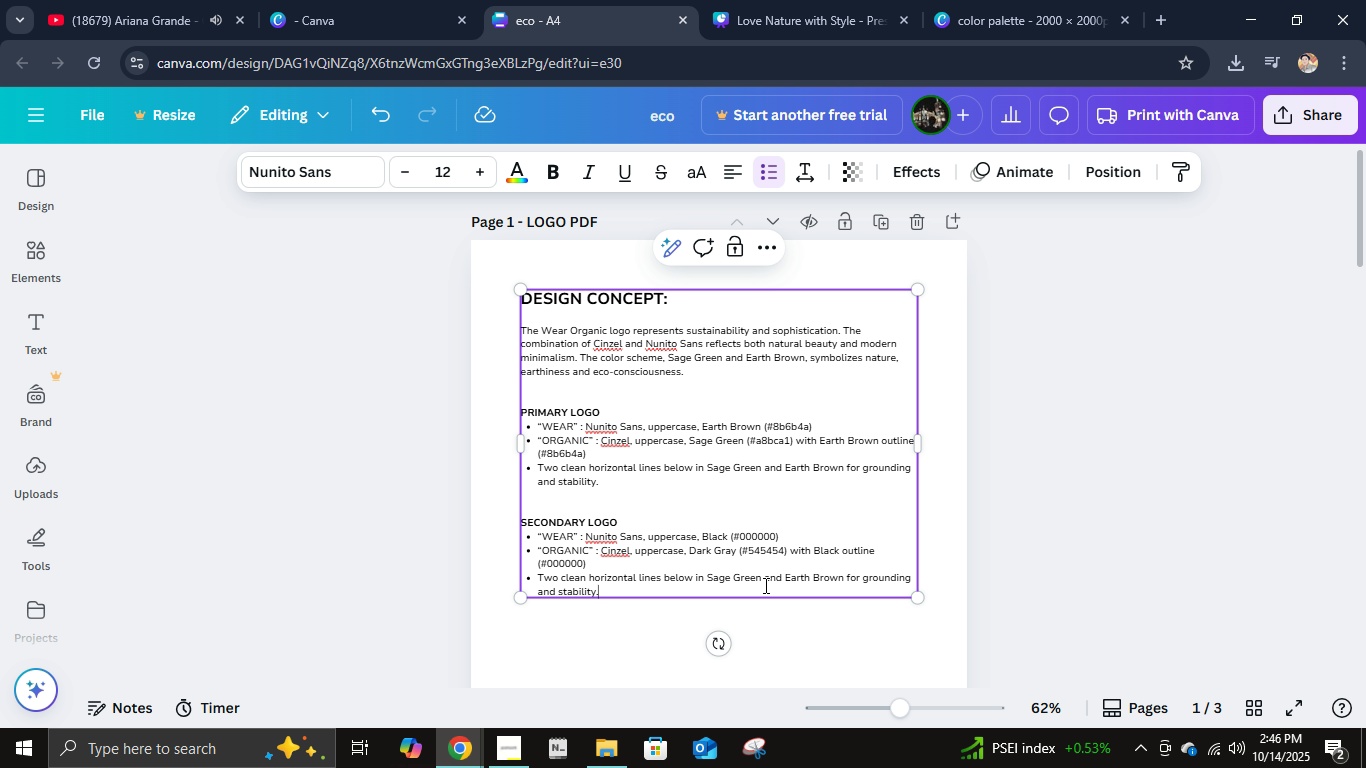 
left_click([757, 578])
 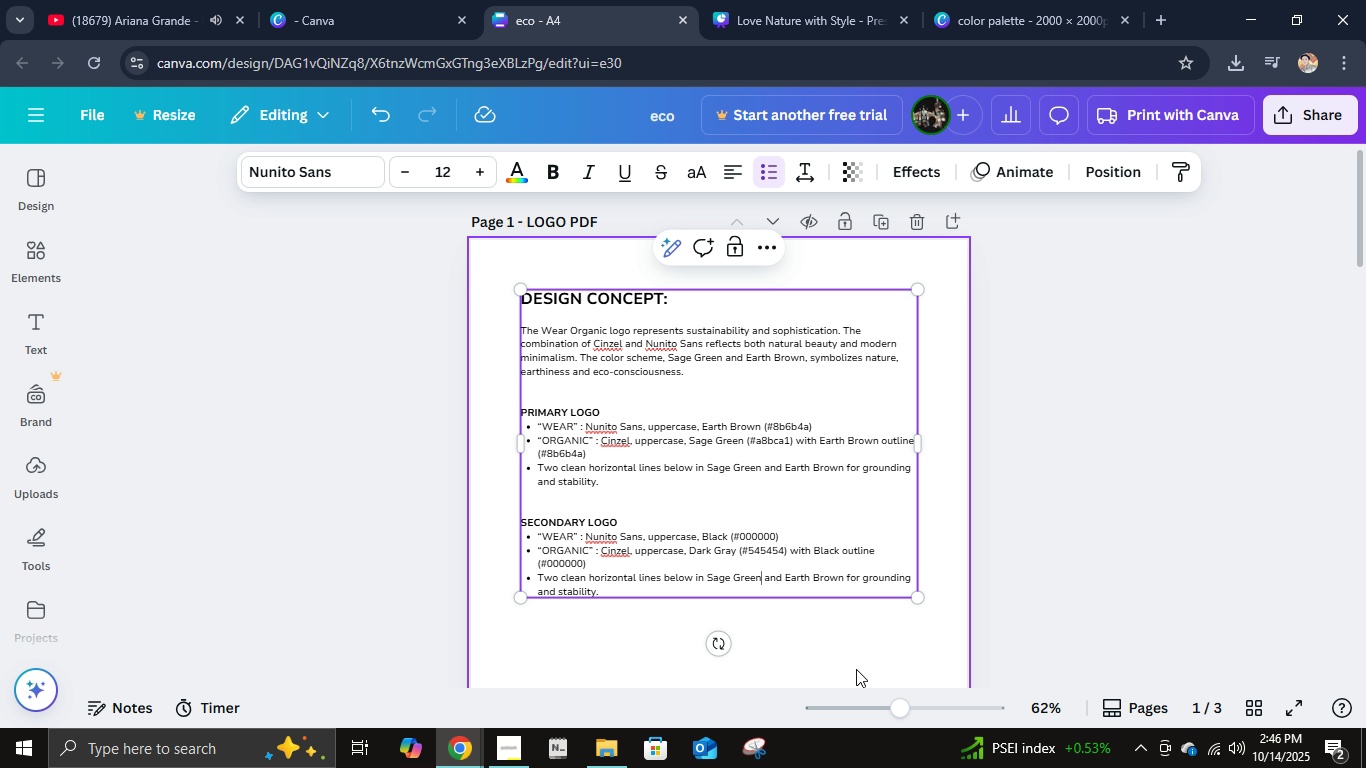 
key(ArrowRight)
 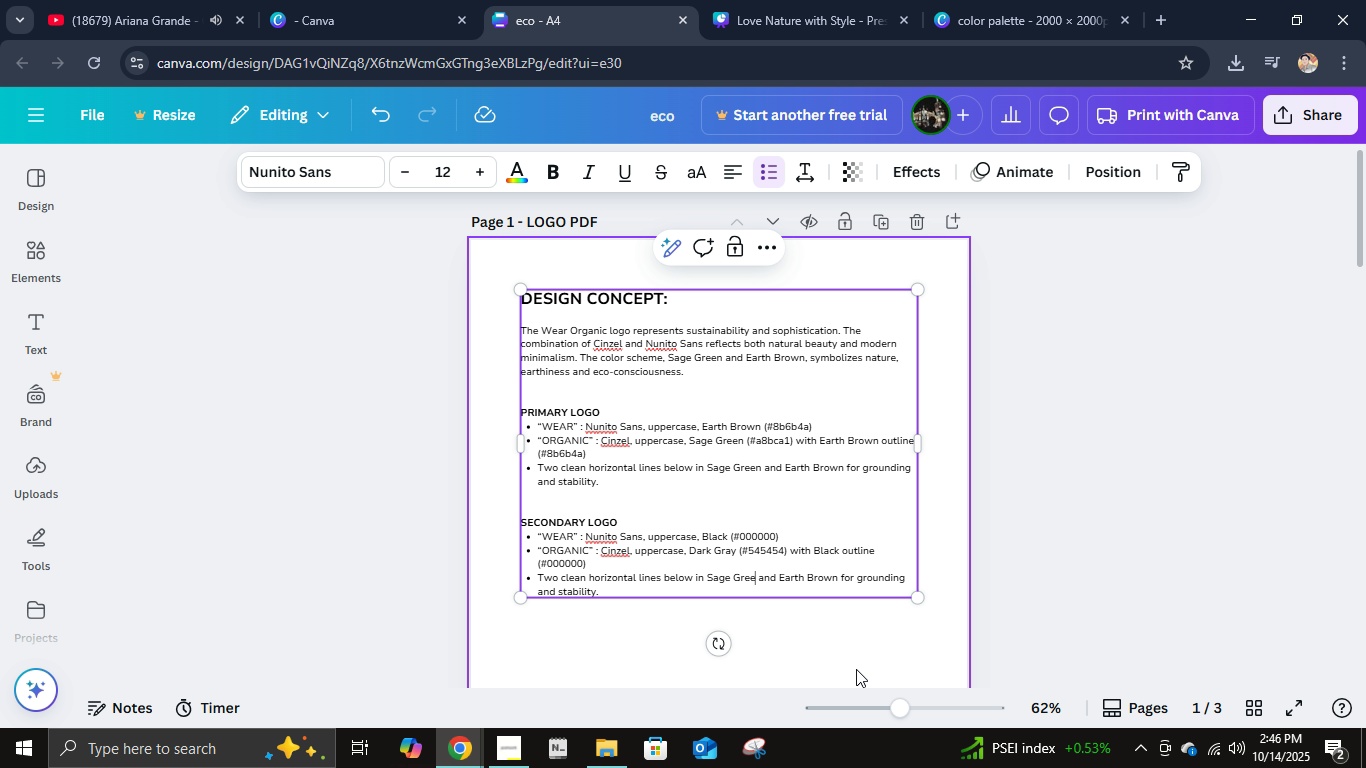 
key(Backspace)
key(Backspace)
key(Backspace)
key(Backspace)
key(Backspace)
key(Backspace)
key(Backspace)
key(Backspace)
key(Backspace)
key(Backspace)
type(Dark Gray)
 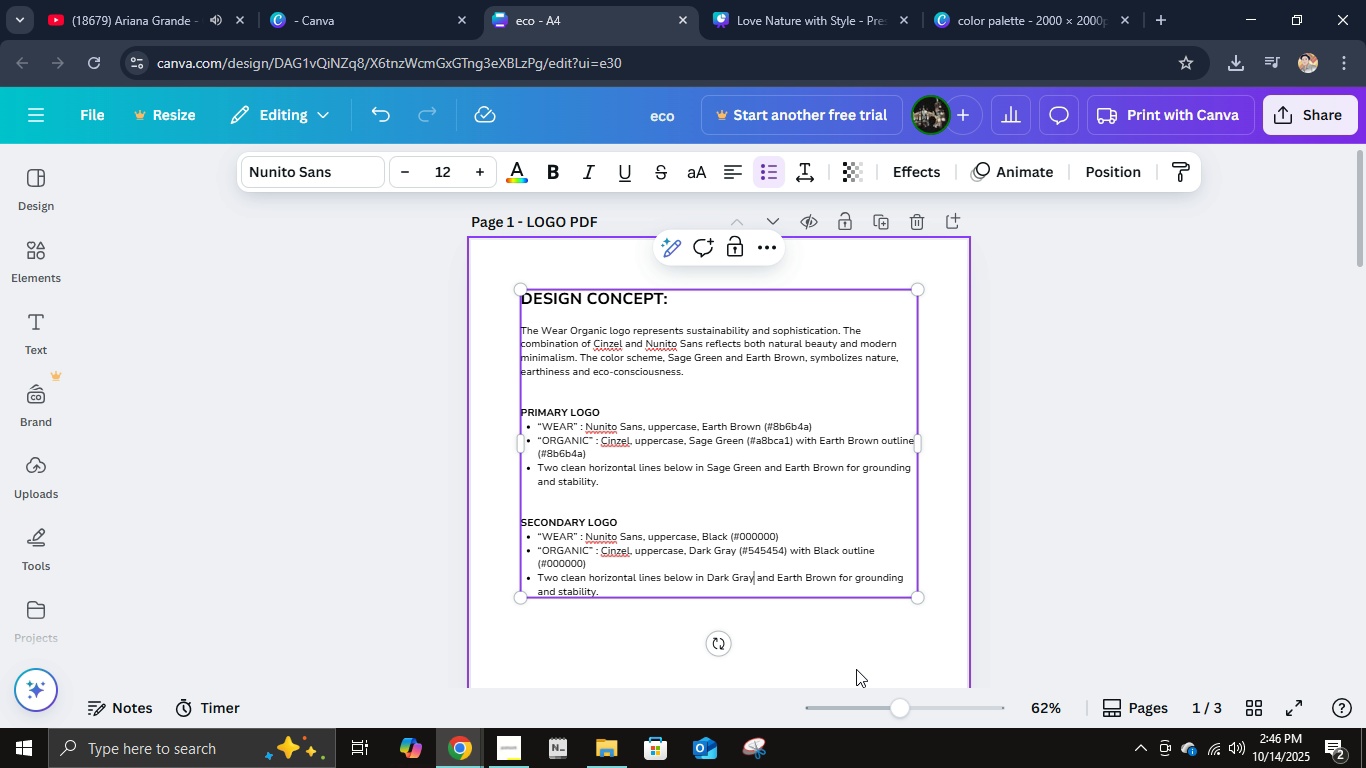 
left_click([833, 578])
 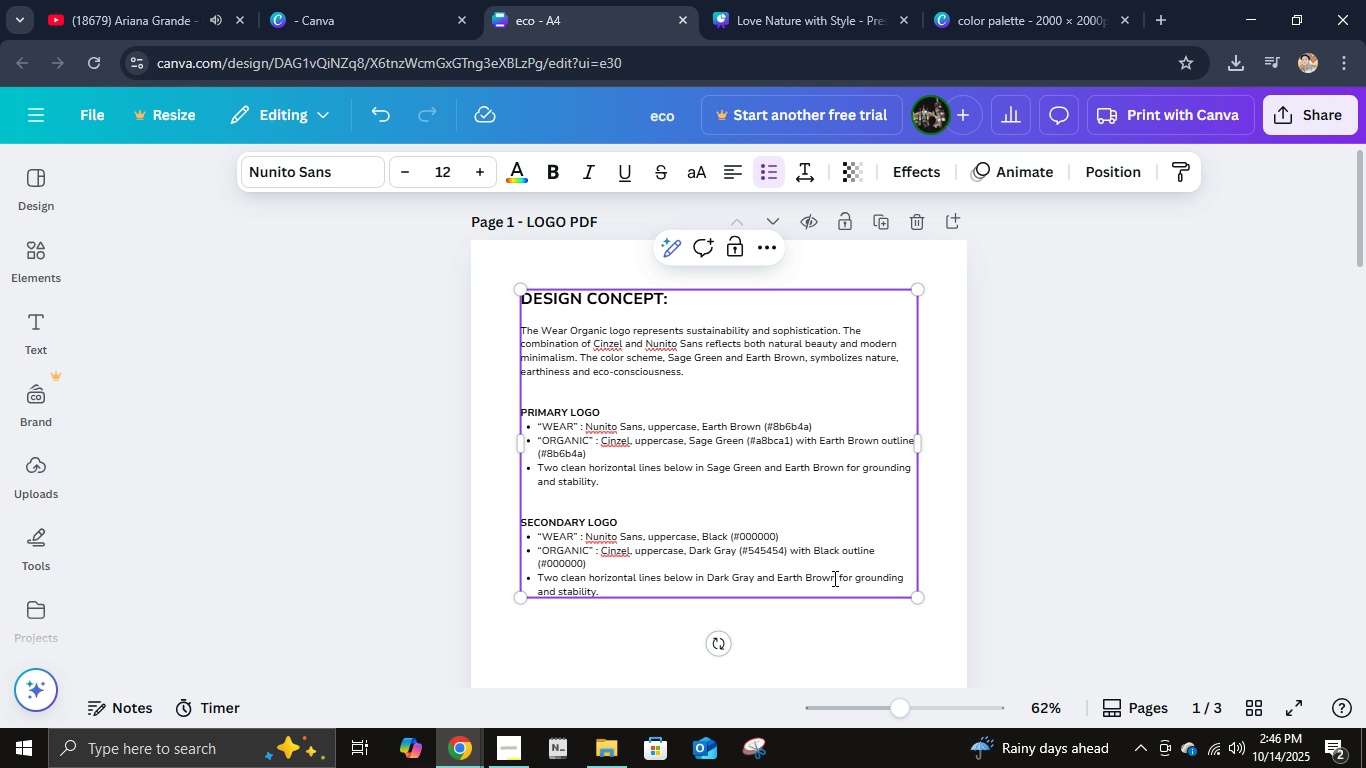 
key(ArrowRight)
 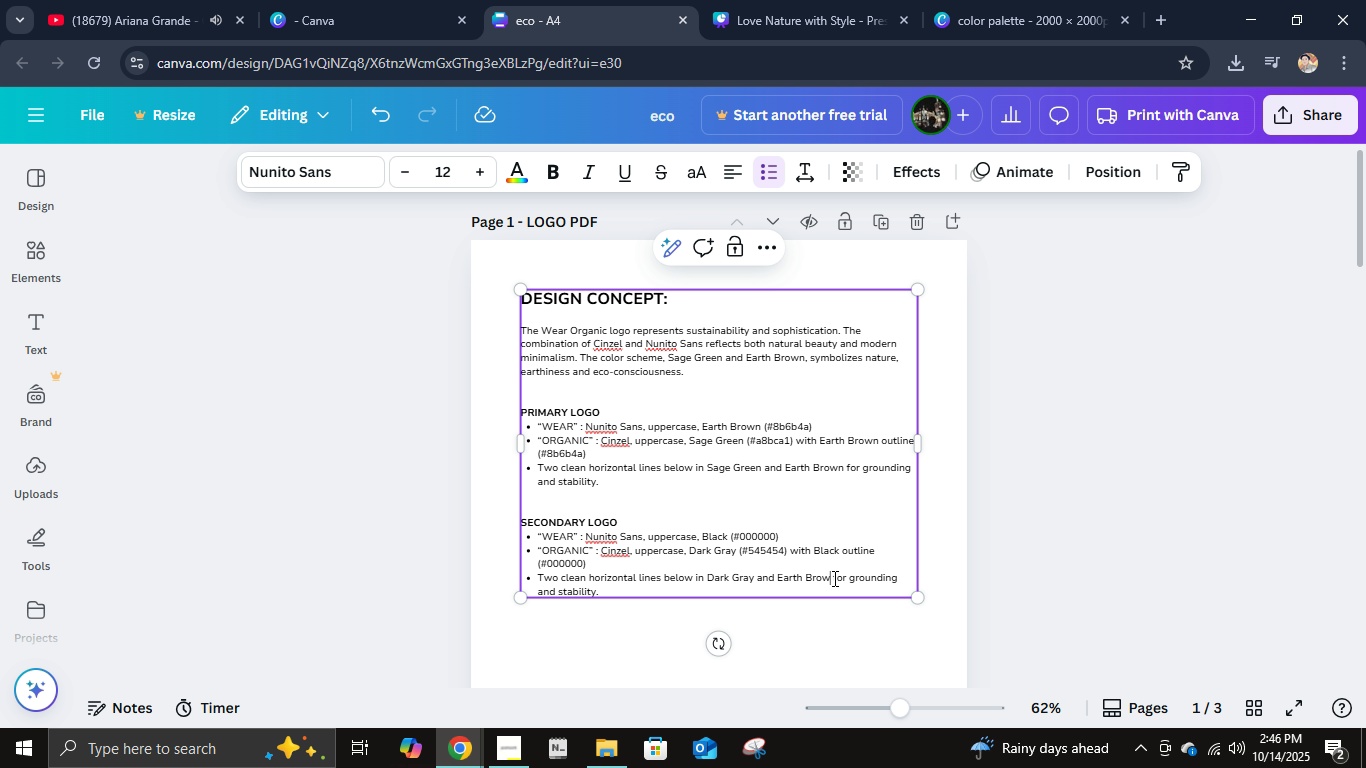 
key(Backspace)
key(Backspace)
key(Backspace)
key(Backspace)
key(Backspace)
key(Backspace)
key(Backspace)
key(Backspace)
key(Backspace)
key(Backspace)
key(Backspace)
type(Black)
 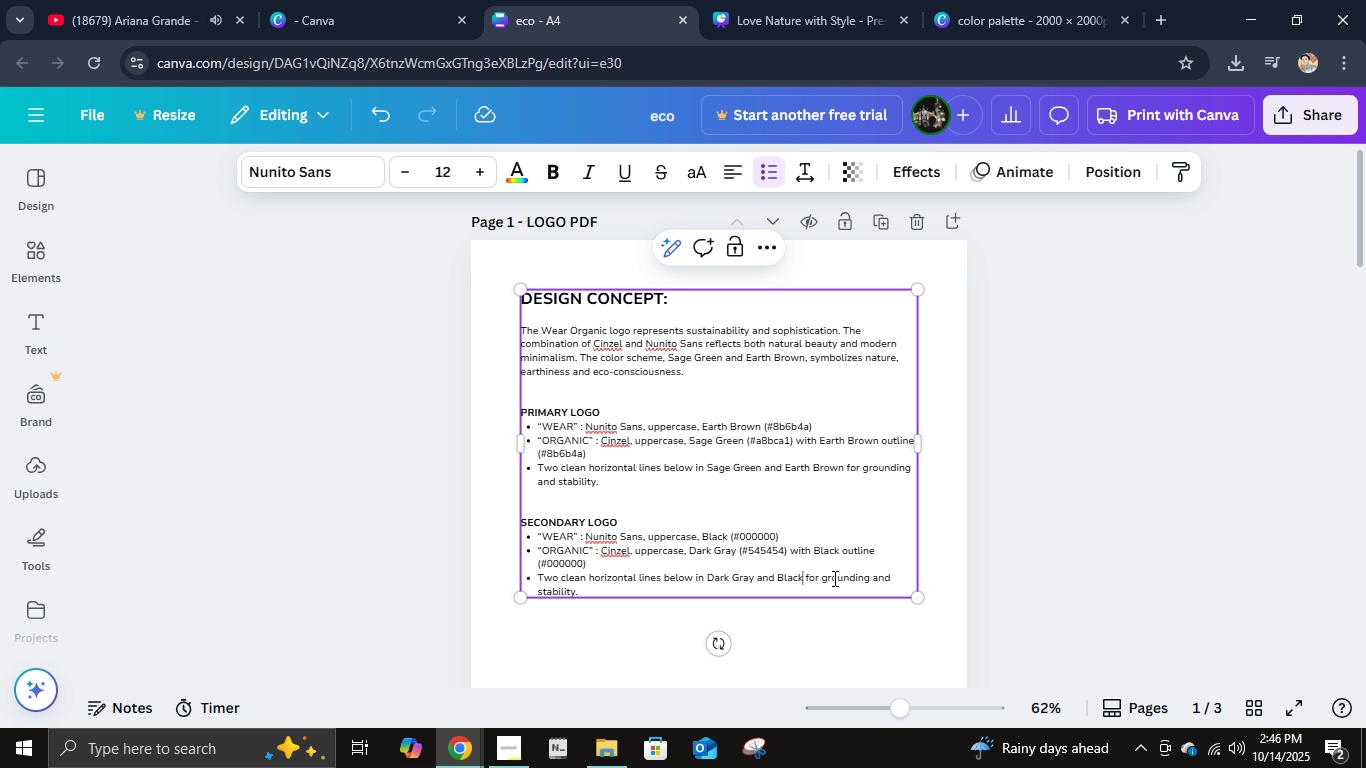 
left_click([1124, 498])
 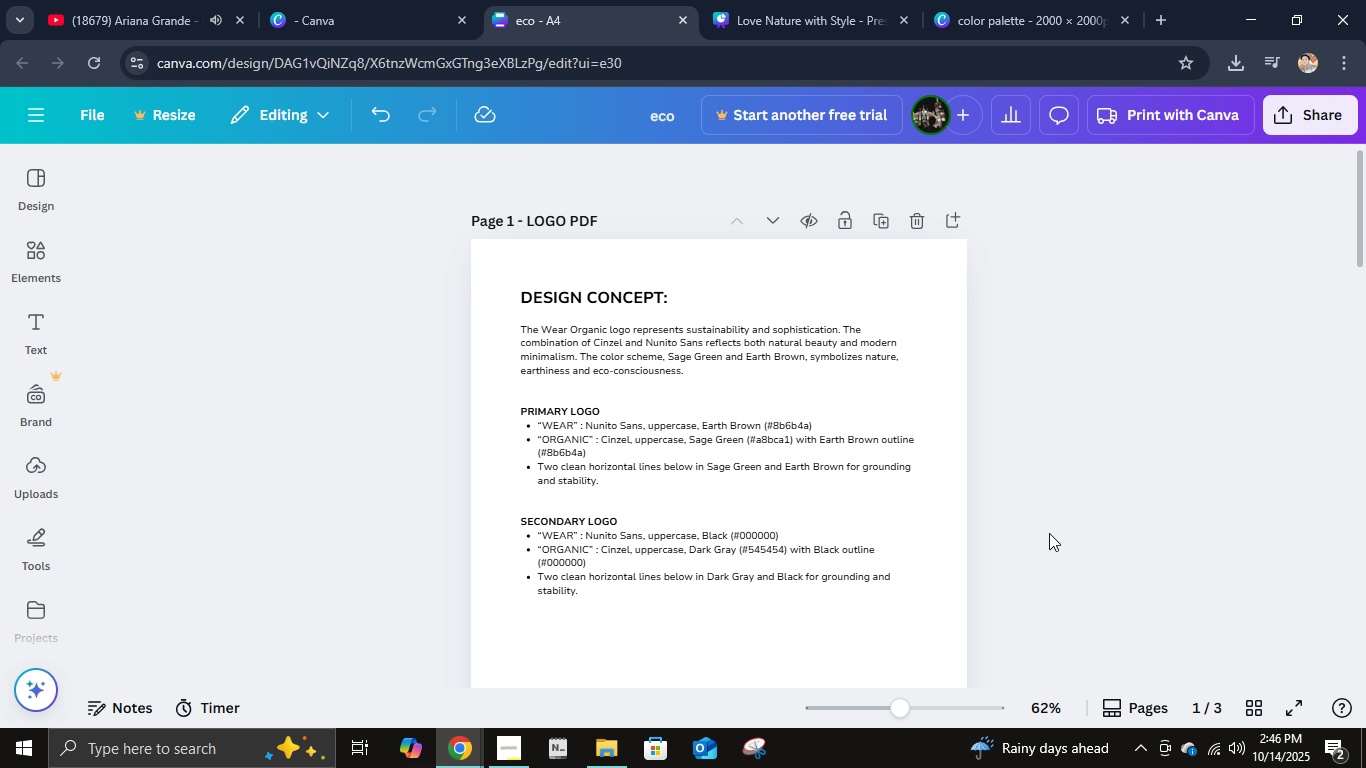 
scroll: coordinate [1049, 533], scroll_direction: down, amount: 4.0
 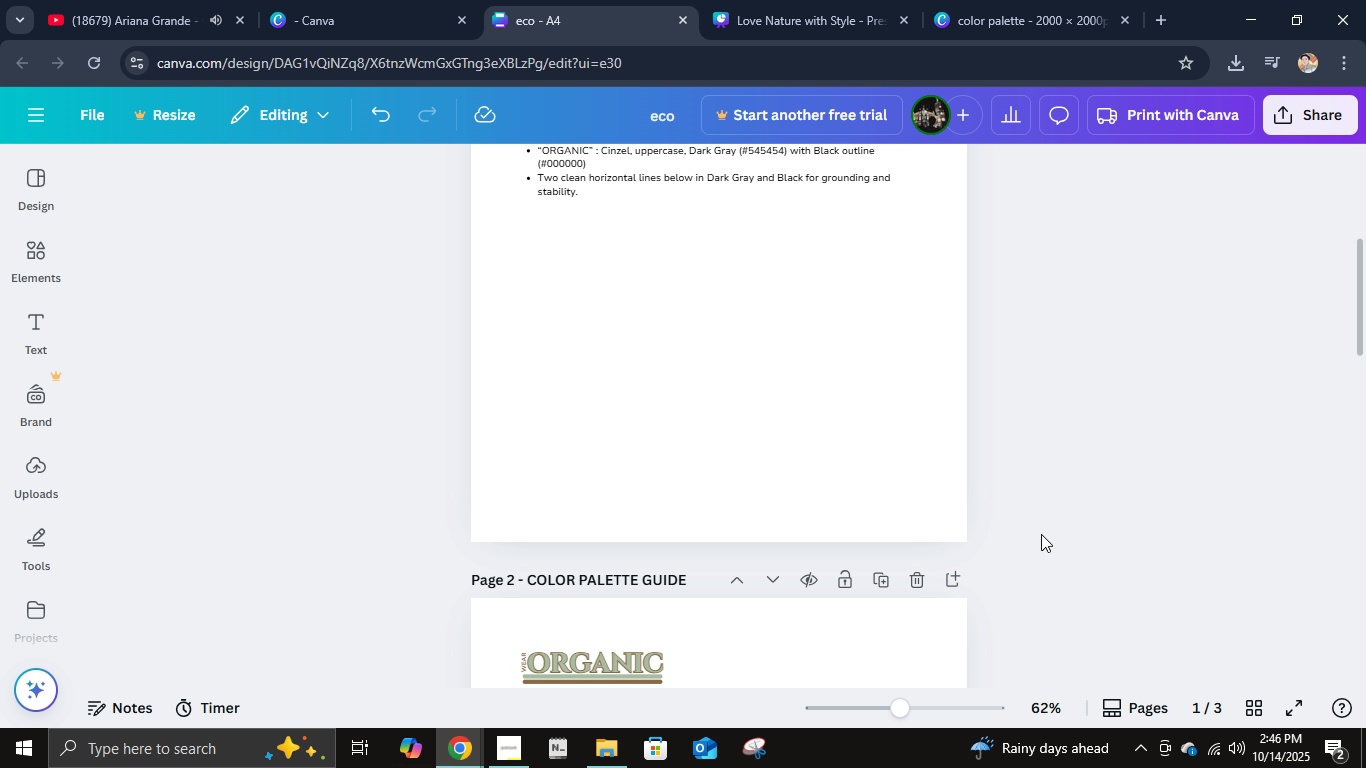 
scroll: coordinate [1041, 534], scroll_direction: up, amount: 2.0
 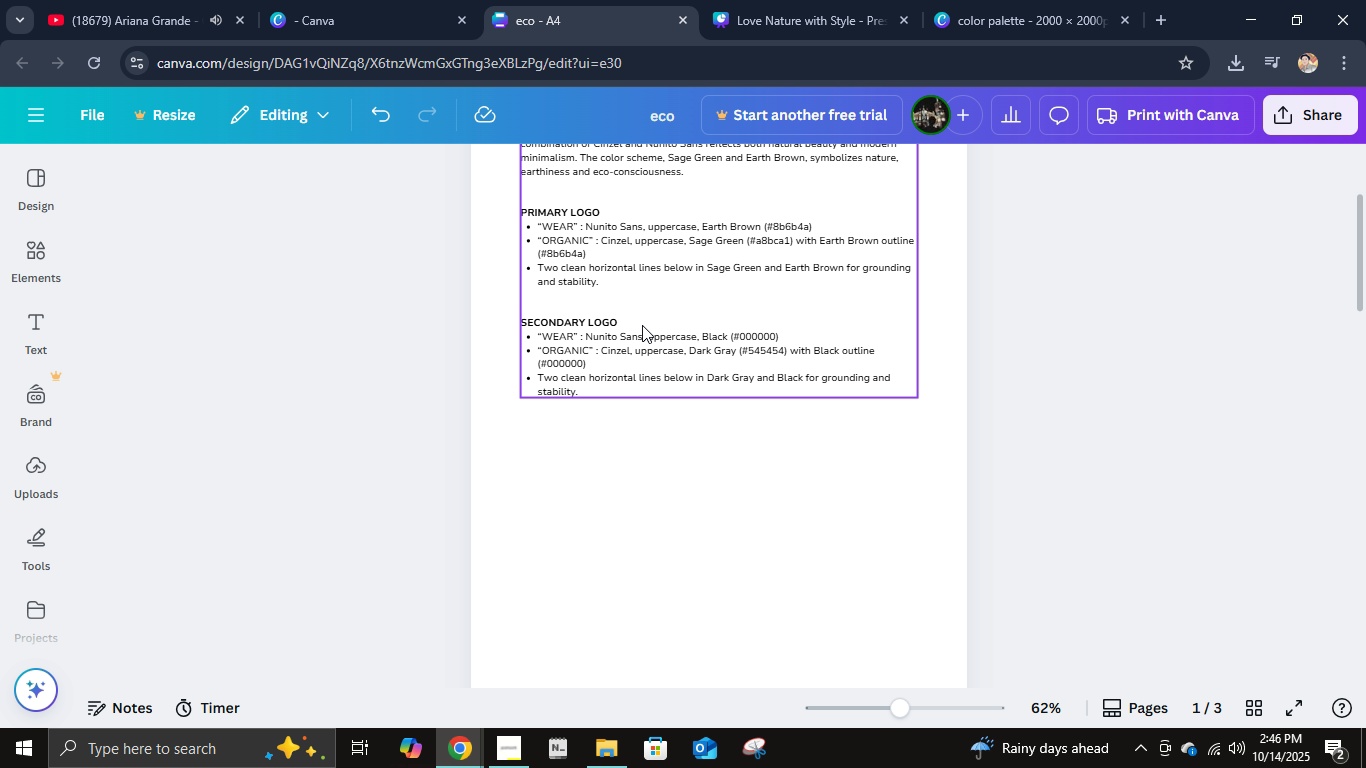 
wait(5.84)
 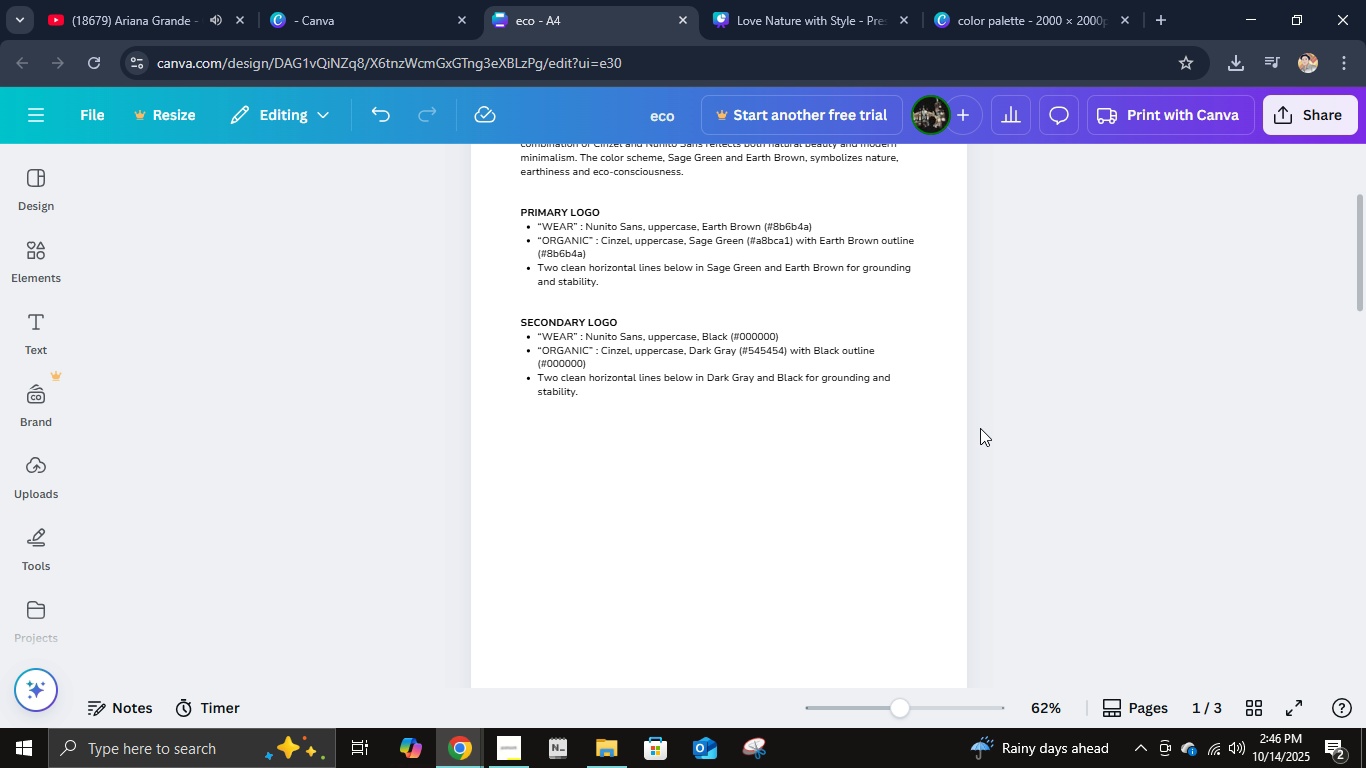 
double_click([661, 388])
 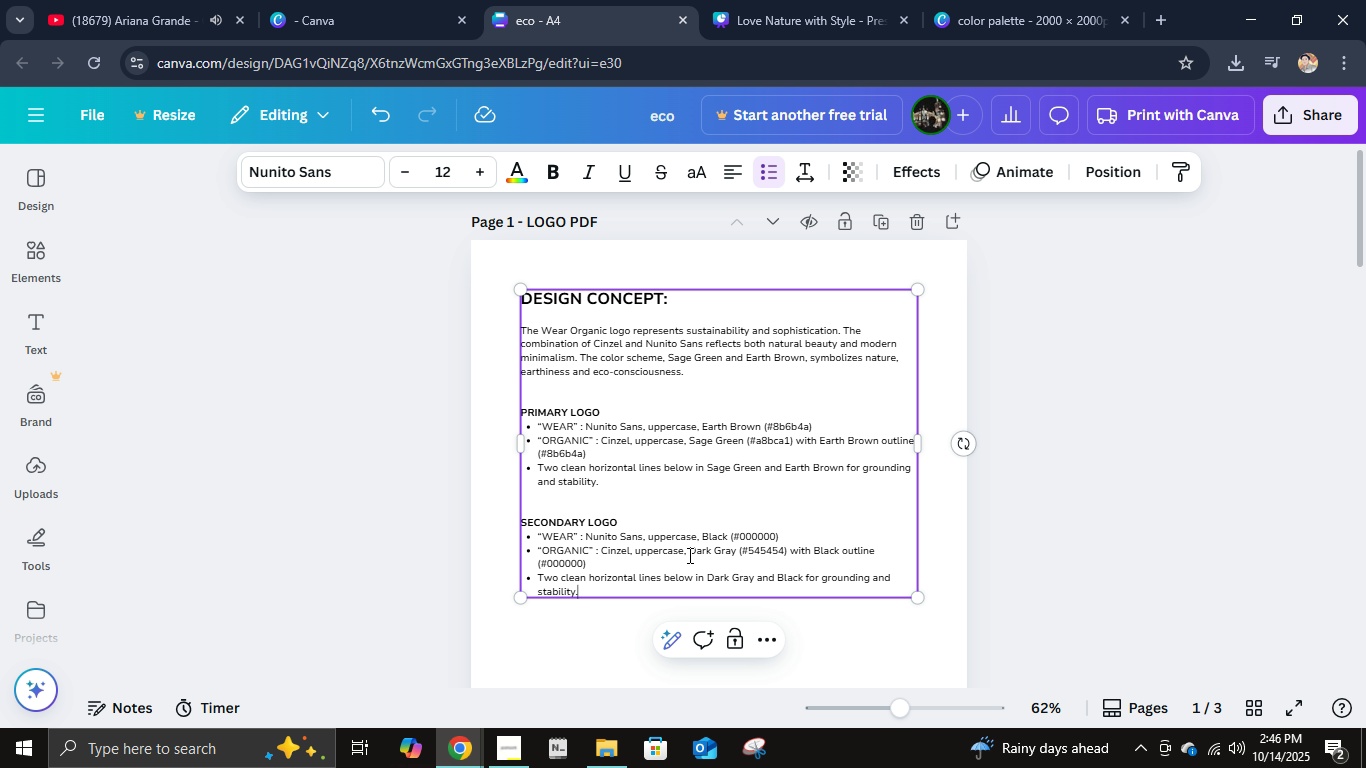 
key(NumpadEnter)
type(I )
key(Backspace)
key(Backspace)
type(Mk)
key(Backspace)
type(aking it monochrome like for )
 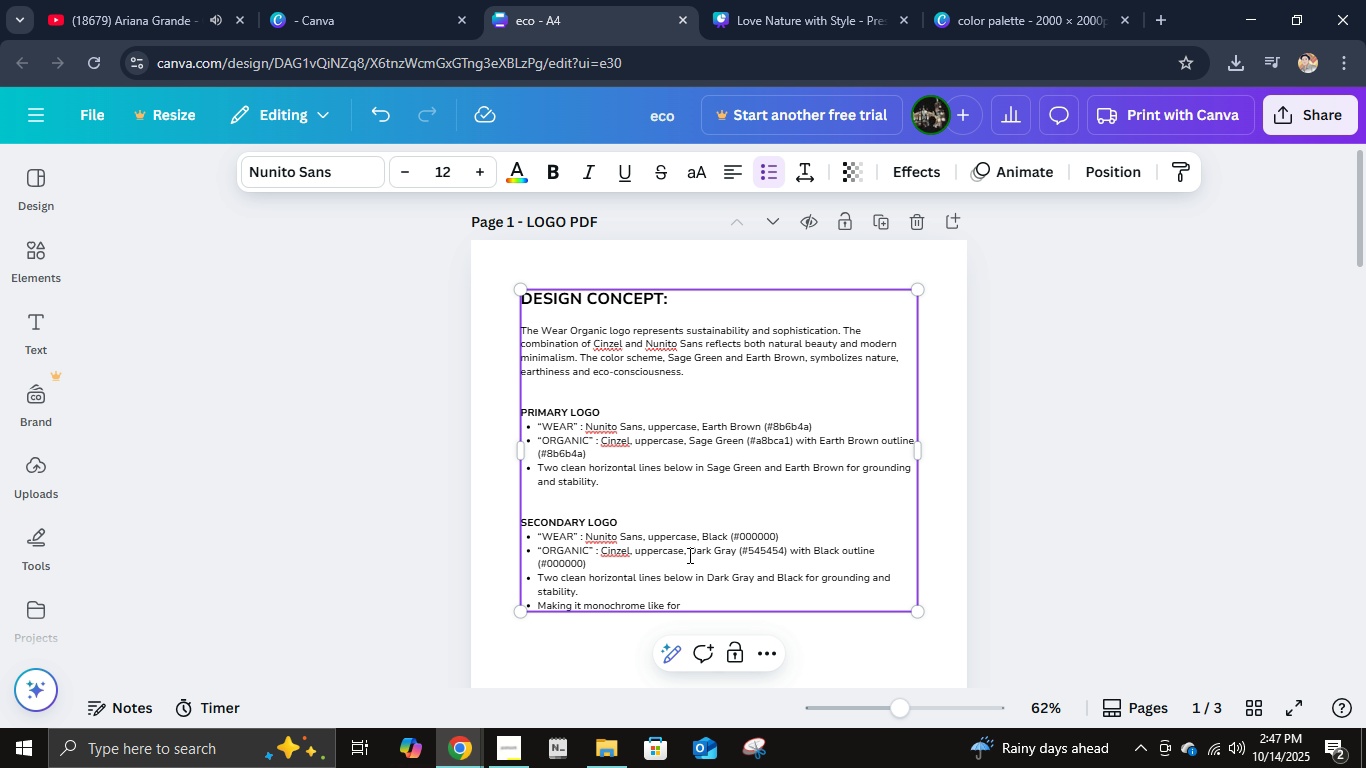 
wait(6.36)
 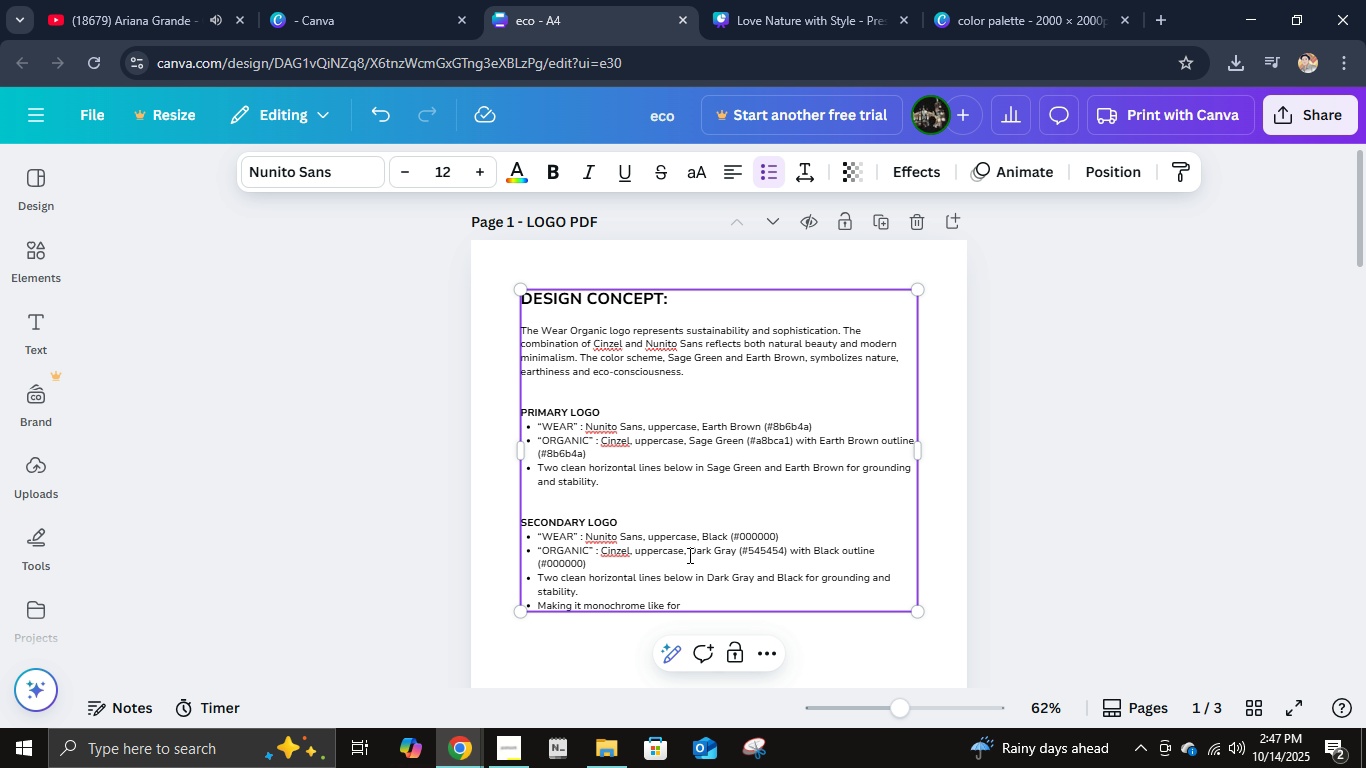 
key(Backspace)
key(Backspace)
type(r simplicity.)
 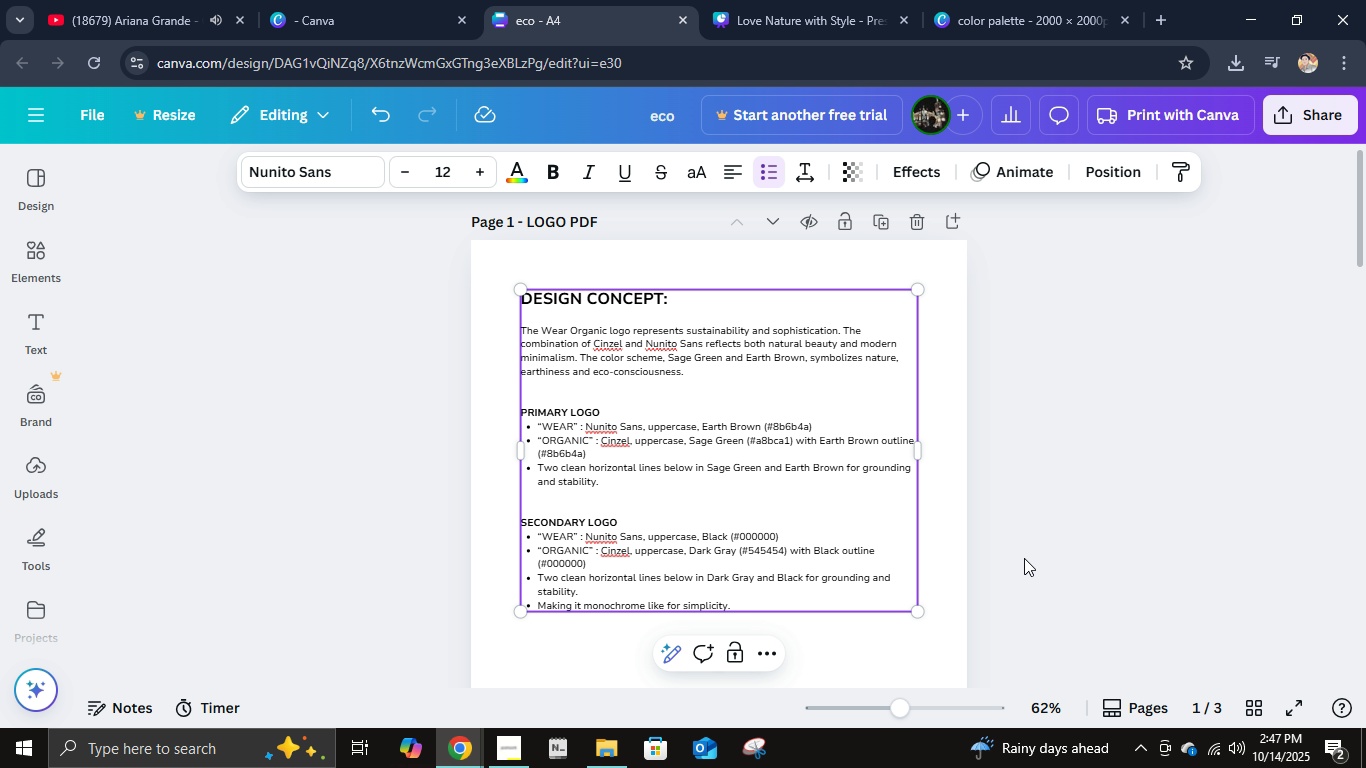 
left_click([1024, 558])
 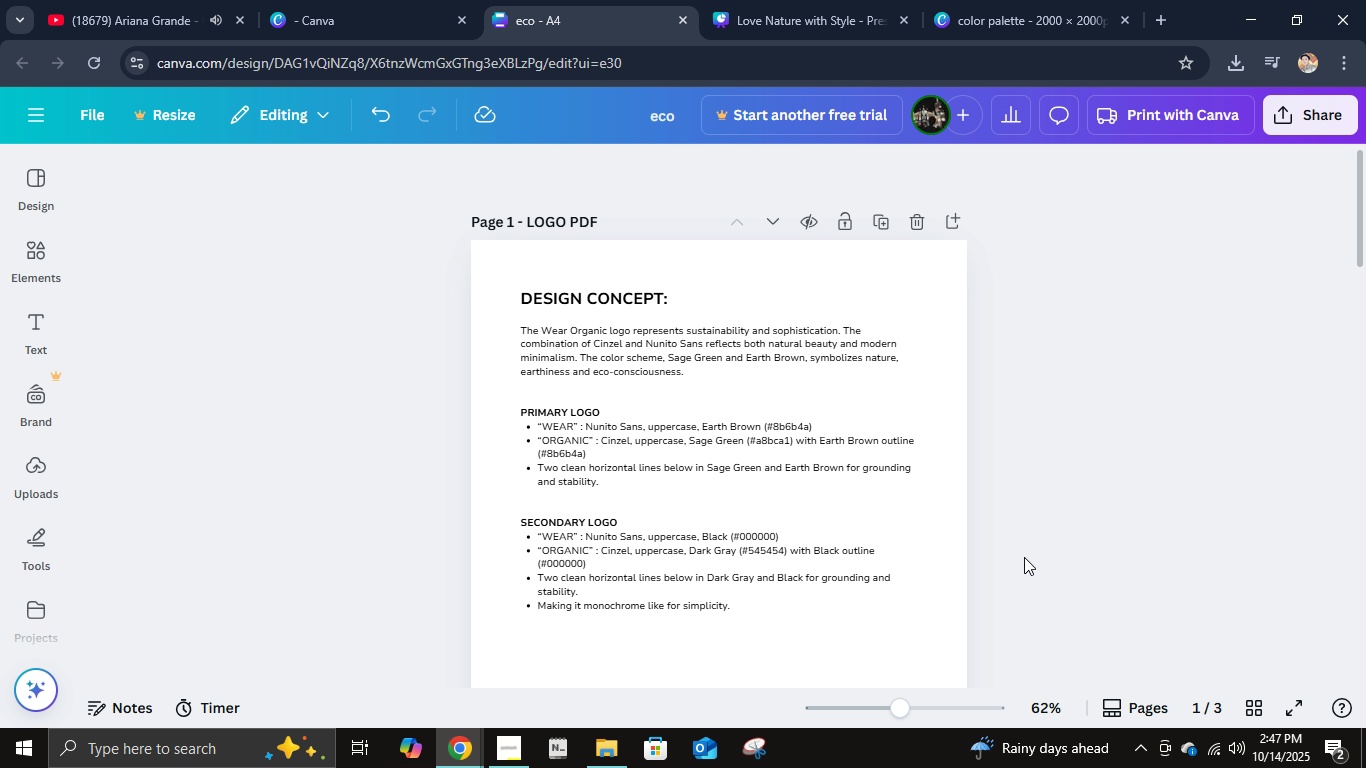 
scroll: coordinate [1024, 557], scroll_direction: down, amount: 3.0
 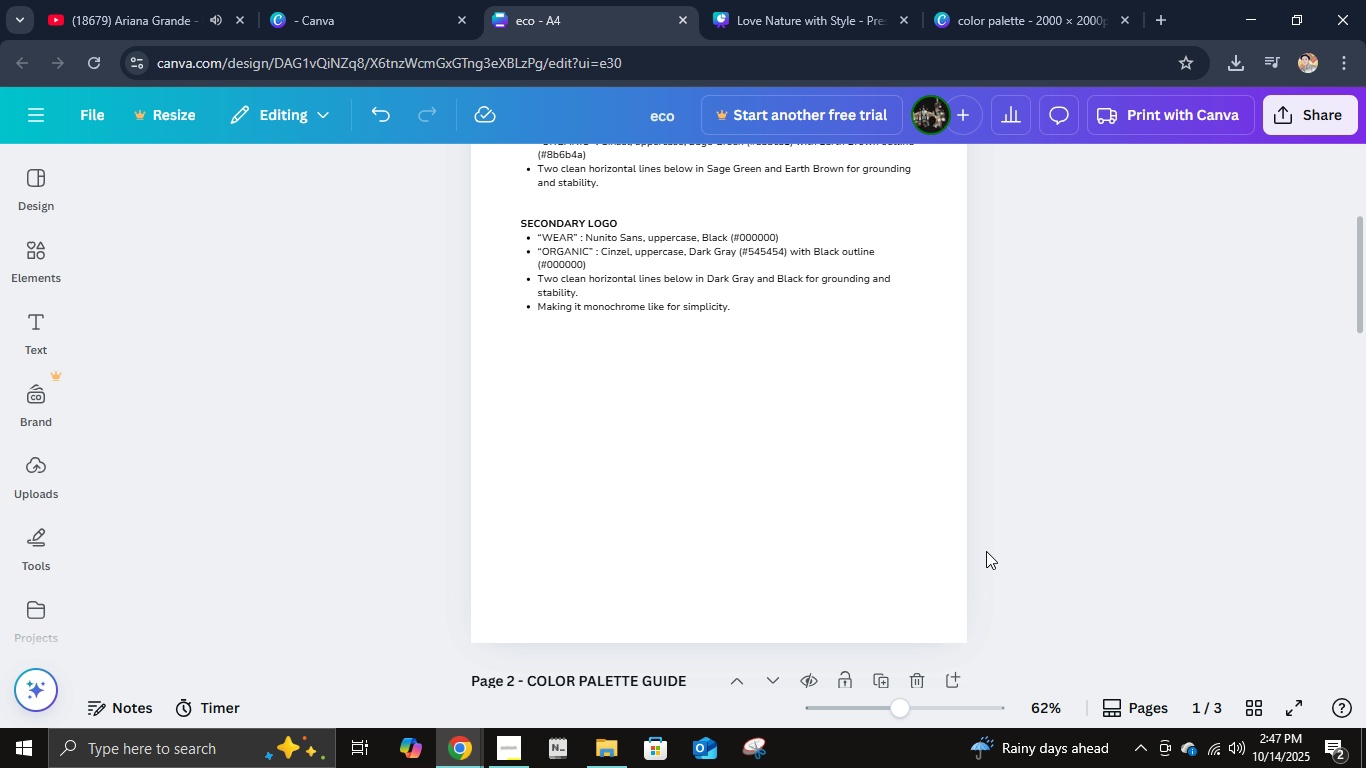 
scroll: coordinate [992, 539], scroll_direction: up, amount: 4.0
 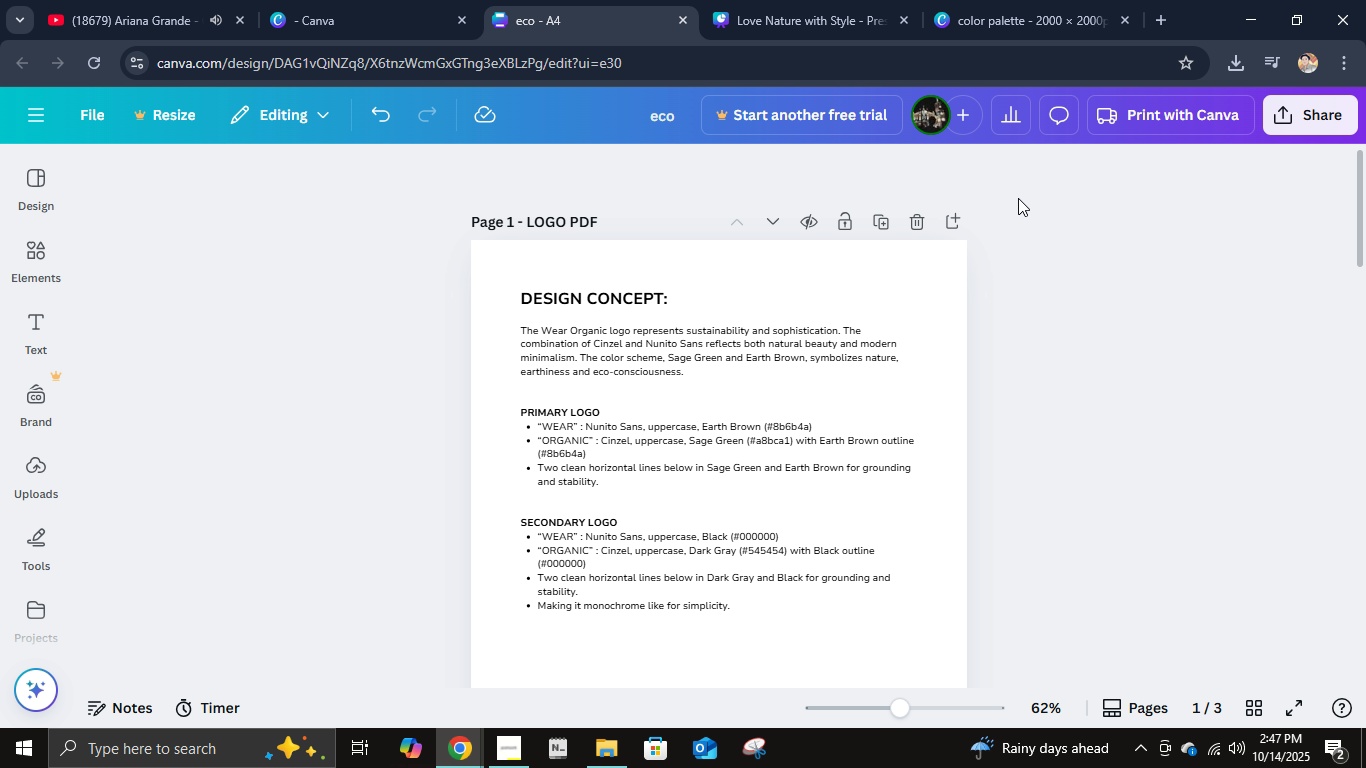 
scroll: coordinate [1064, 408], scroll_direction: down, amount: 3.0
 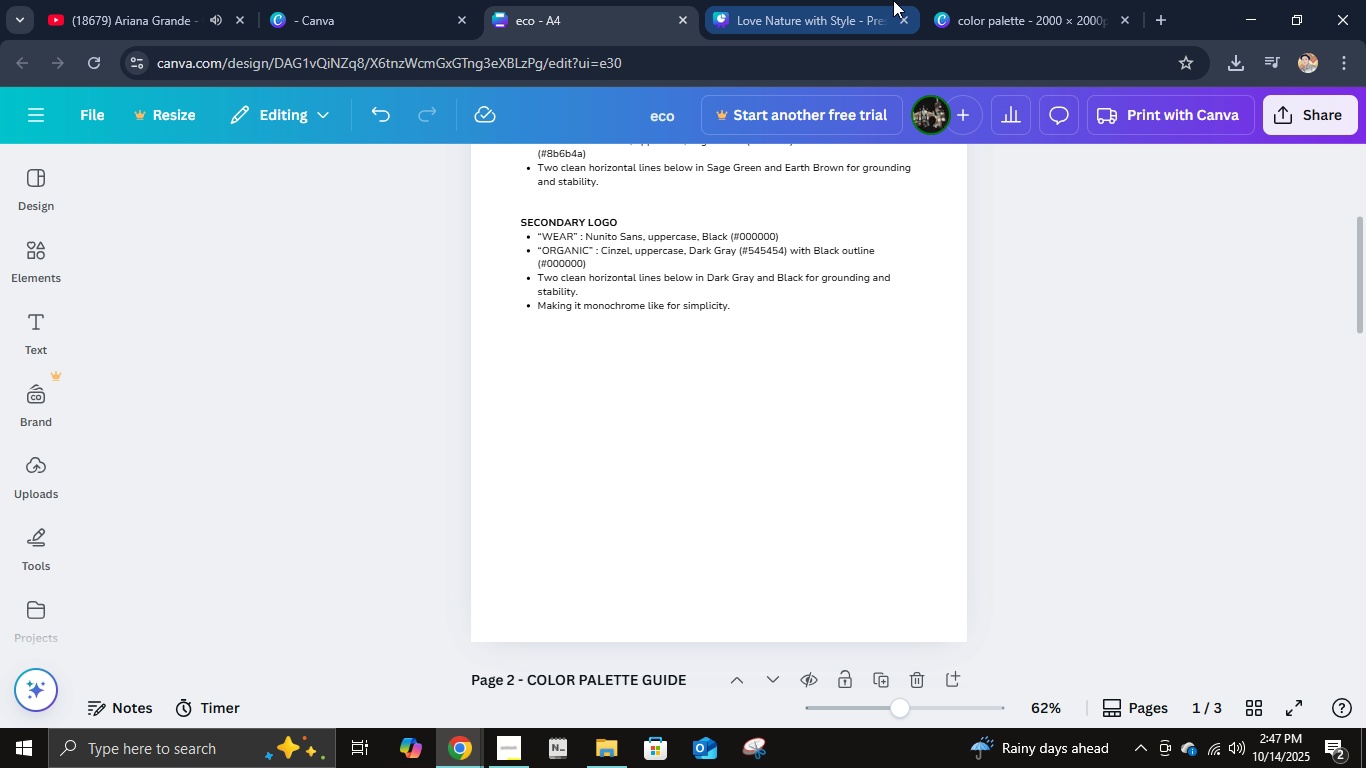 
left_click([1025, 0])
 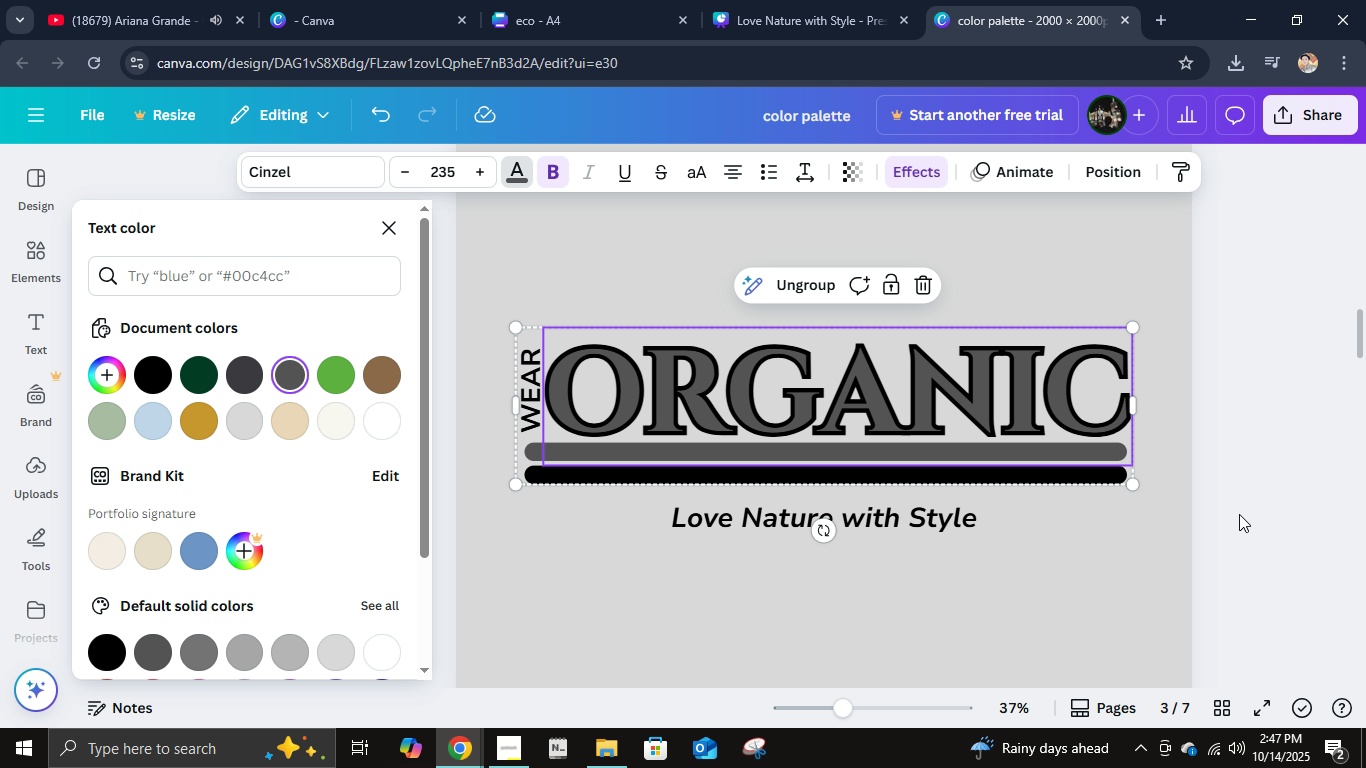 
left_click([1245, 522])
 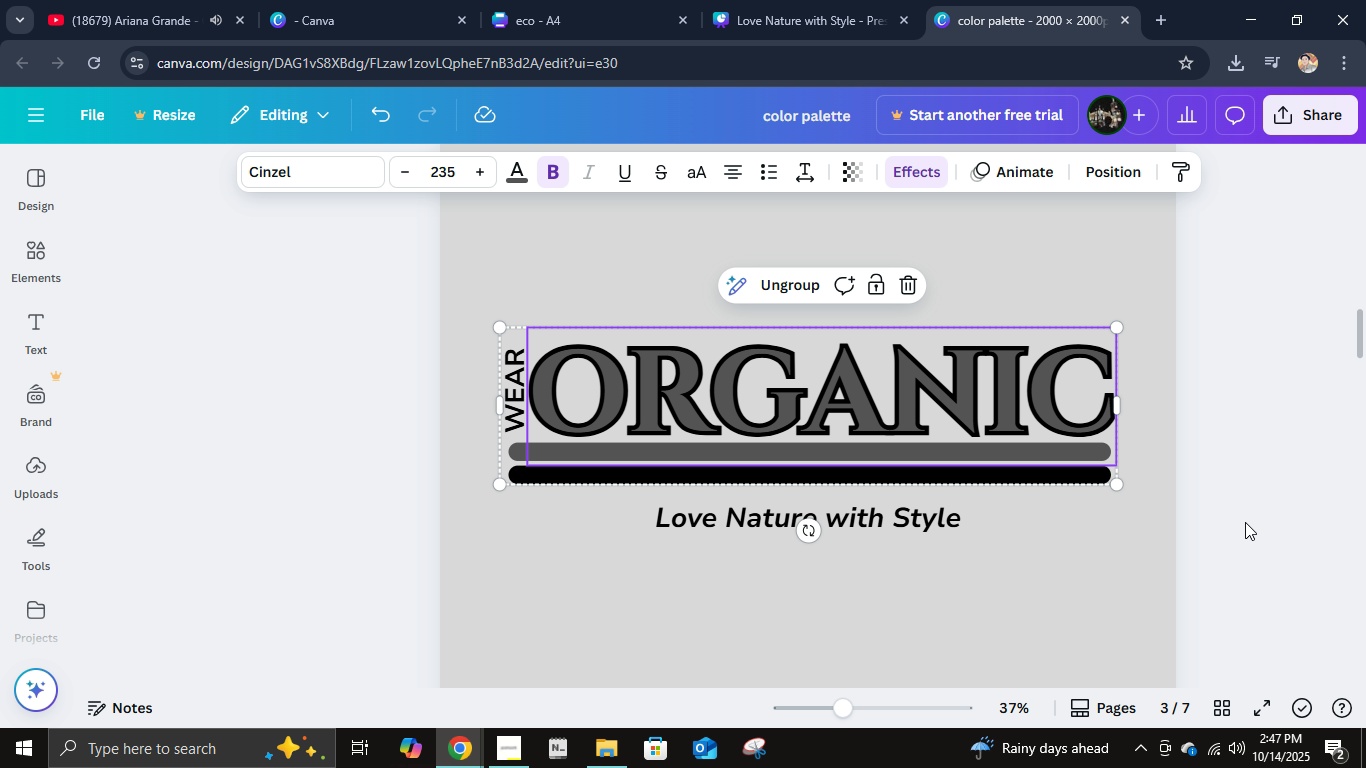 
hold_key(key=ControlLeft, duration=0.71)
scroll: coordinate [1245, 522], scroll_direction: down, amount: 3.0
 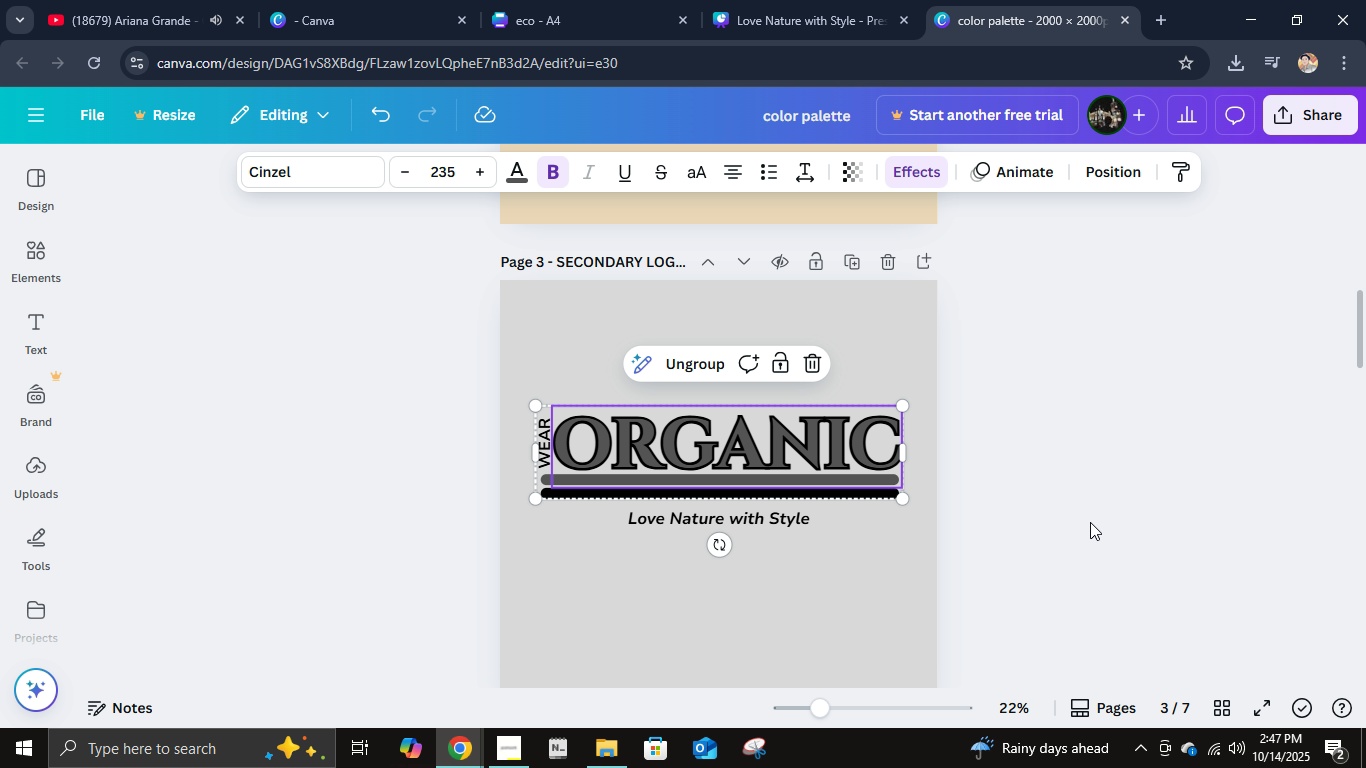 
scroll: coordinate [1090, 522], scroll_direction: up, amount: 4.0
 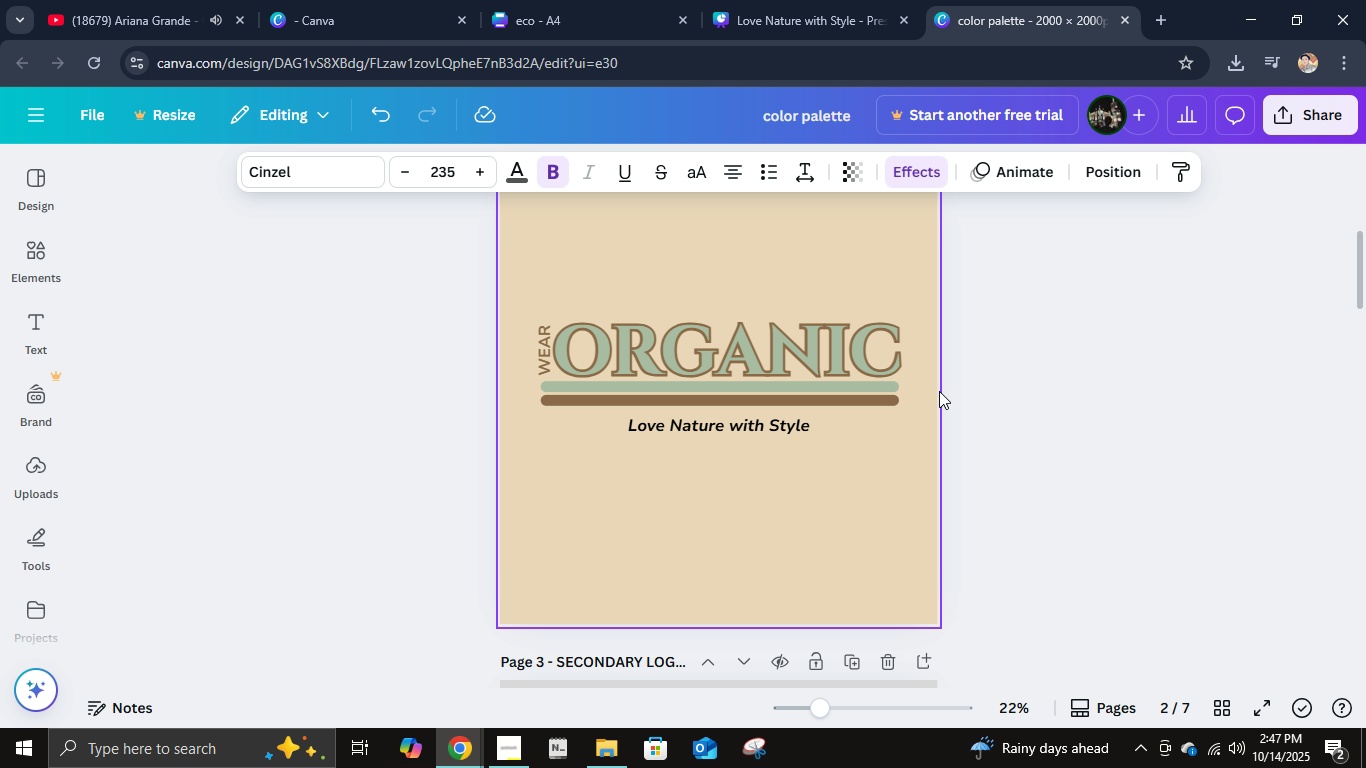 
left_click_drag(start_coordinate=[1051, 370], to_coordinate=[498, 474])
 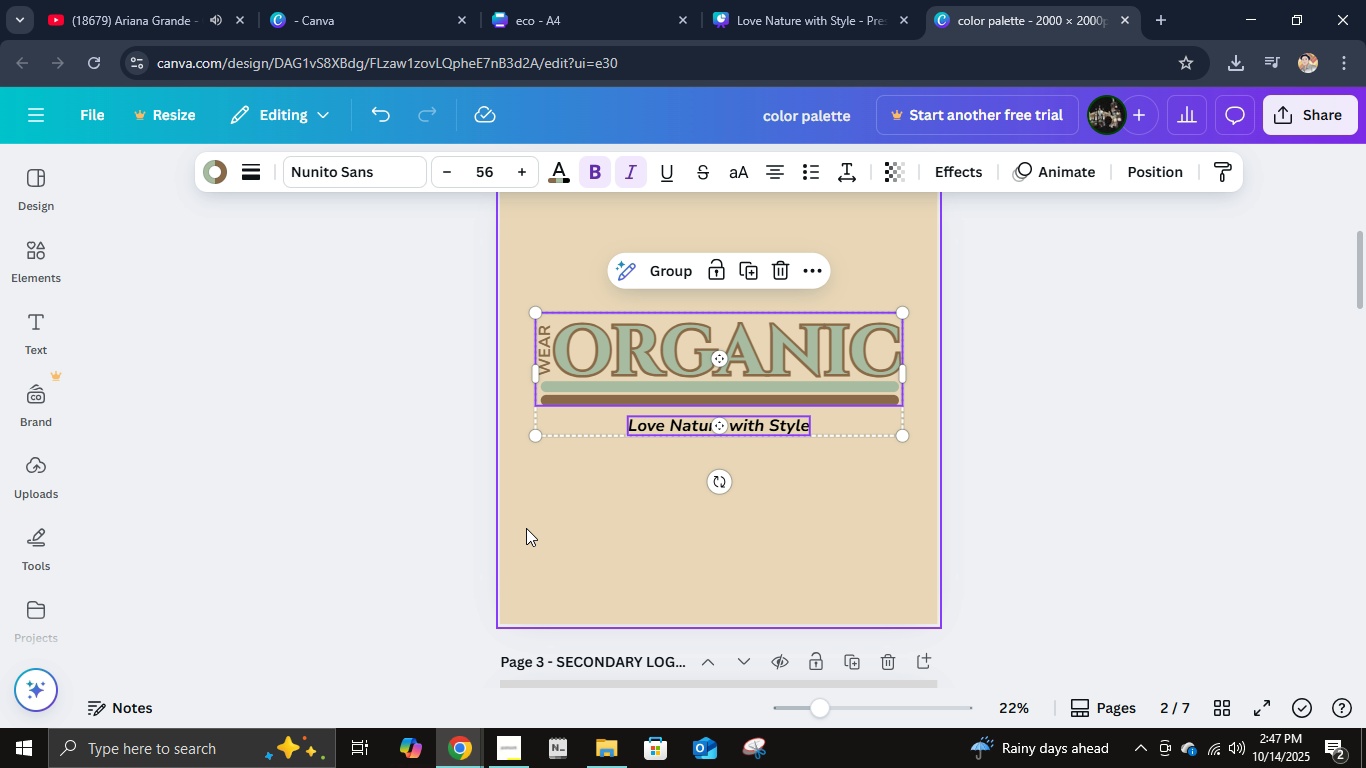 
key(Control+C)
 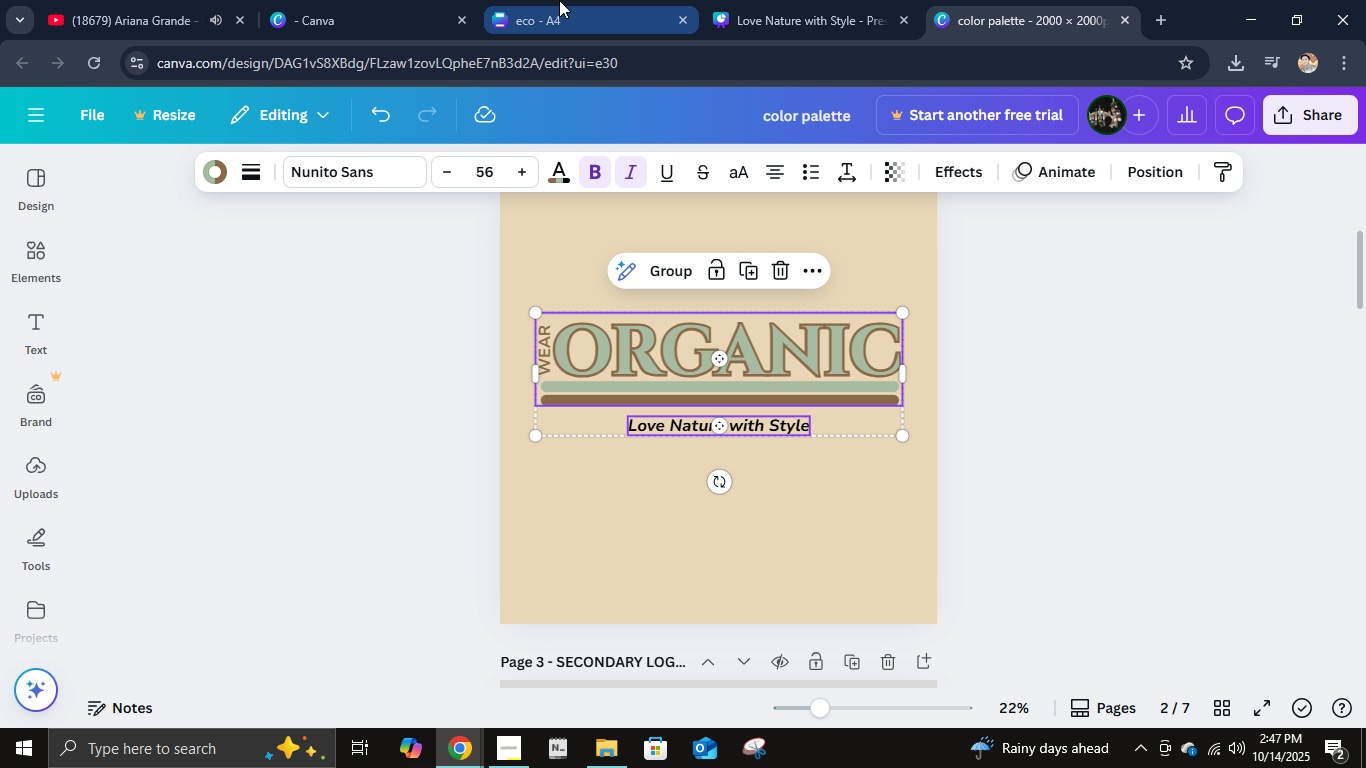 
left_click([559, 0])
 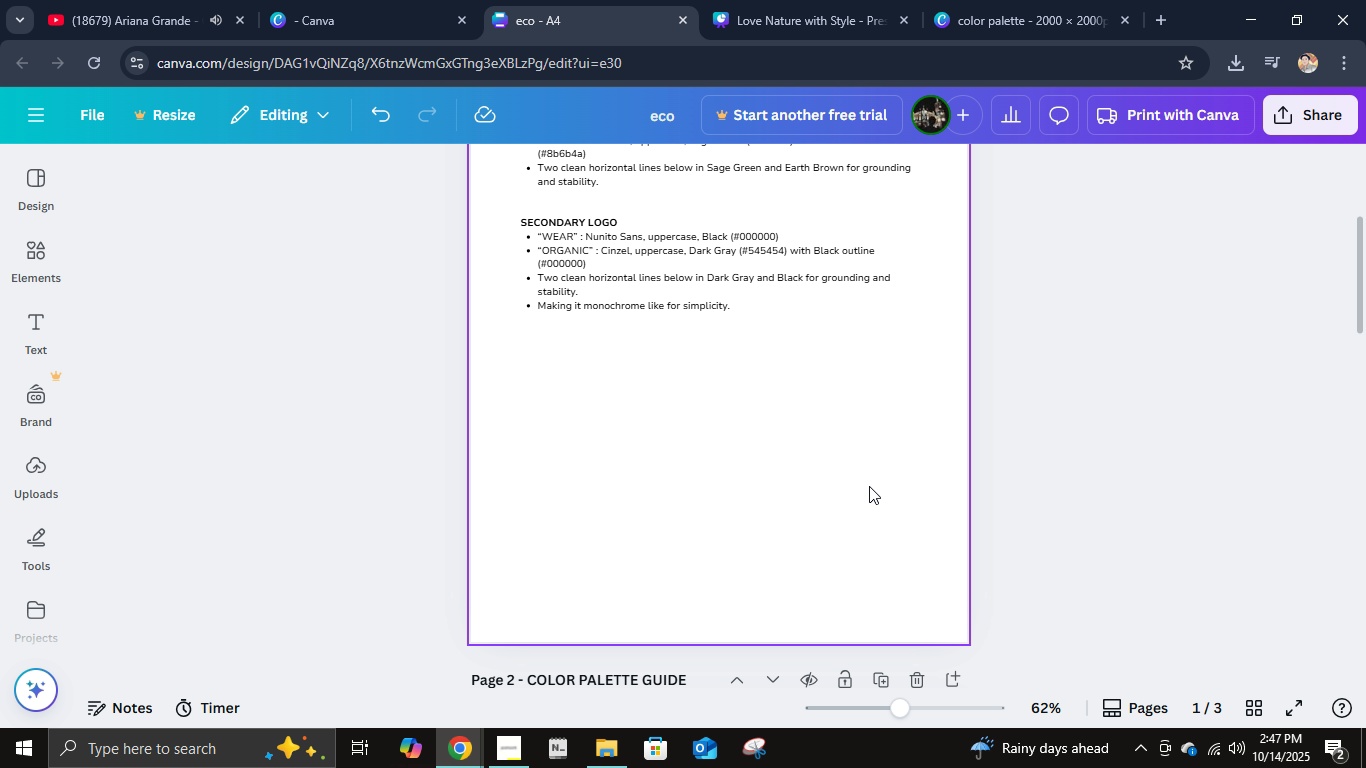 
key(Control+V)
 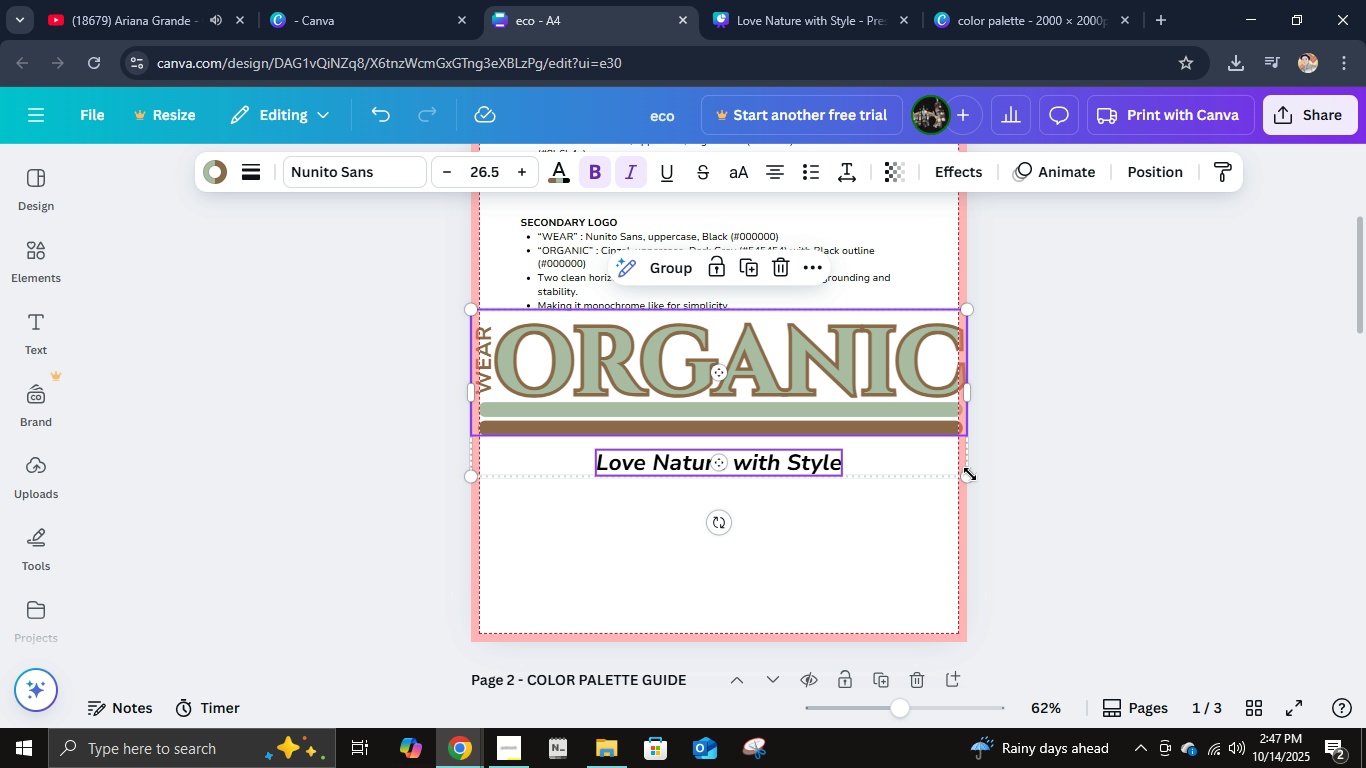 
left_click_drag(start_coordinate=[966, 477], to_coordinate=[874, 427])
 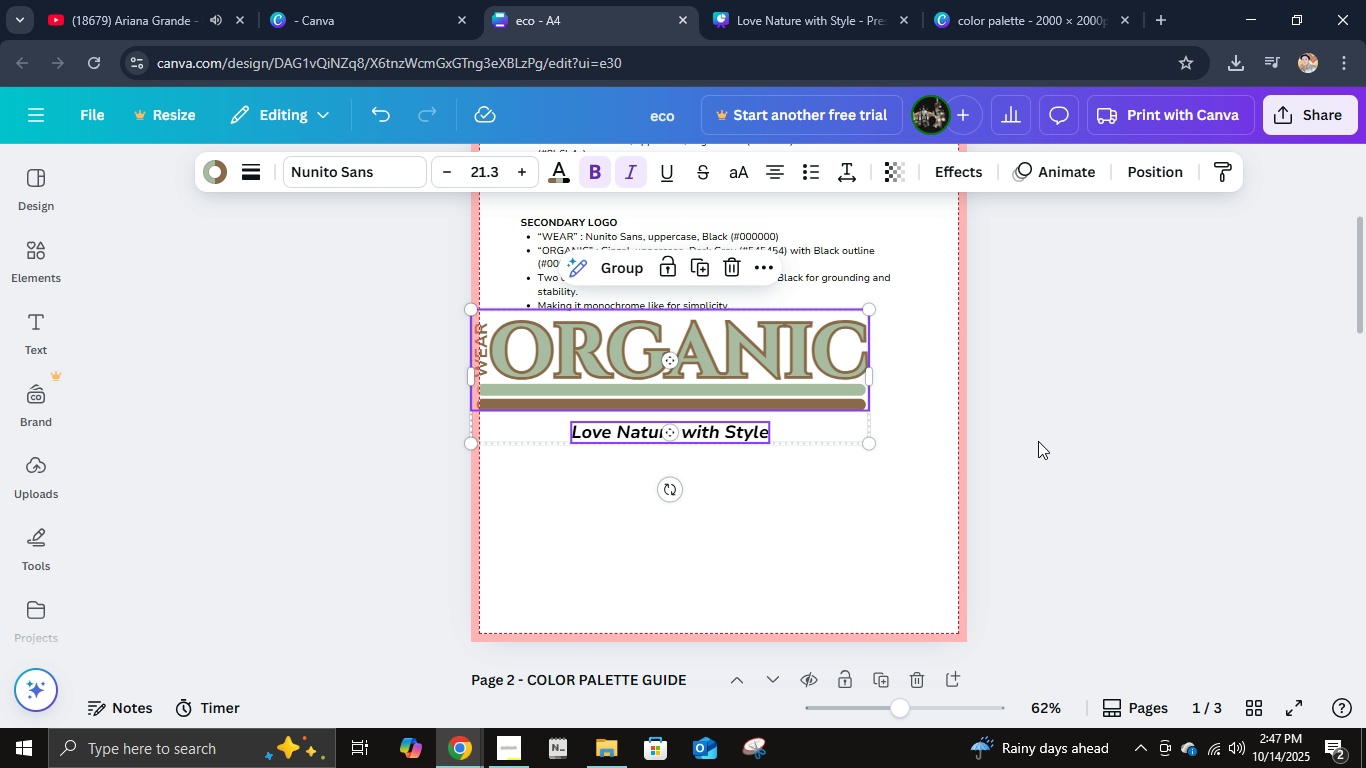 
left_click([1038, 441])
 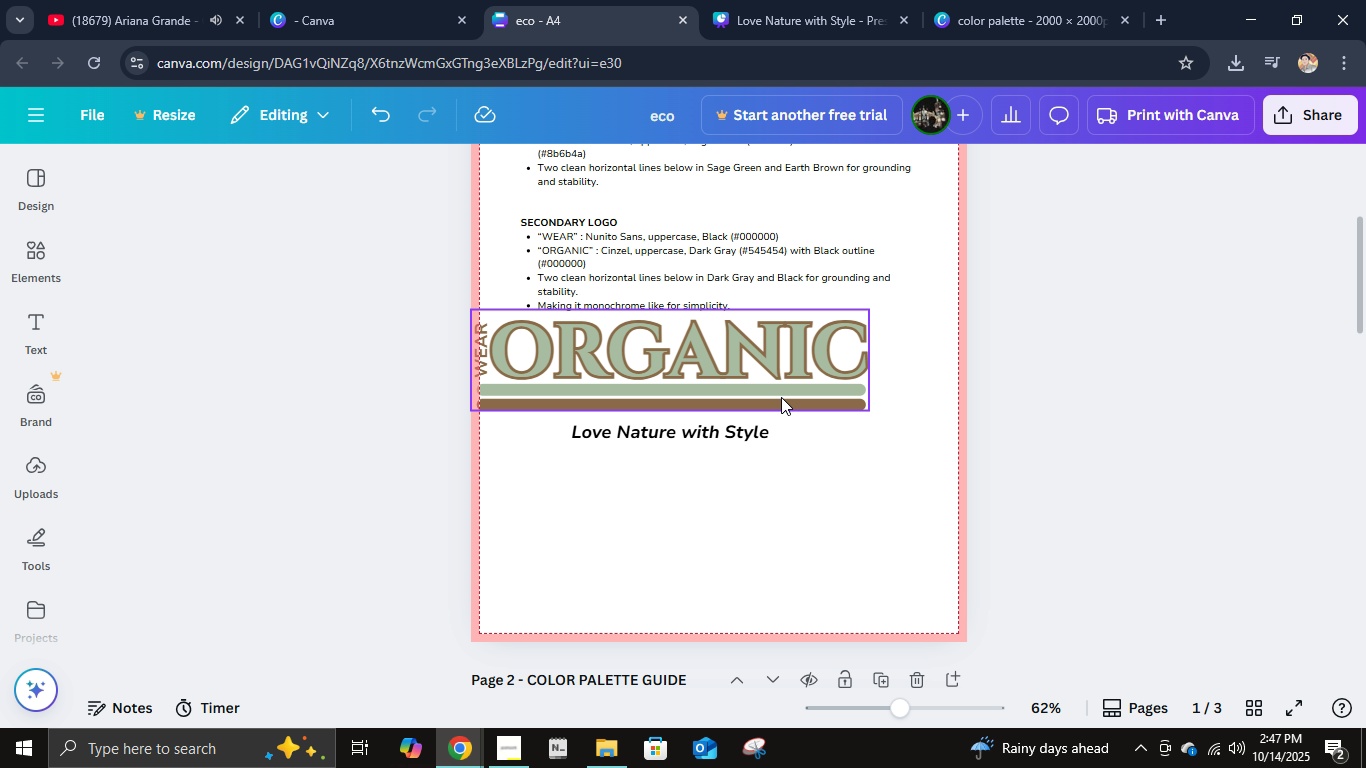 
left_click_drag(start_coordinate=[779, 396], to_coordinate=[871, 421])
 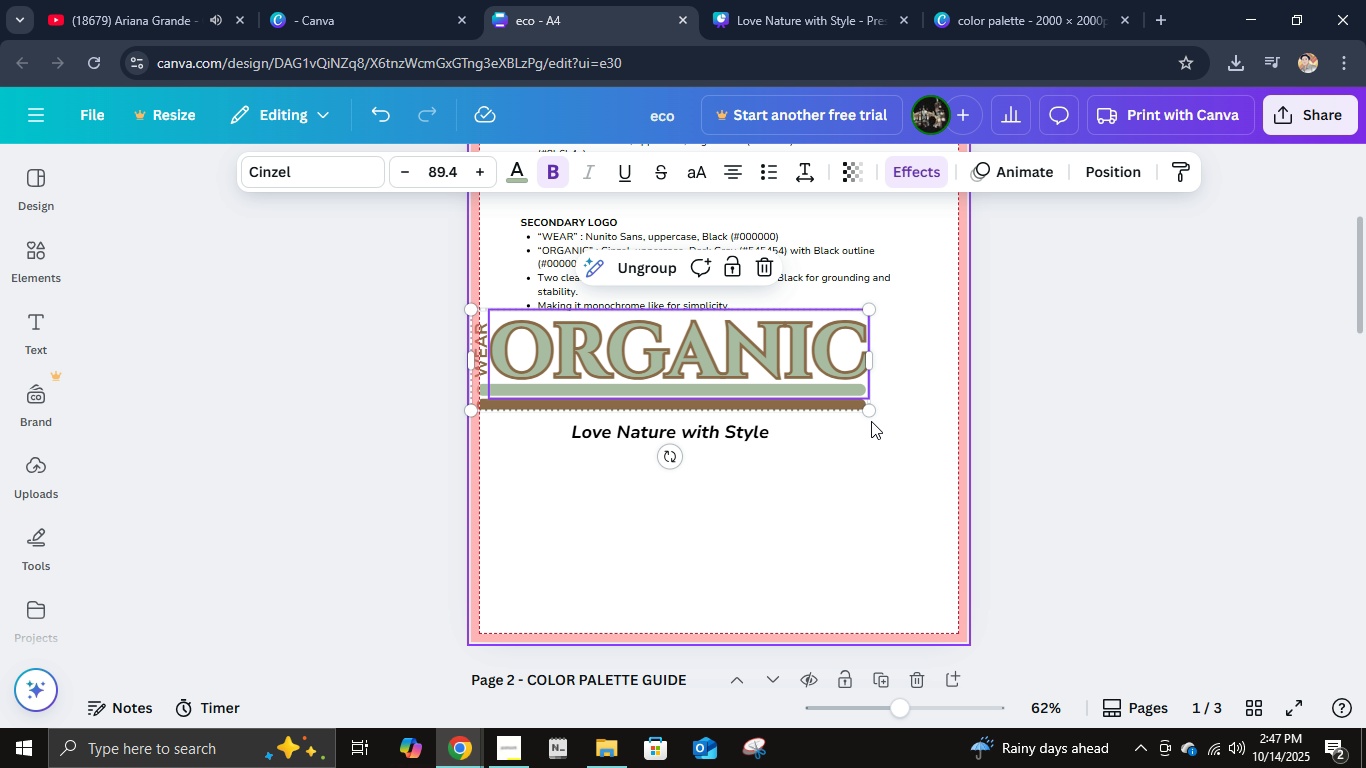 
key(Control+Z)
 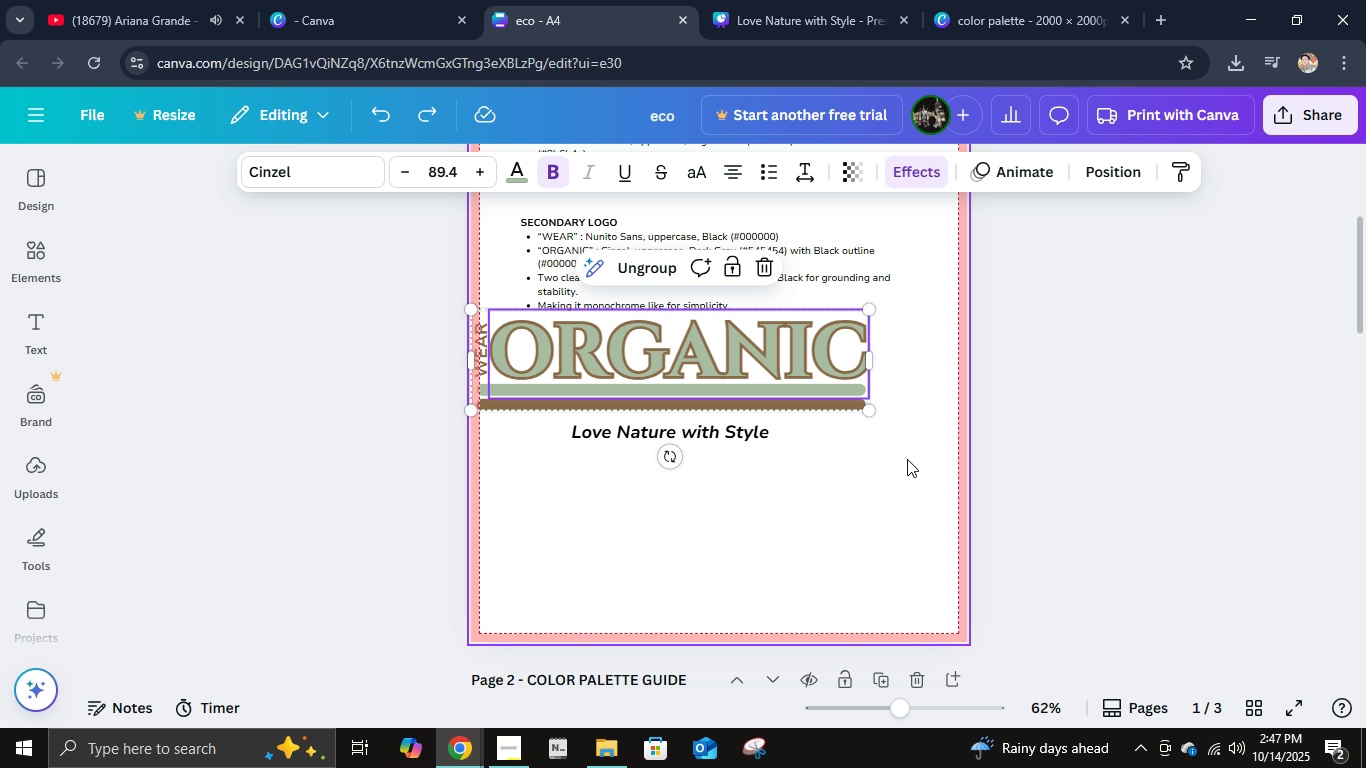 
left_click_drag(start_coordinate=[907, 459], to_coordinate=[658, 380])
 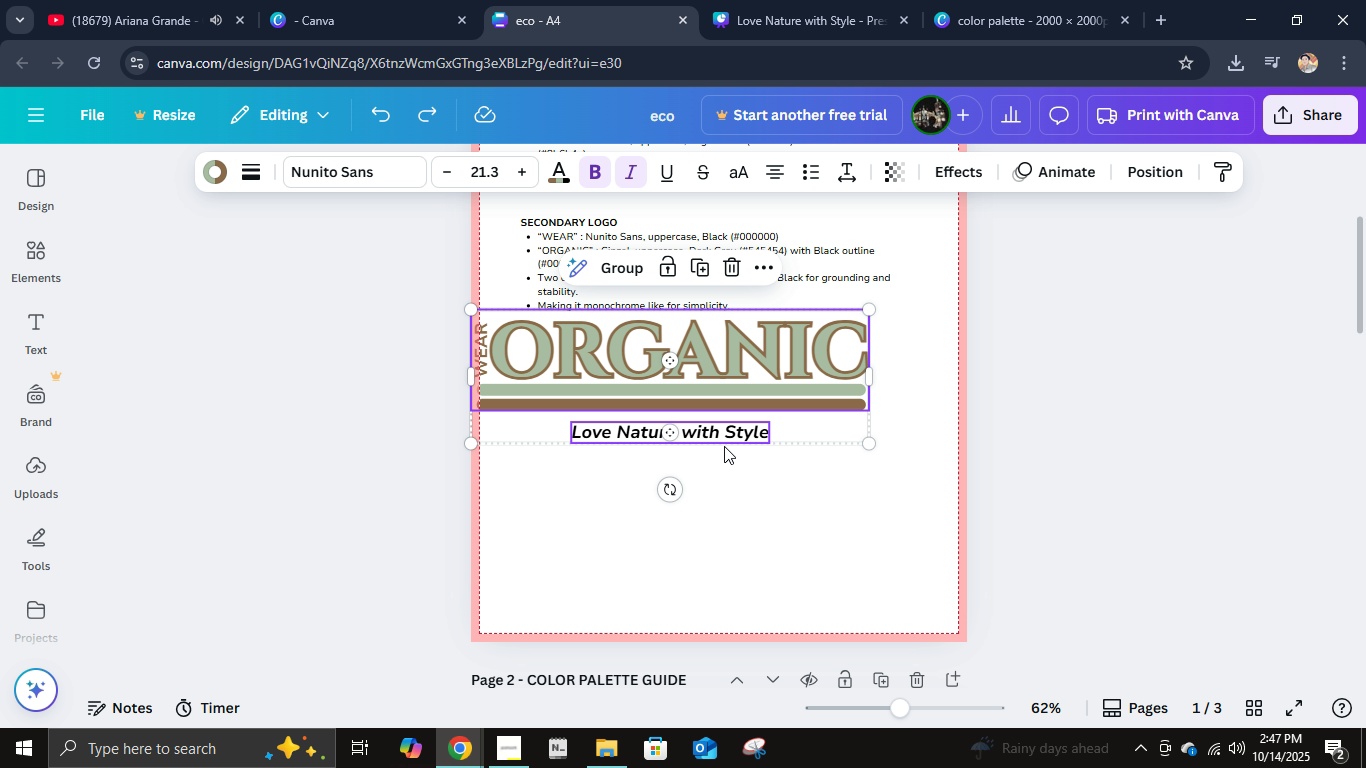 
key(Control+G)
 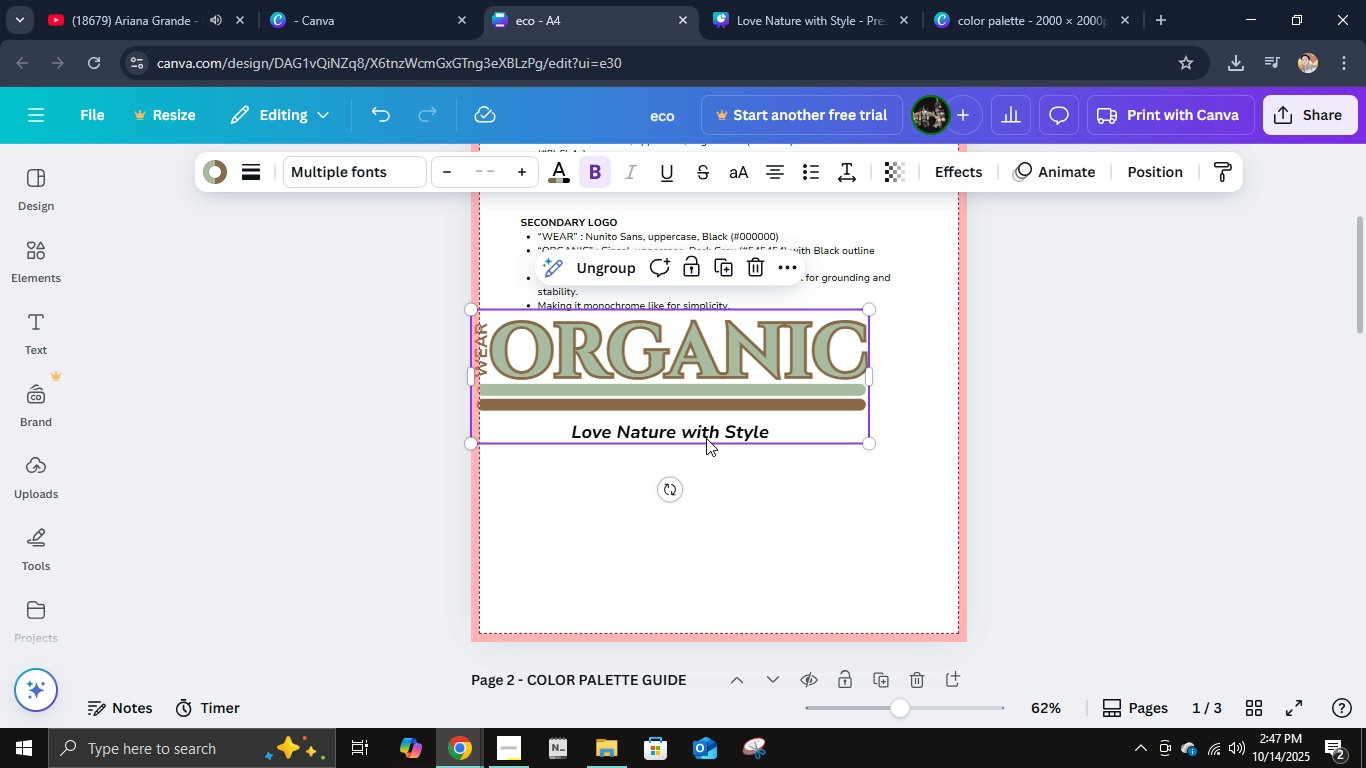 
left_click_drag(start_coordinate=[707, 437], to_coordinate=[761, 462])
 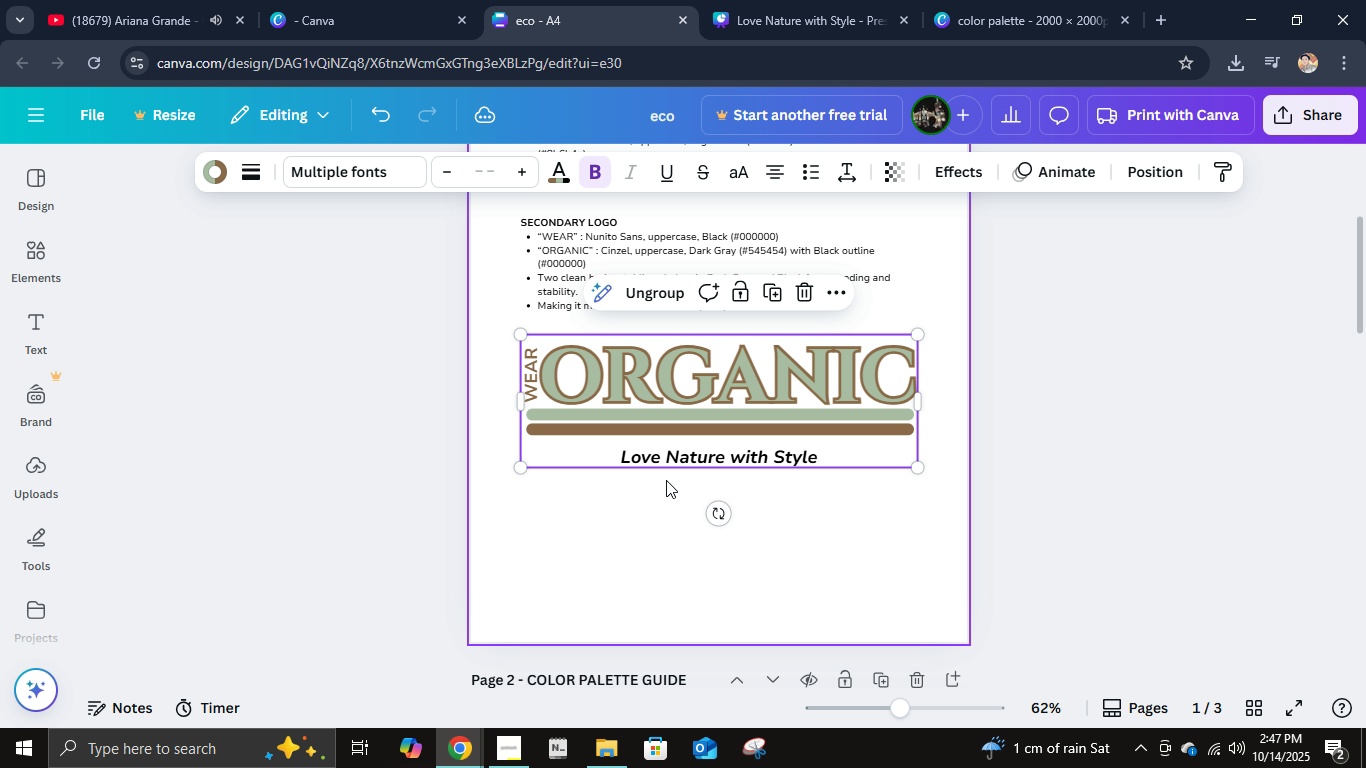 
left_click_drag(start_coordinate=[515, 469], to_coordinate=[516, 461])
 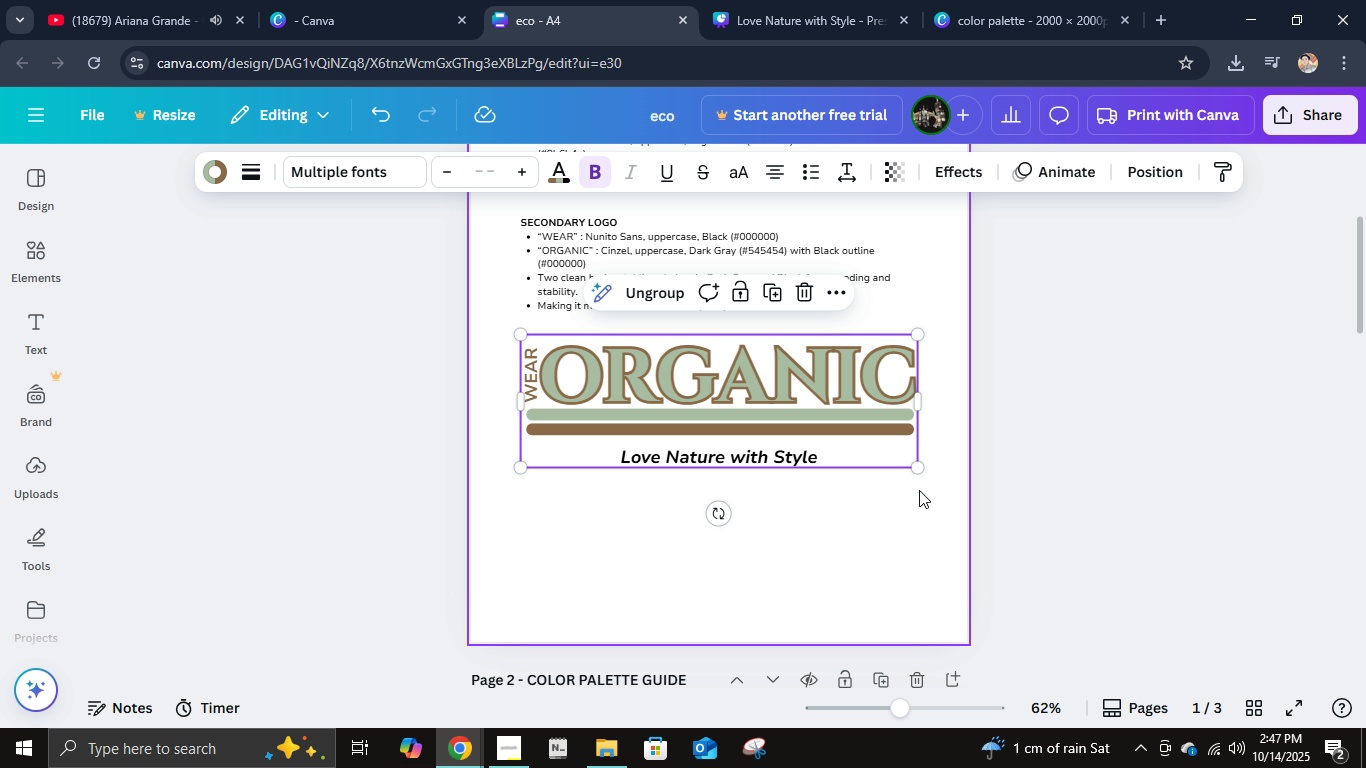 
scroll: coordinate [917, 497], scroll_direction: up, amount: 1.0
 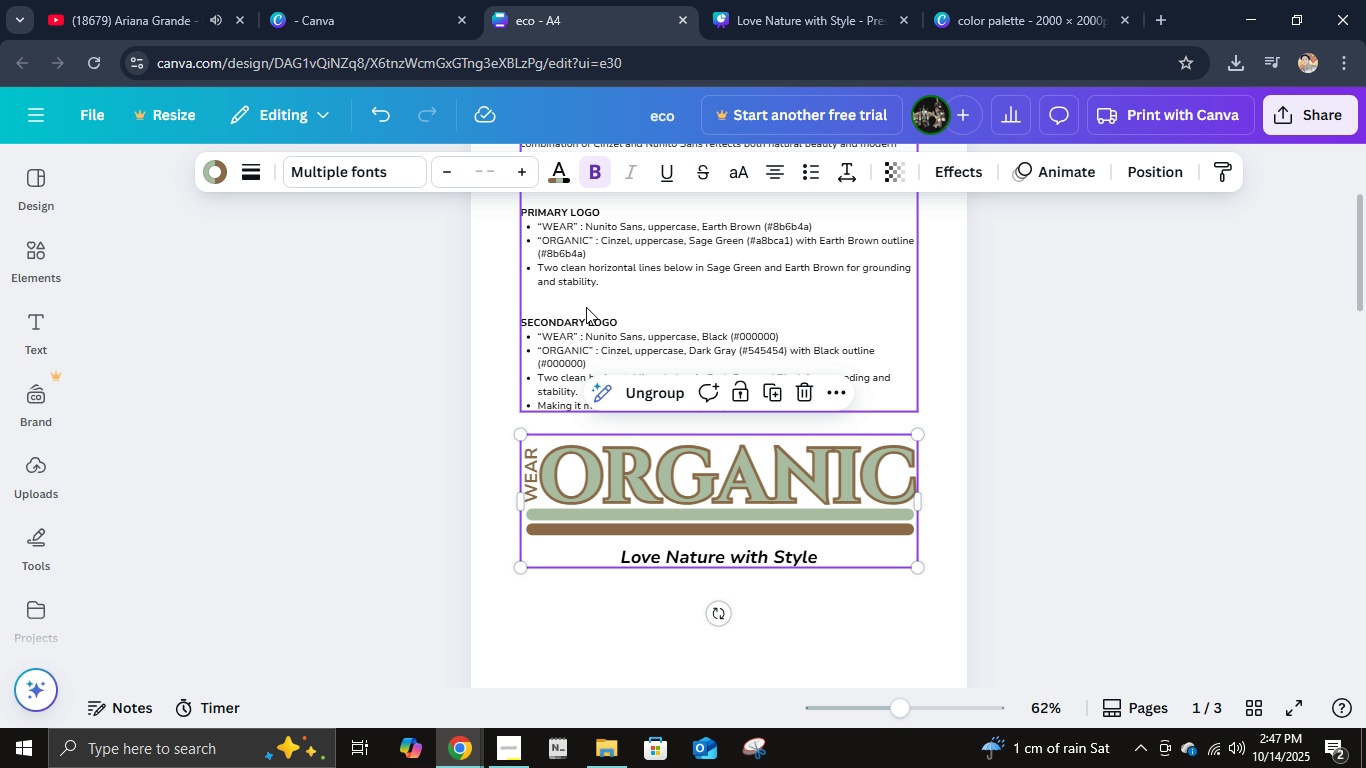 
double_click([586, 307])
 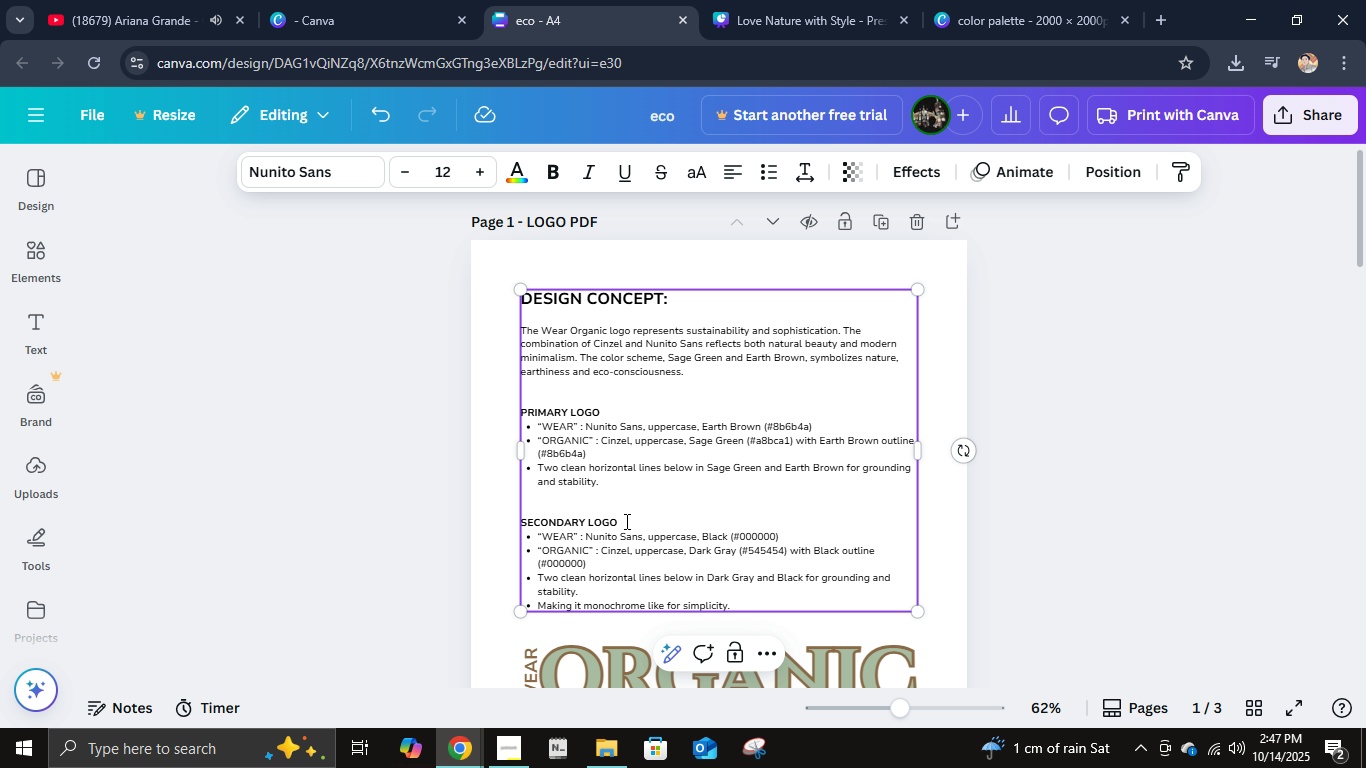 
hold_key(key=Enter, duration=1.01)
 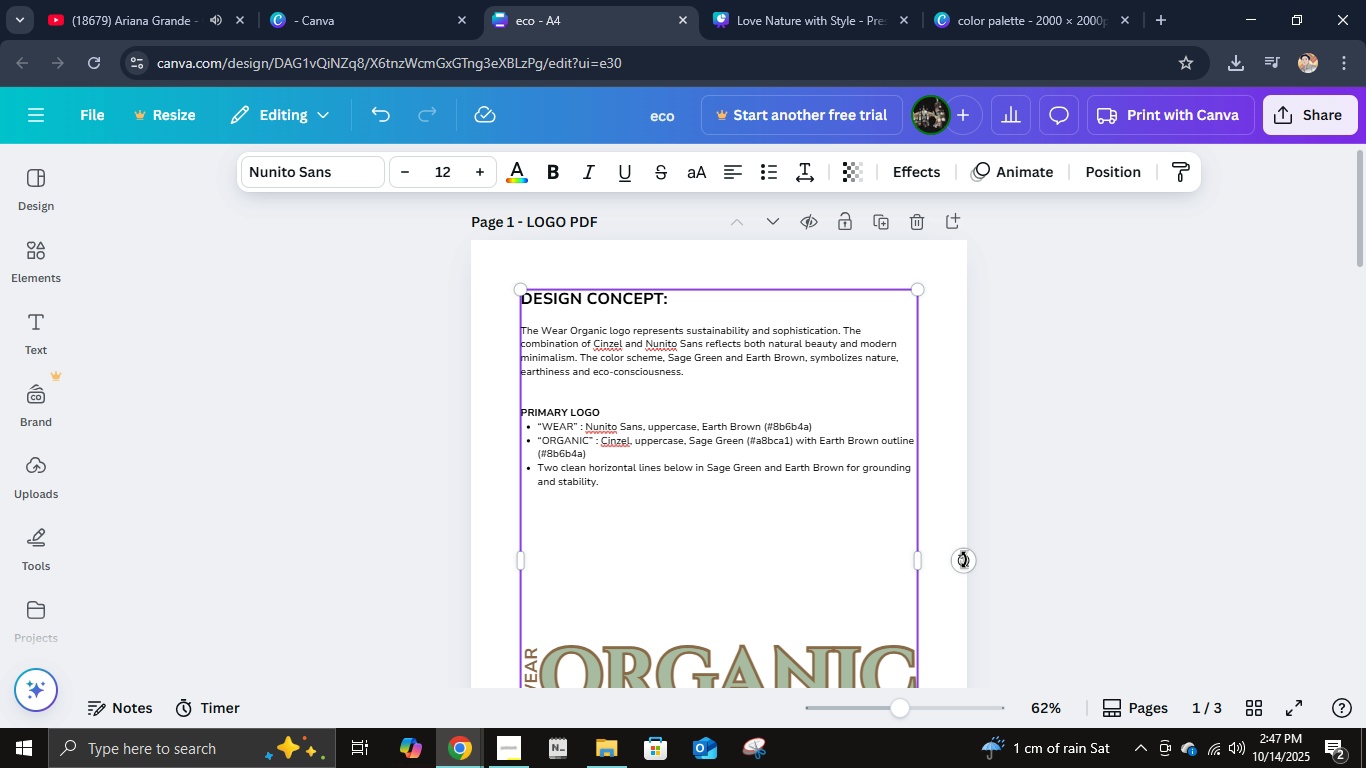 
scroll: coordinate [964, 560], scroll_direction: down, amount: 2.0
 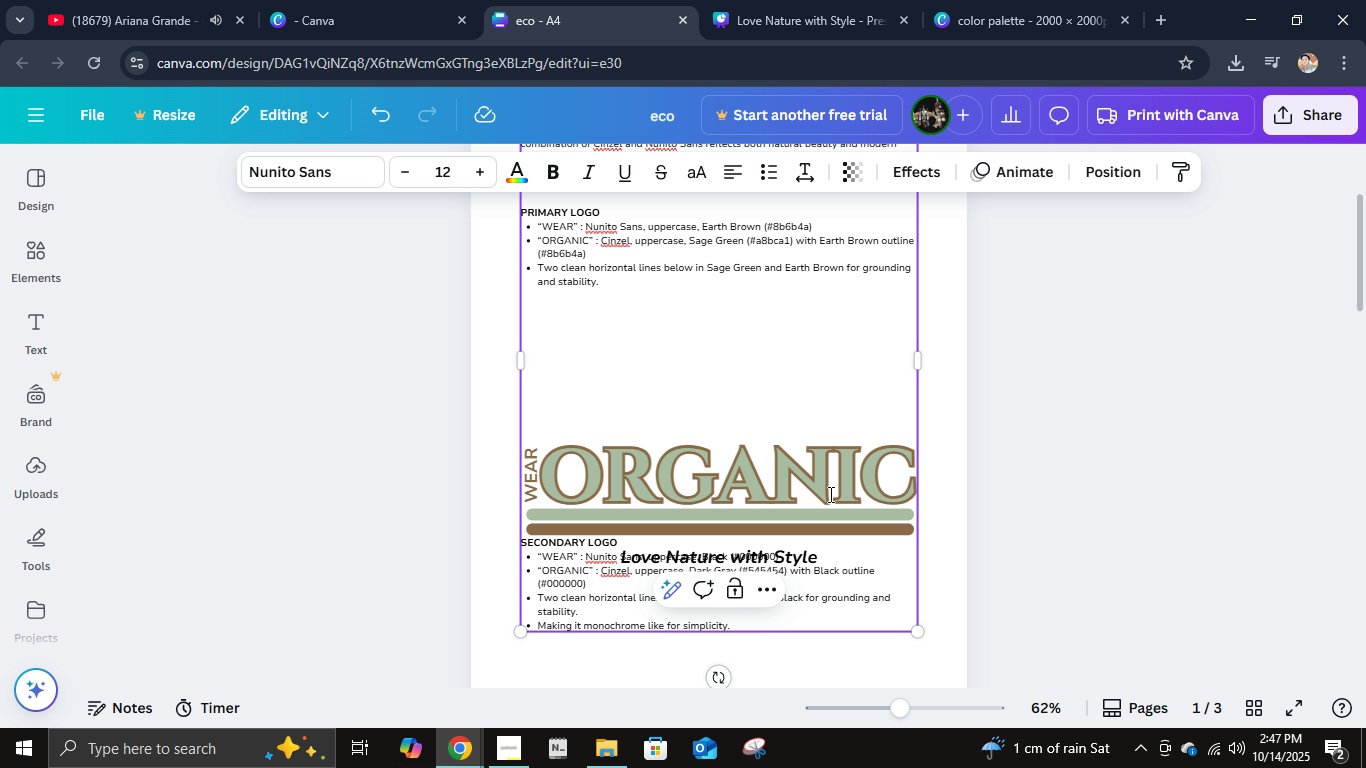 
left_click([619, 375])
 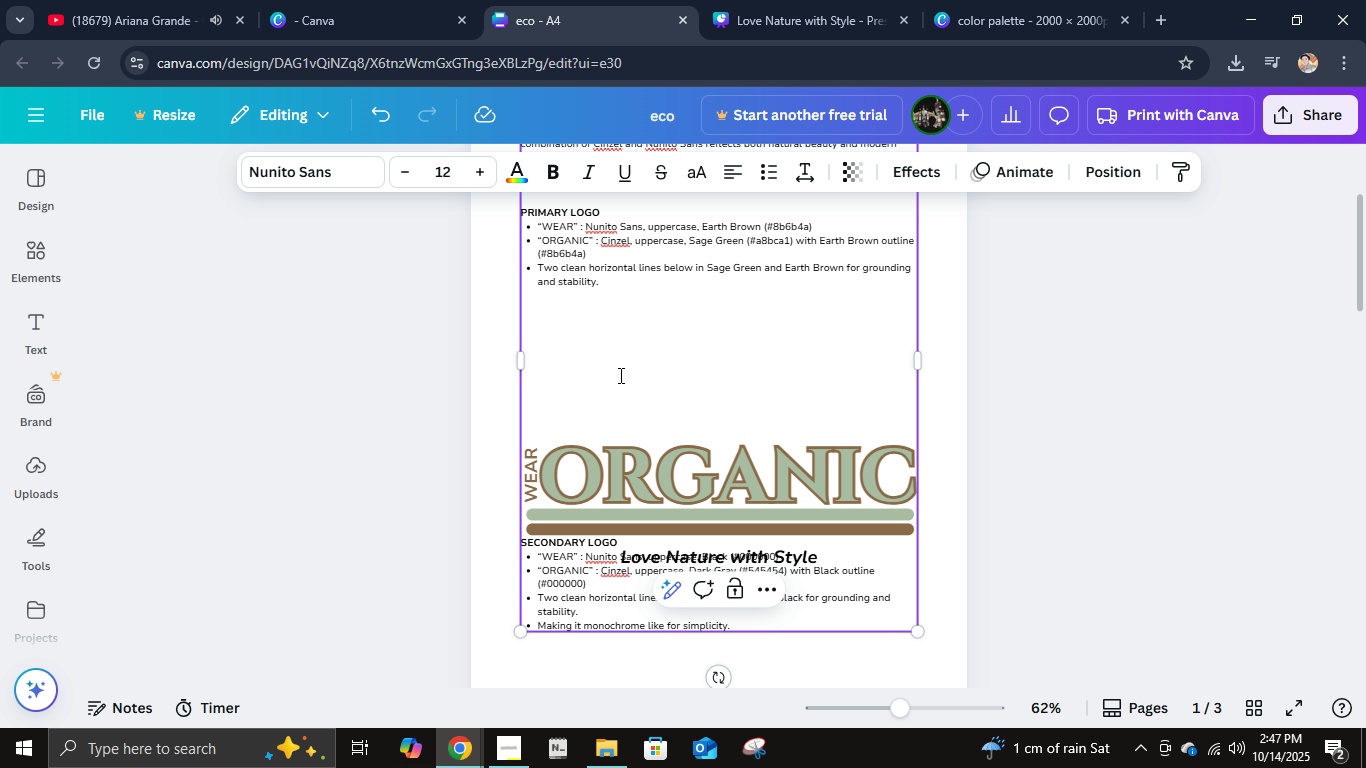 
key(ArrowUp)
 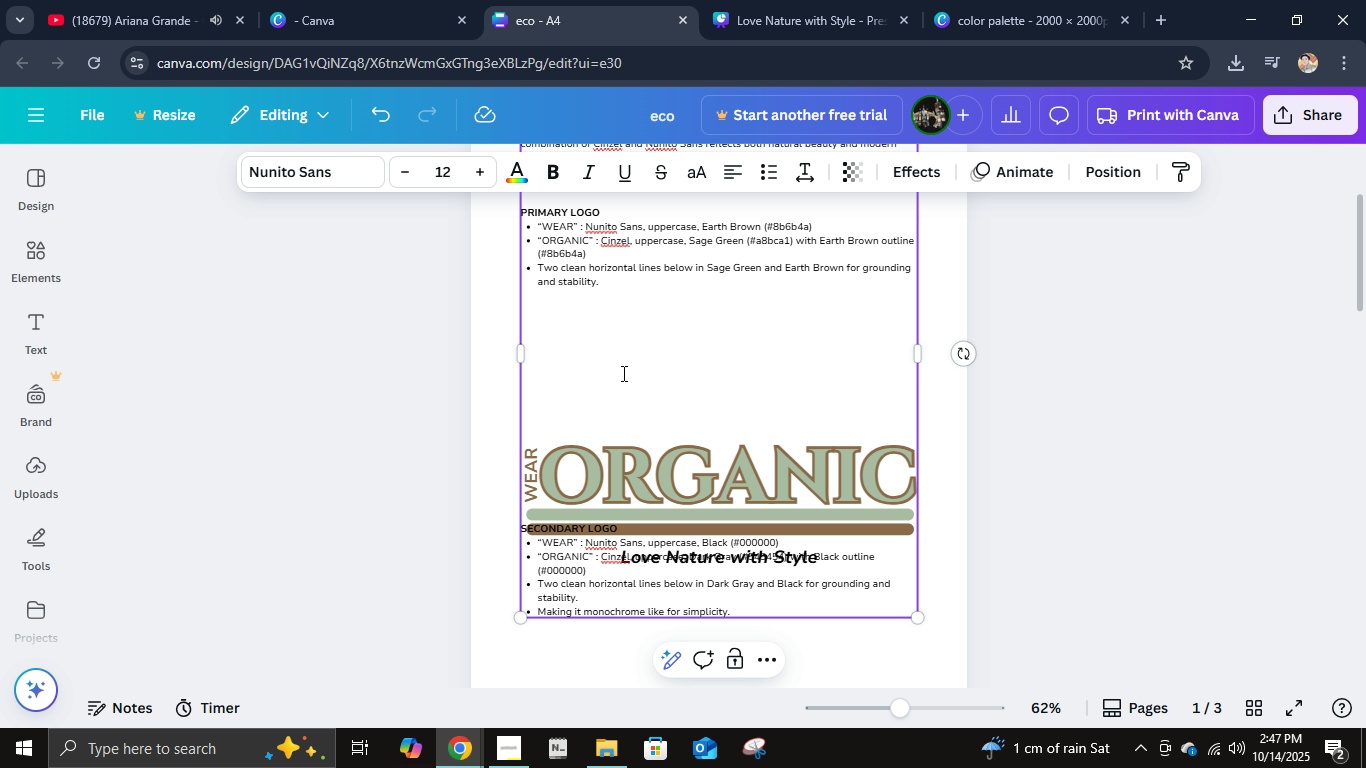 
key(Backspace)
 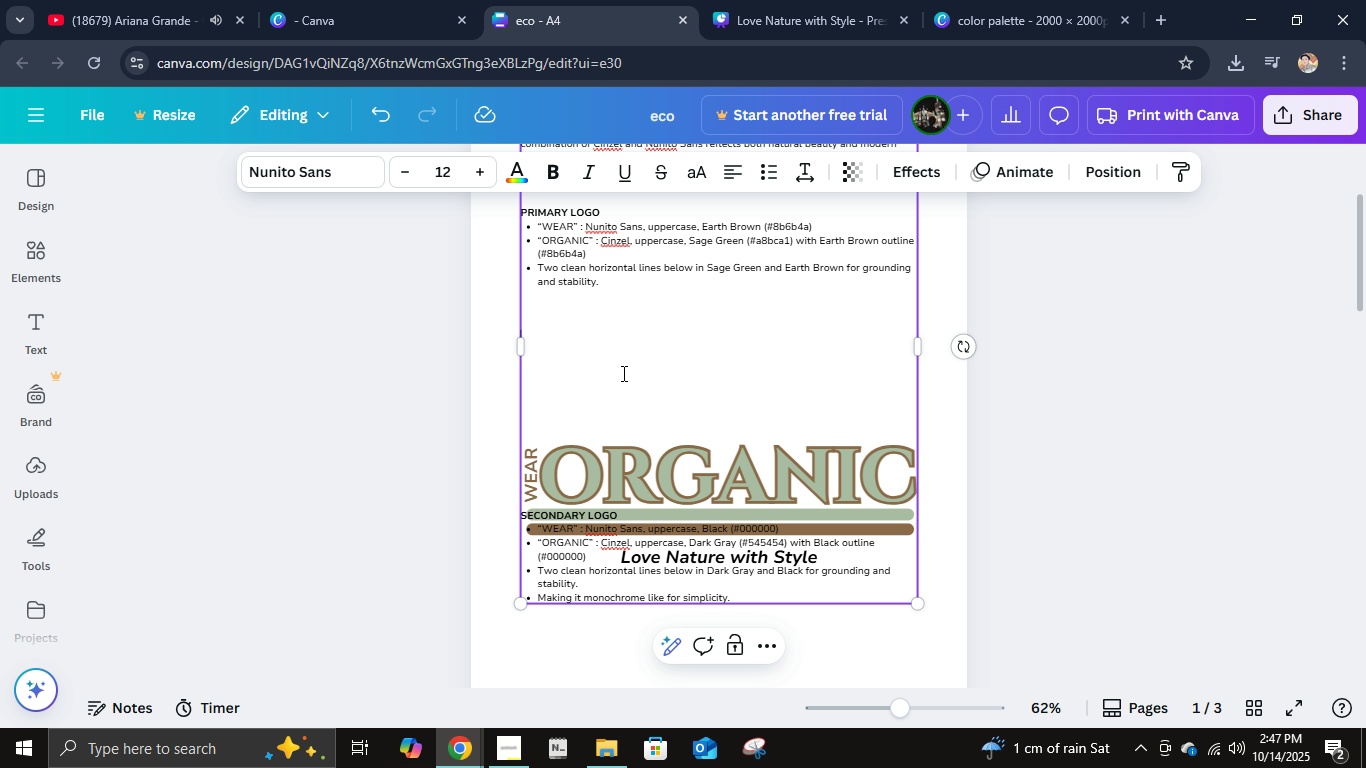 
key(Backspace)
 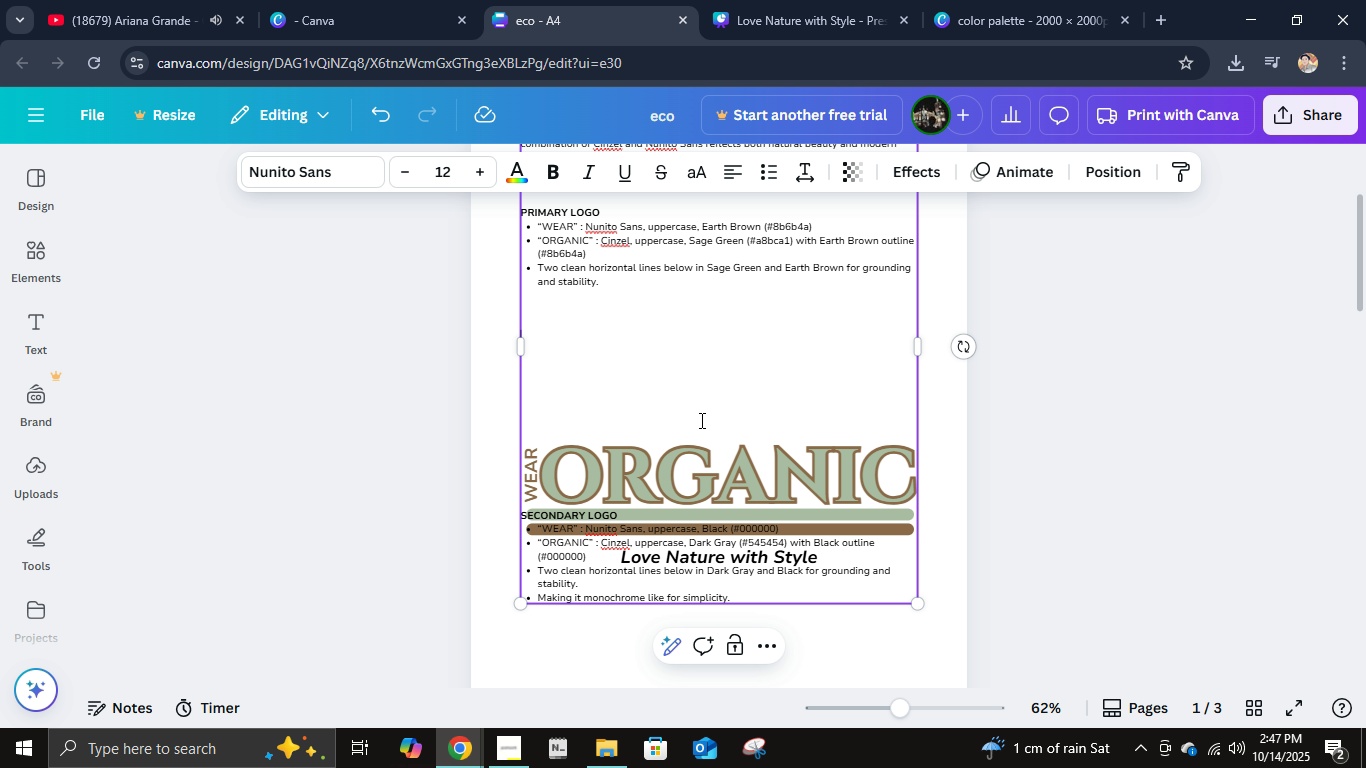 
key(Backspace)
 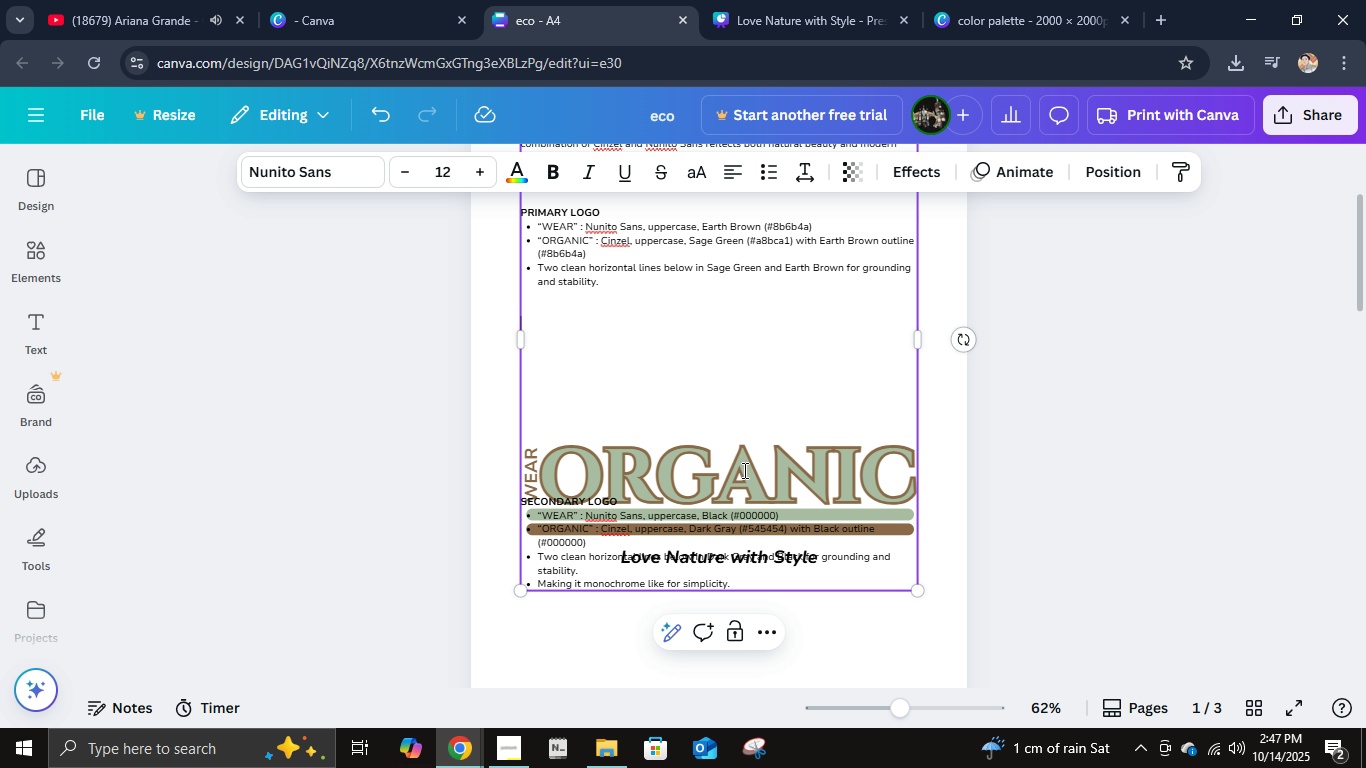 
key(Backspace)
 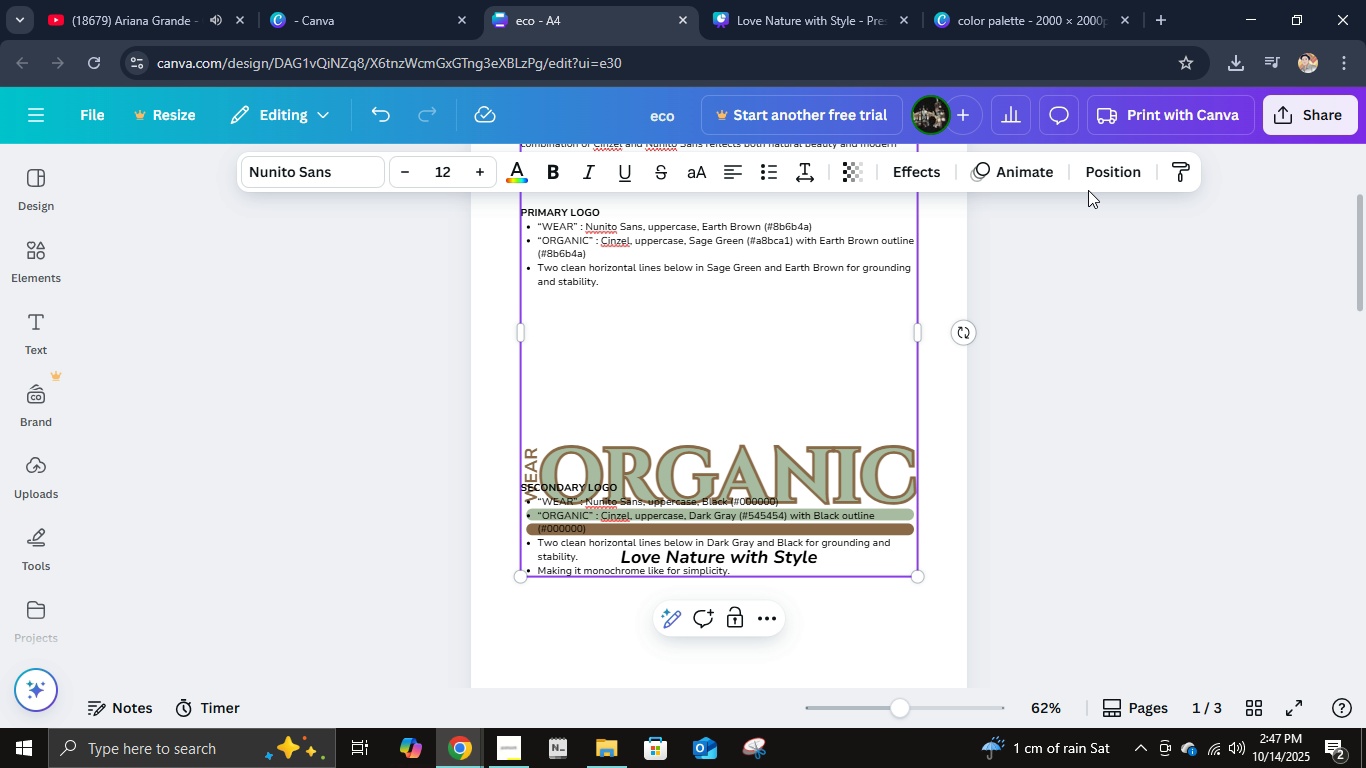 
left_click([1088, 177])
 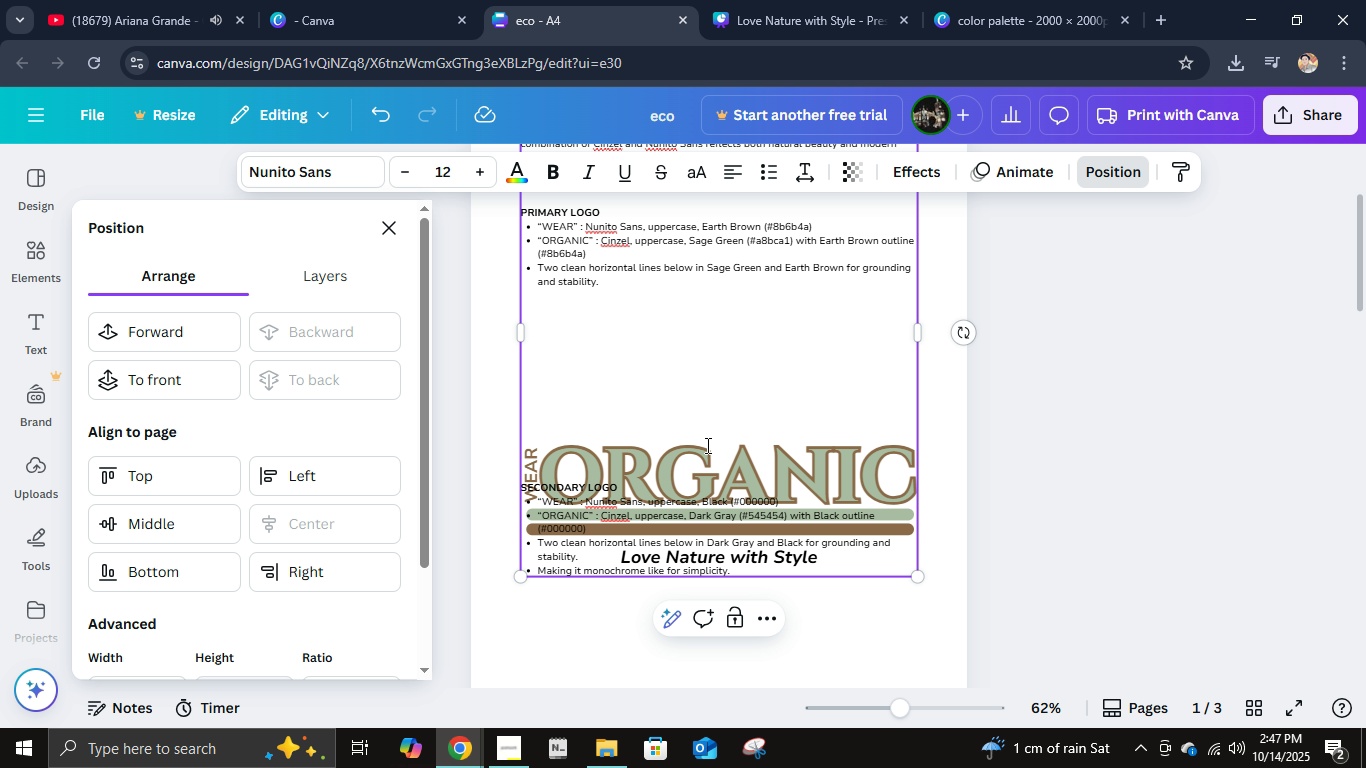 
double_click([1180, 445])
 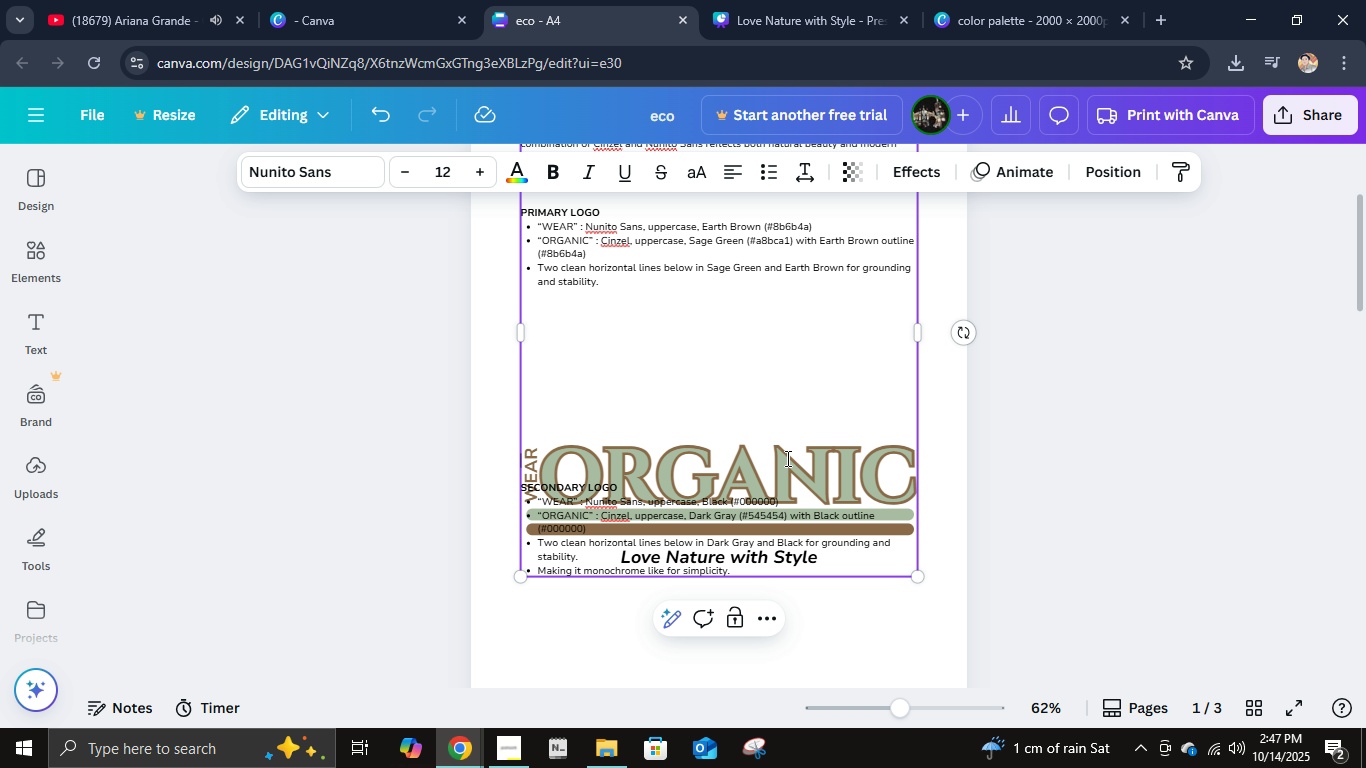 
triple_click([786, 458])
 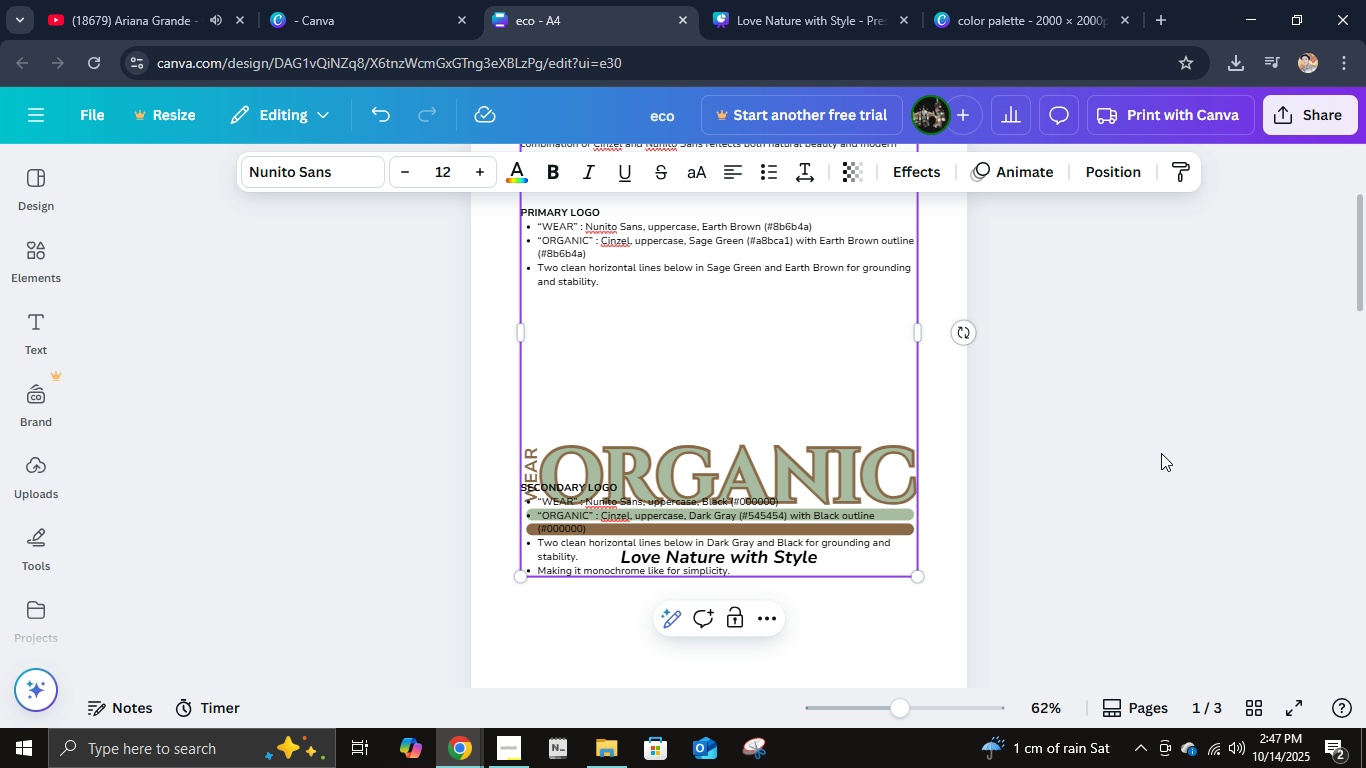 
triple_click([1161, 453])
 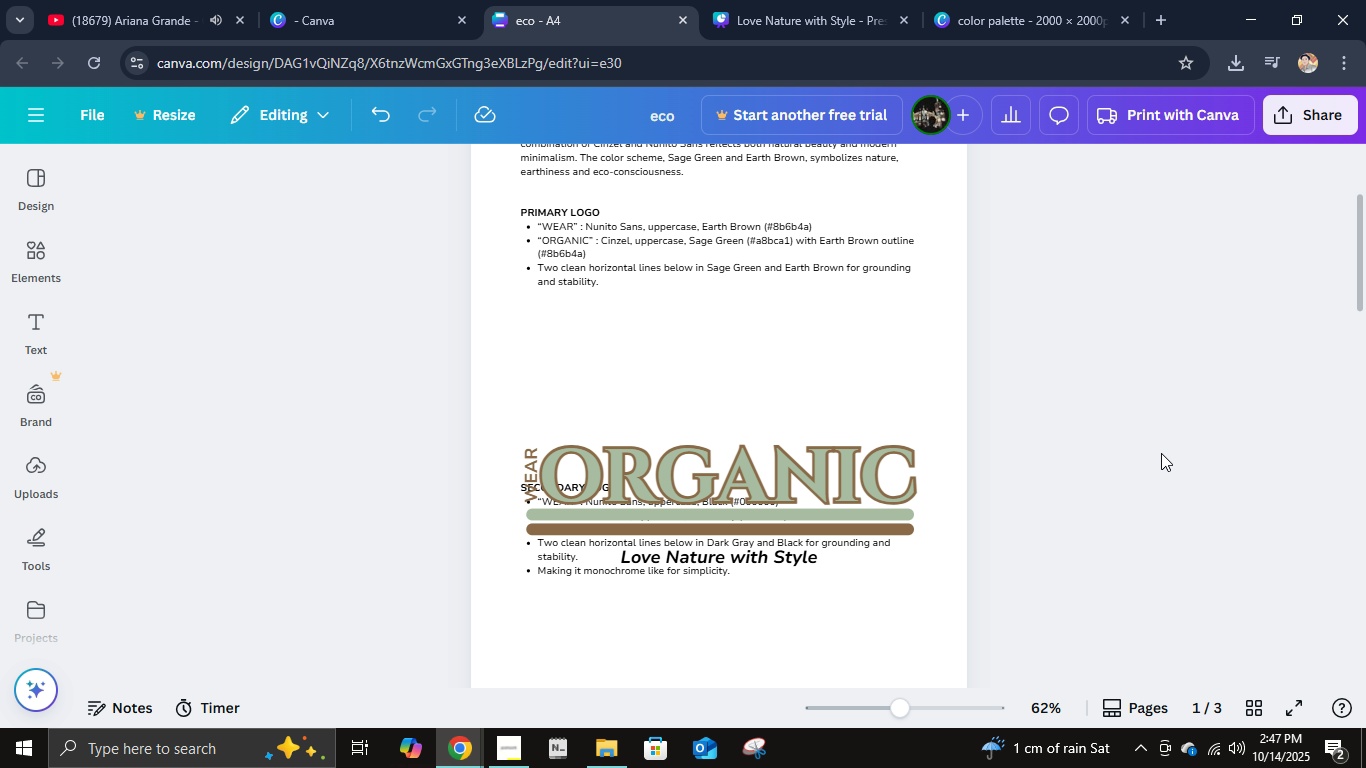 
triple_click([1161, 453])
 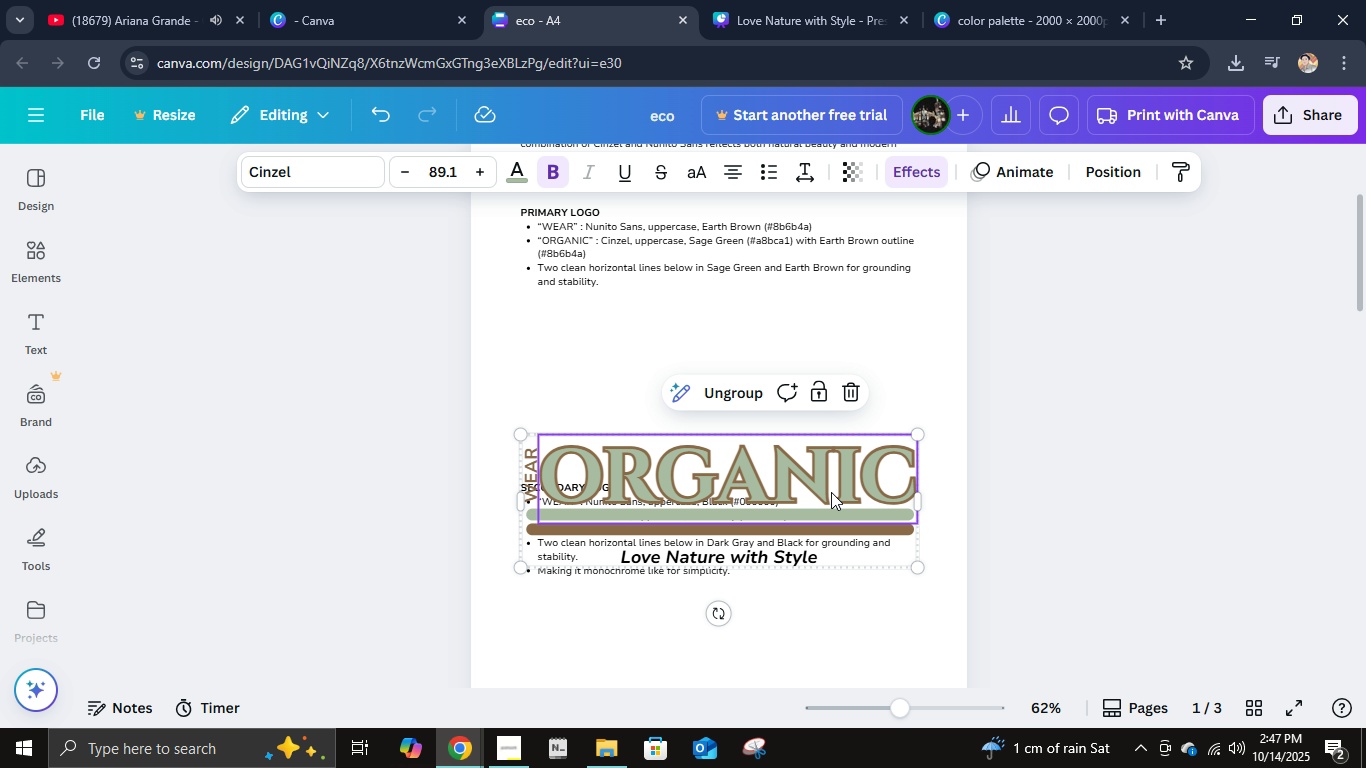 
left_click([831, 492])
 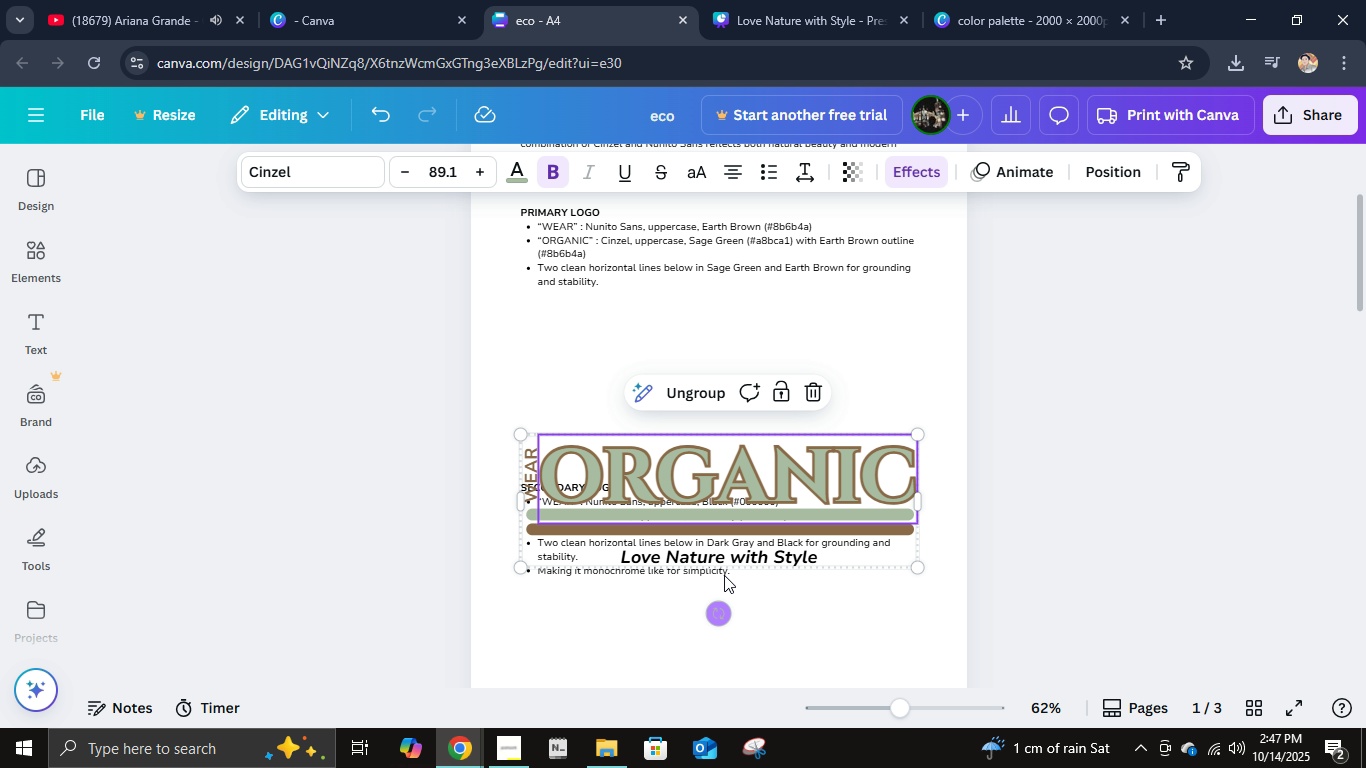 
left_click_drag(start_coordinate=[748, 483], to_coordinate=[745, 347])
 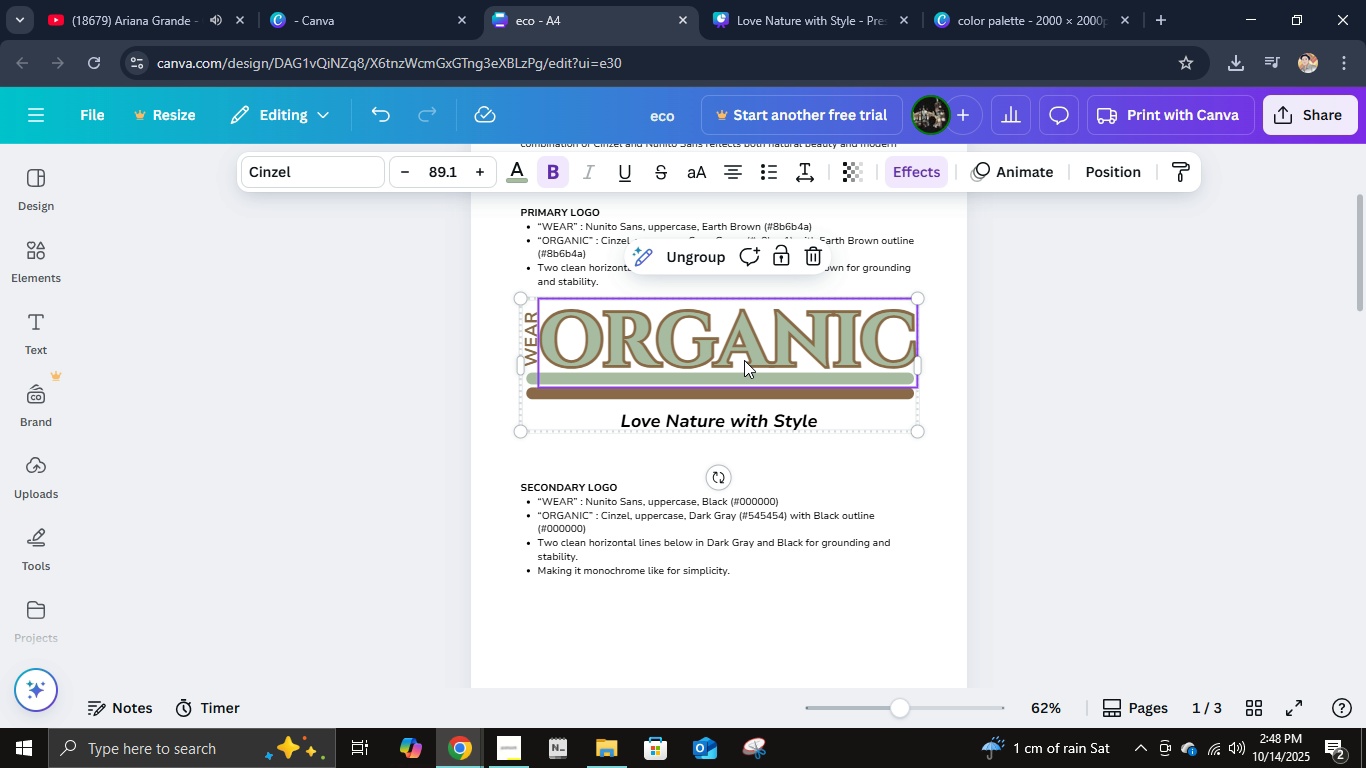 
middle_click([744, 360])
 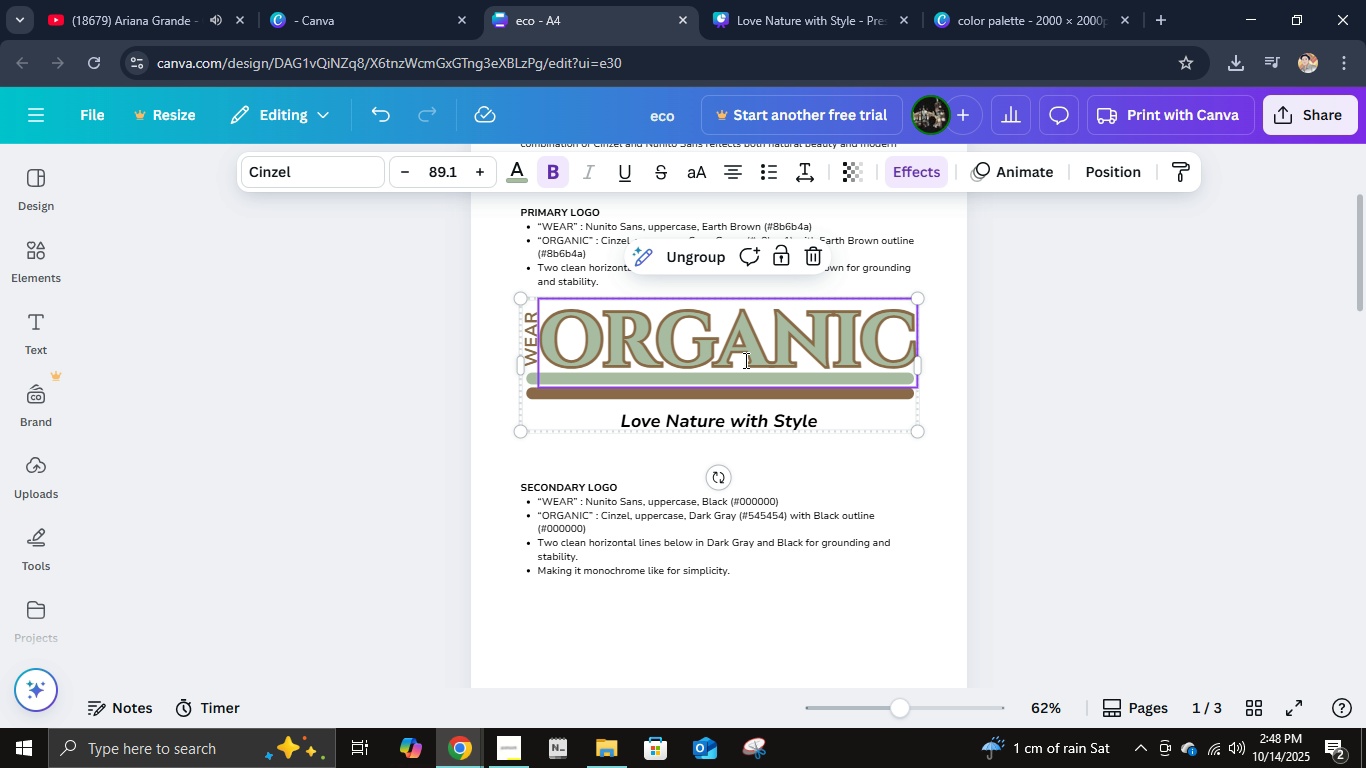 
left_click([744, 360])
 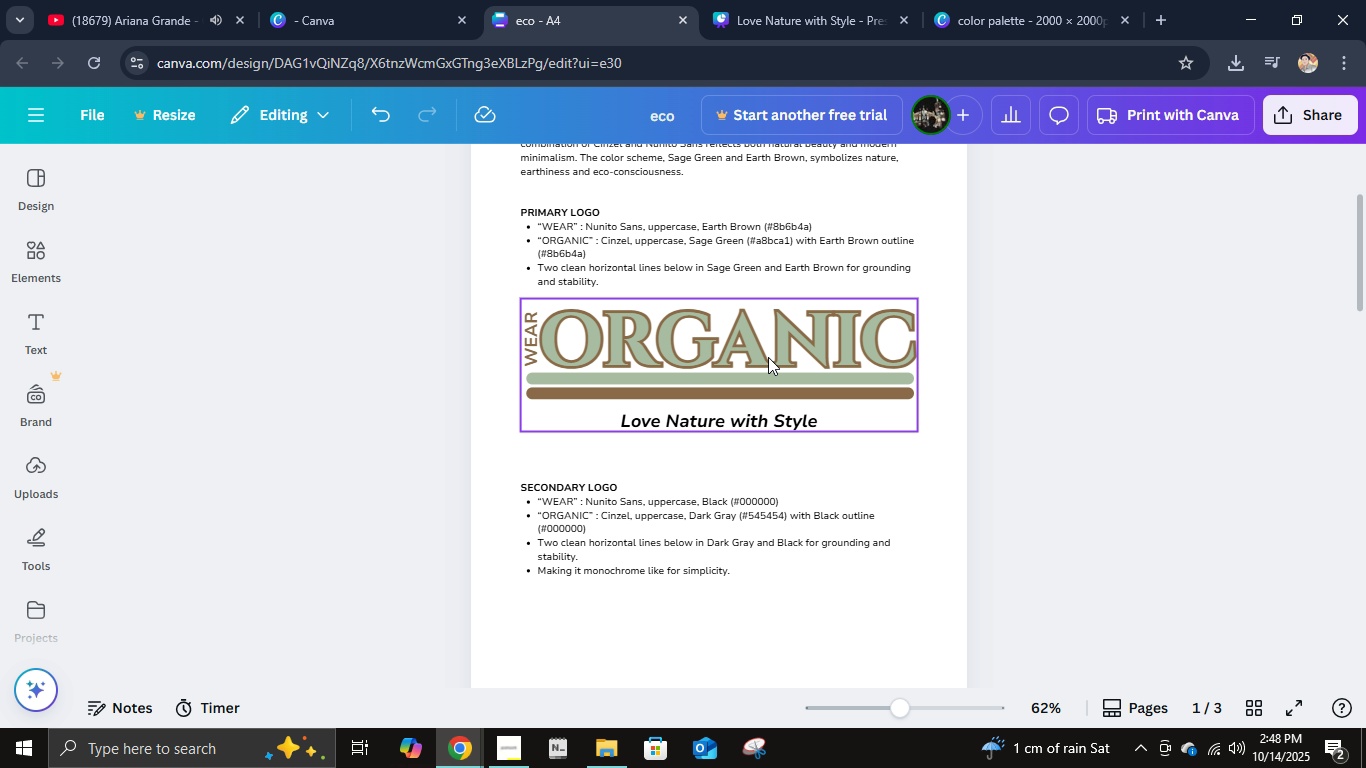 
left_click([768, 356])
 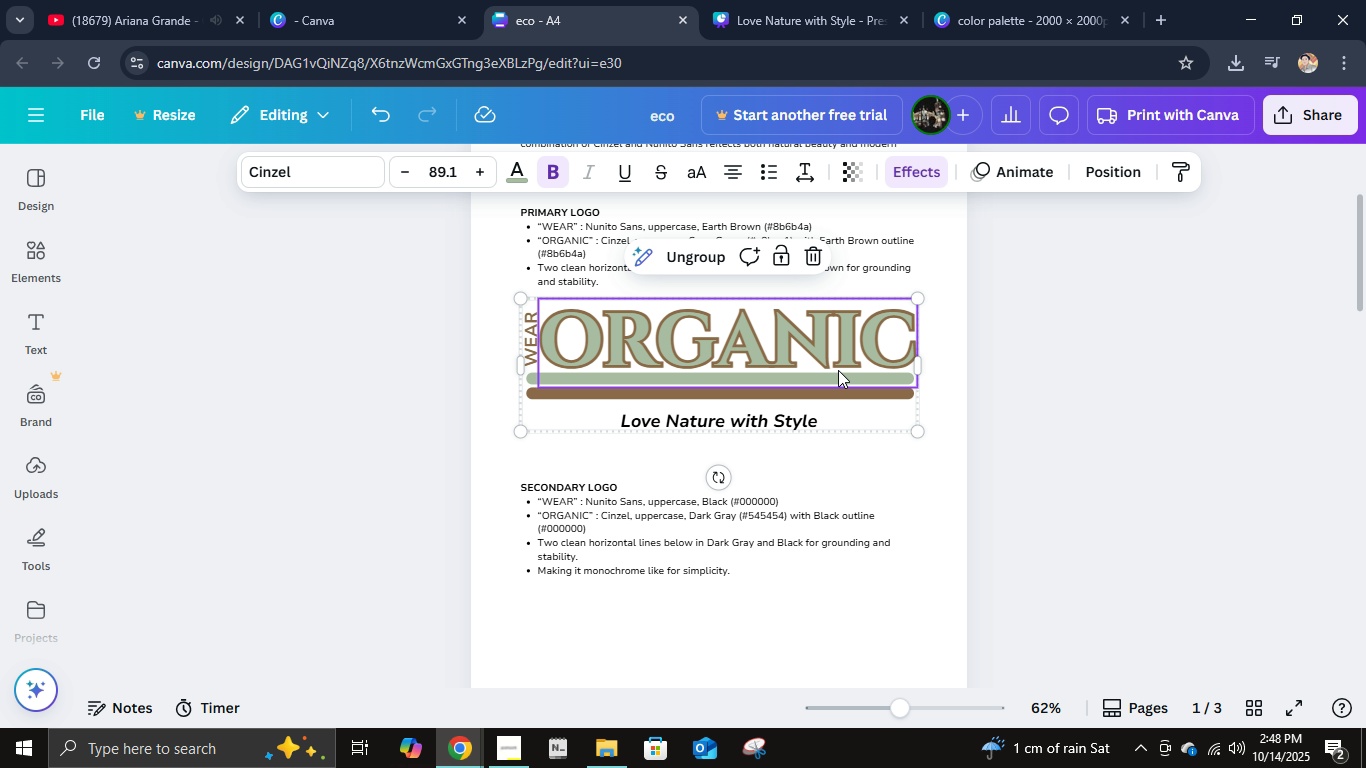 
left_click([1053, 365])
 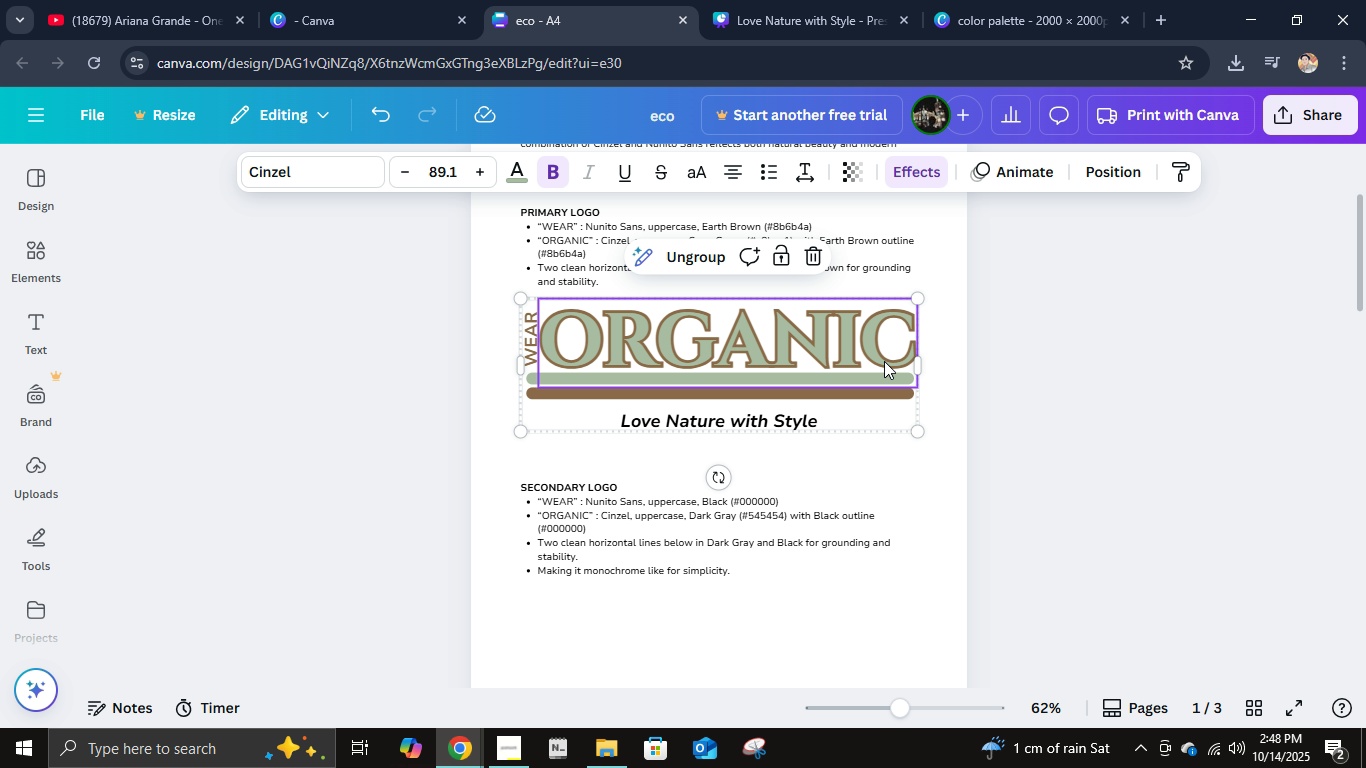 
left_click_drag(start_coordinate=[884, 358], to_coordinate=[884, 371])
 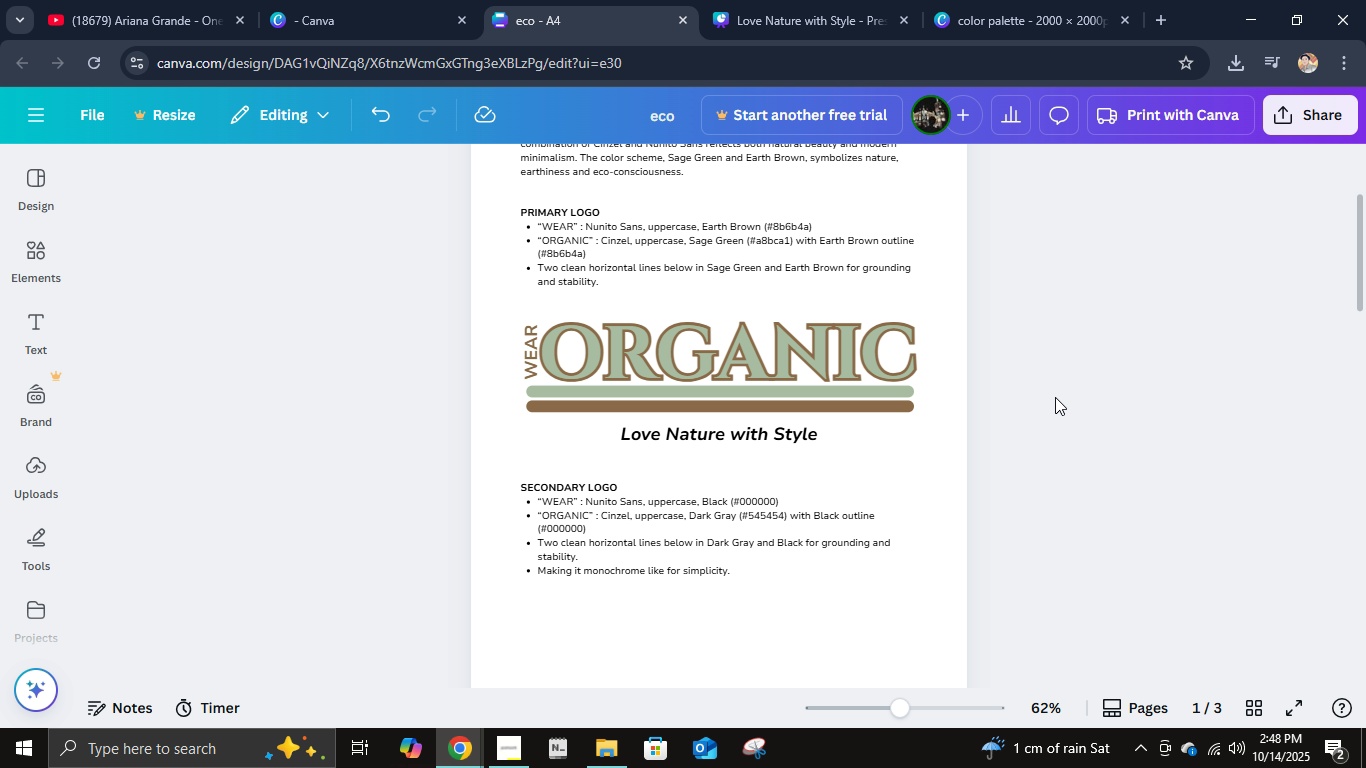 
left_click([1055, 397])
 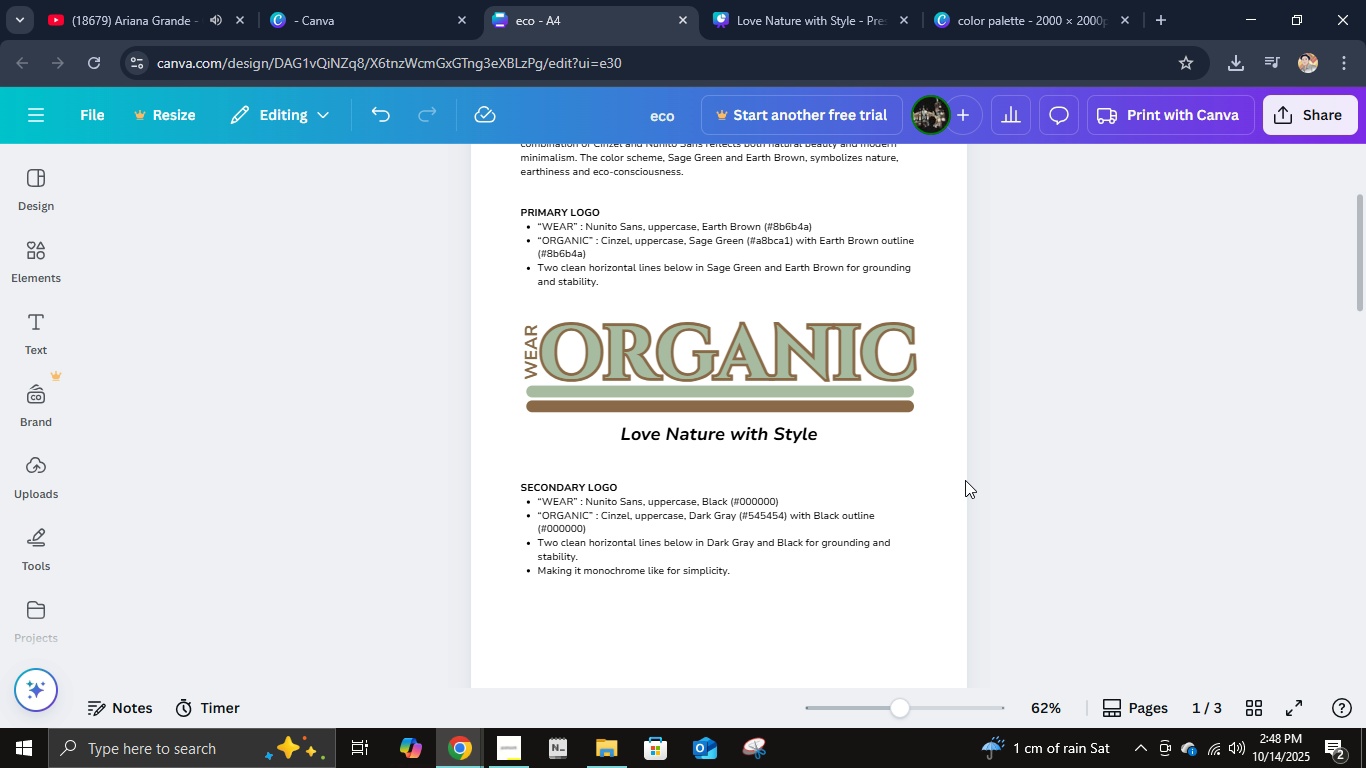 
scroll: coordinate [913, 496], scroll_direction: down, amount: 1.0
 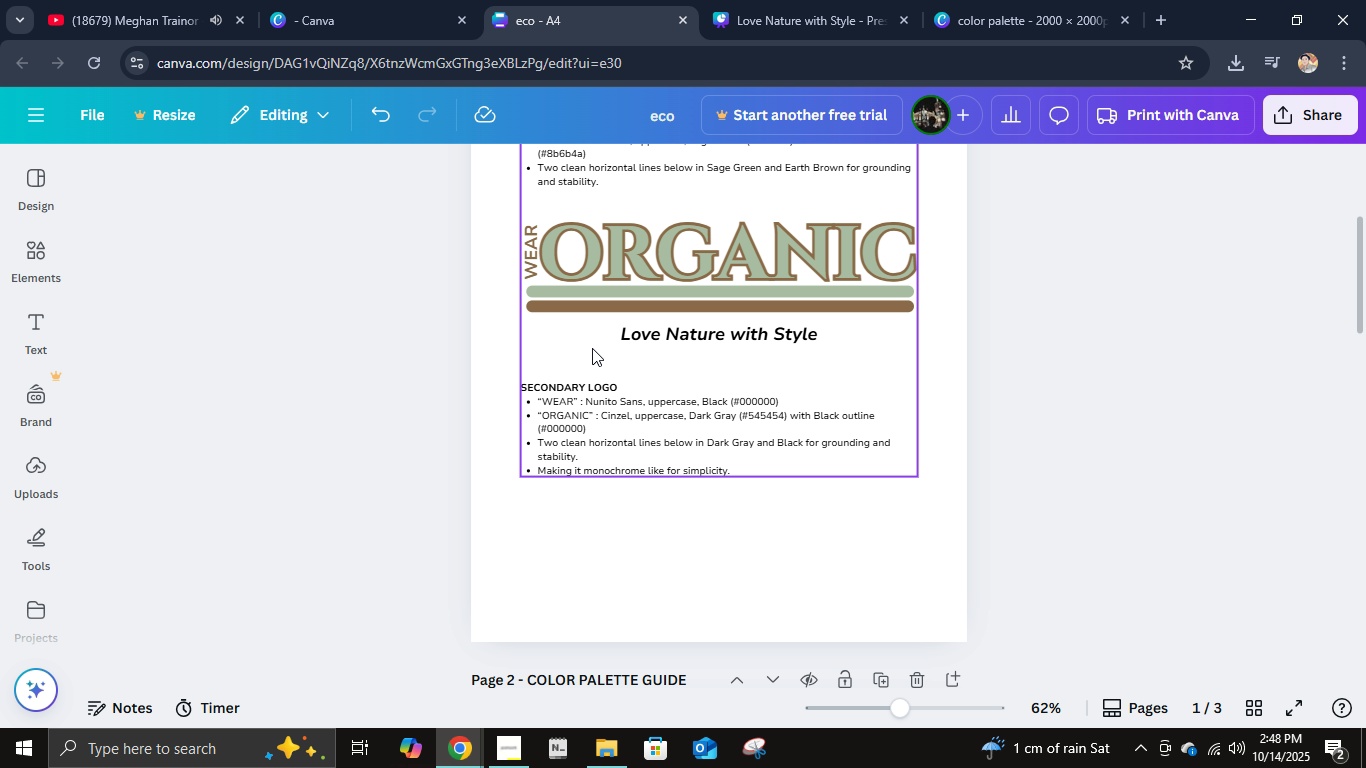 
left_click([585, 346])
 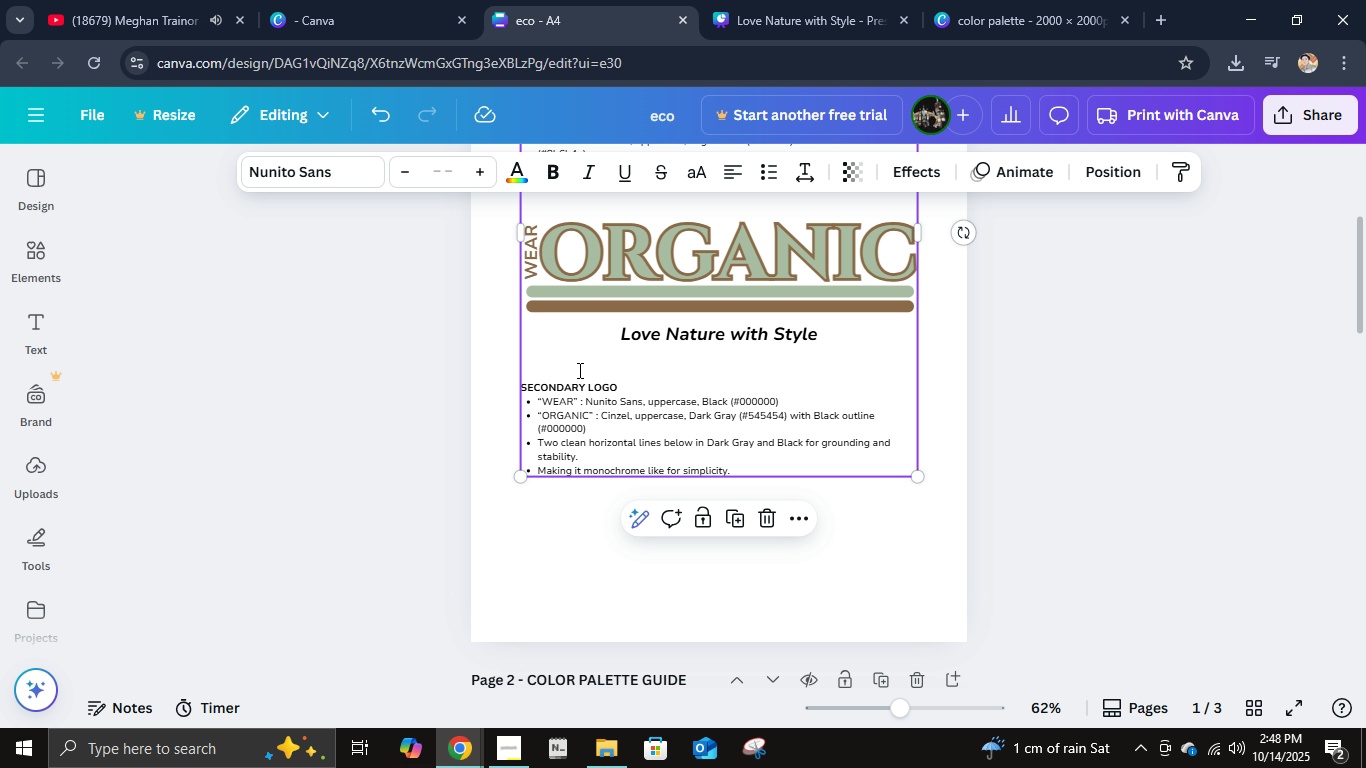 
left_click([578, 370])
 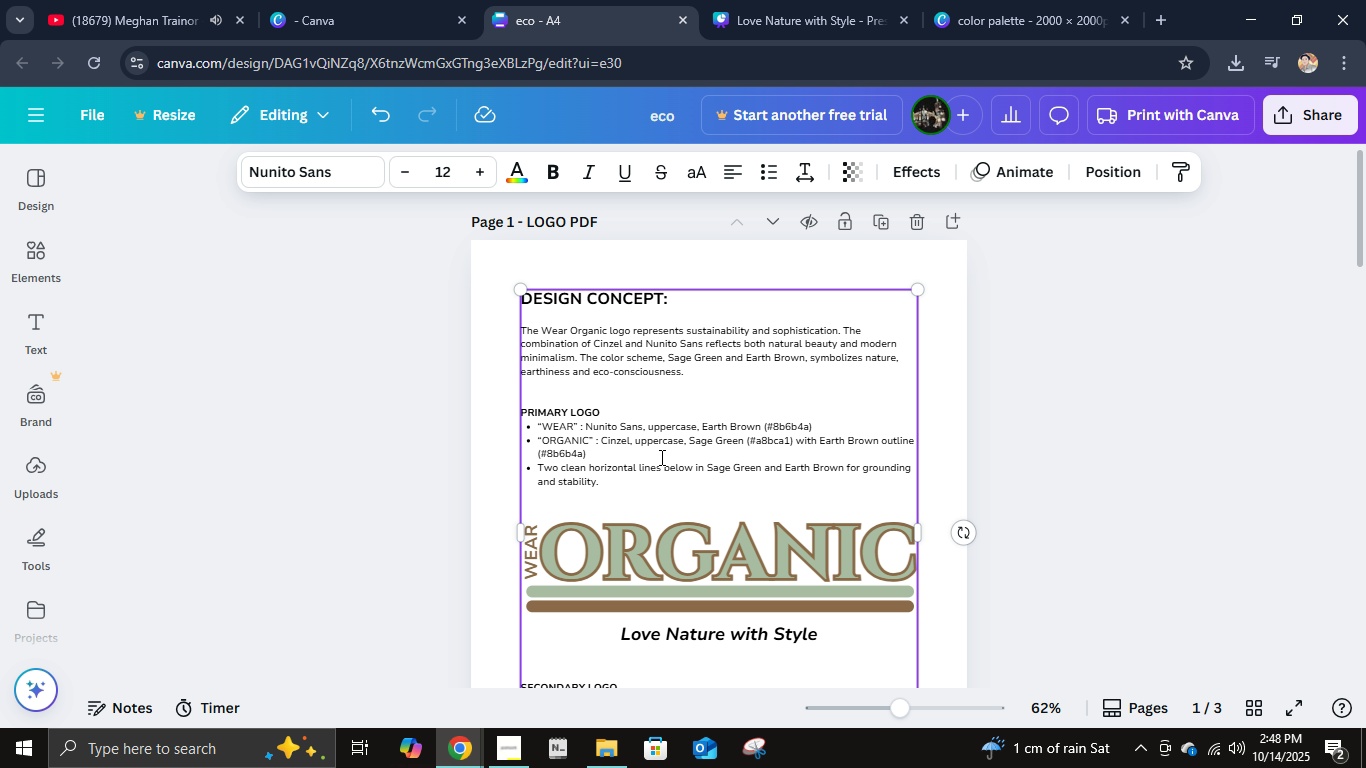 
scroll: coordinate [668, 474], scroll_direction: down, amount: 3.0
 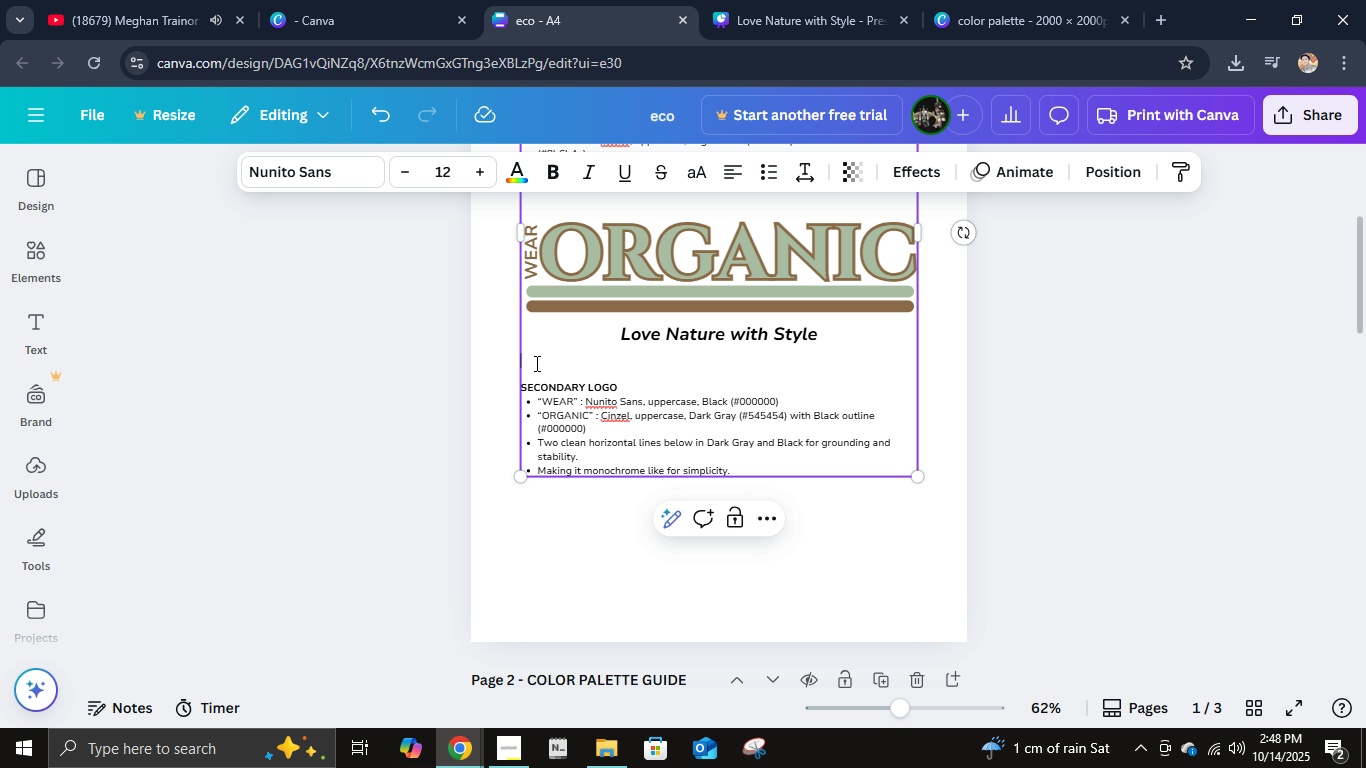 
left_click([535, 363])
 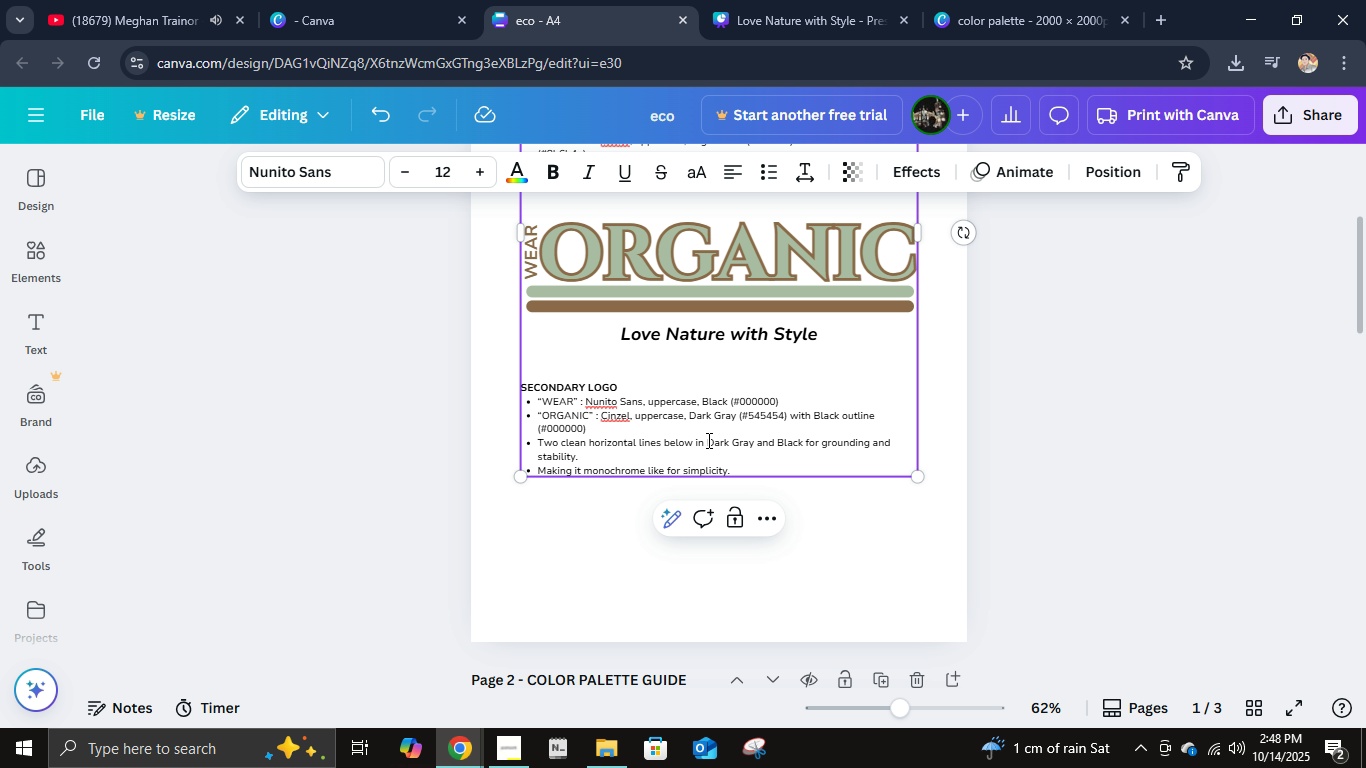 
key(Backspace)
 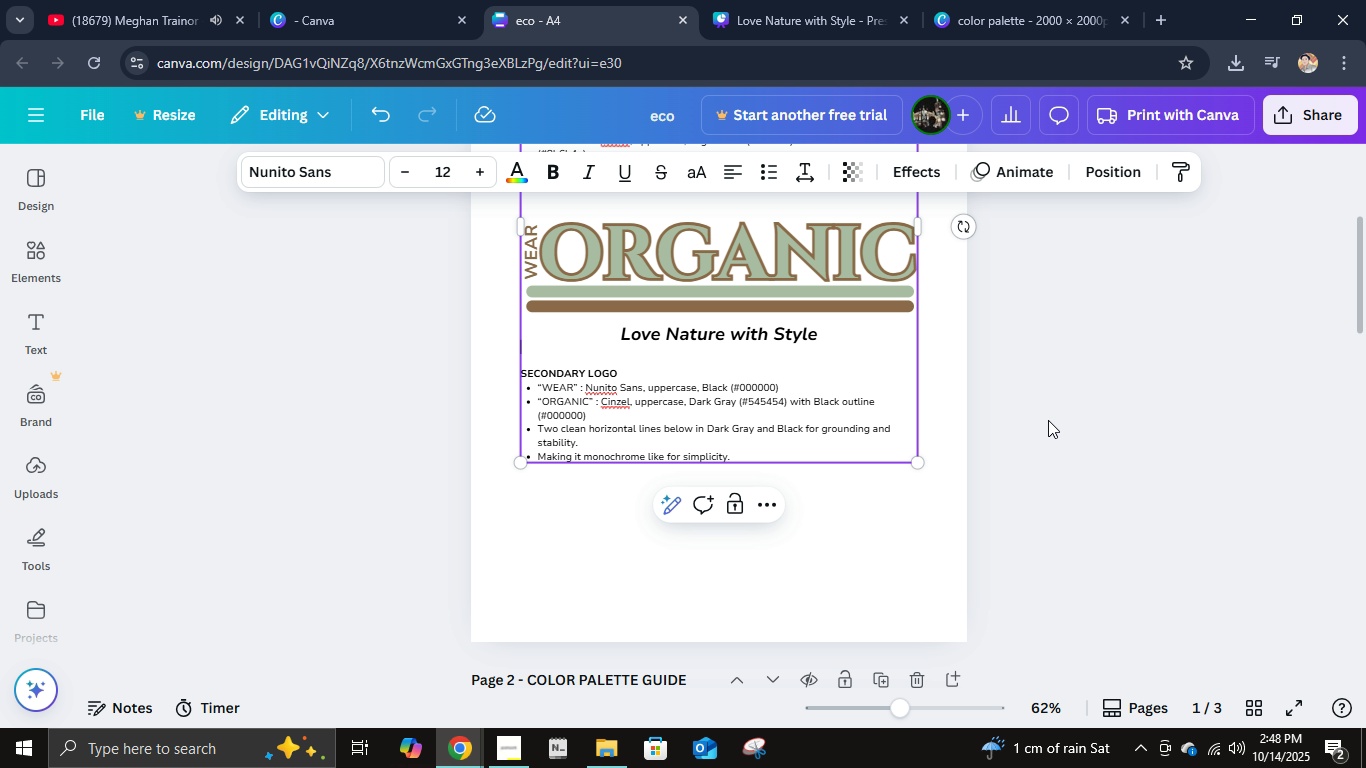 
scroll: coordinate [1048, 420], scroll_direction: up, amount: 2.0
 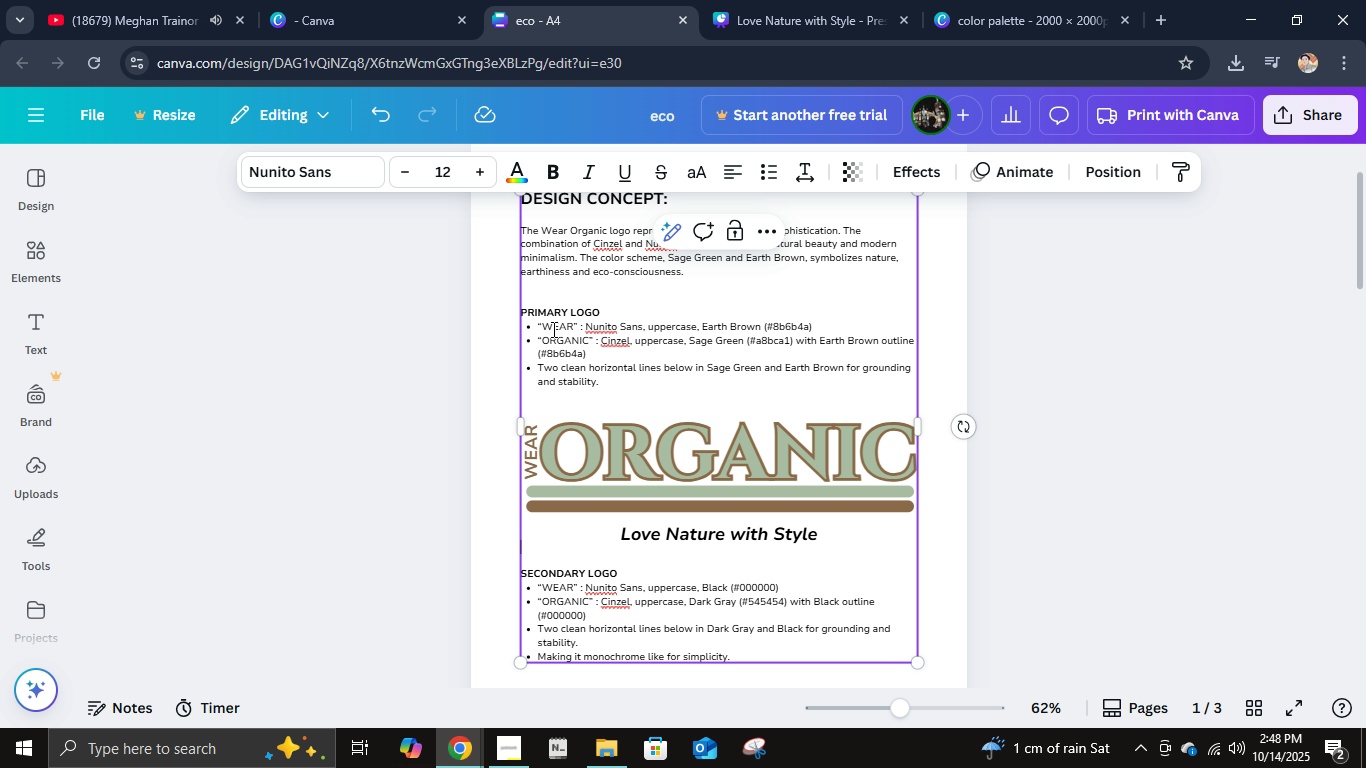 
key(Backspace)
 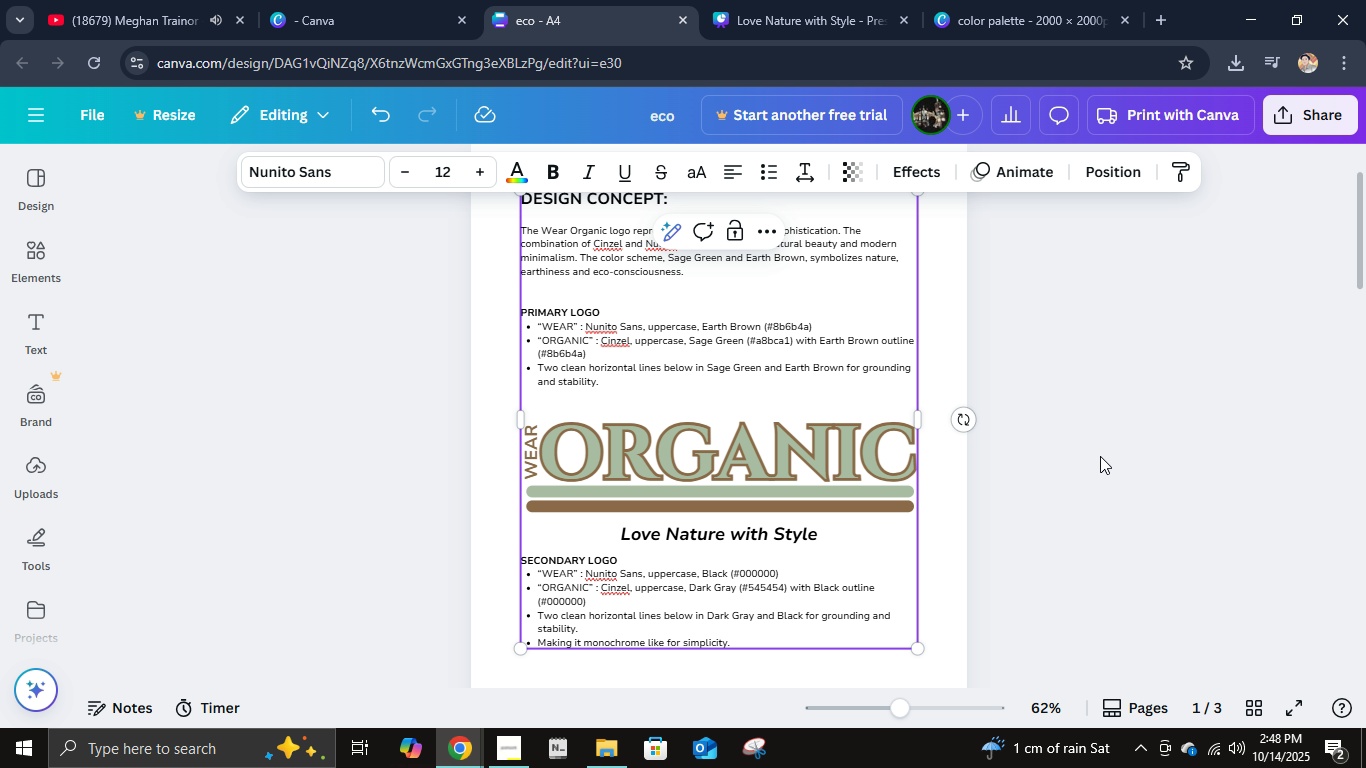 
left_click([1100, 456])
 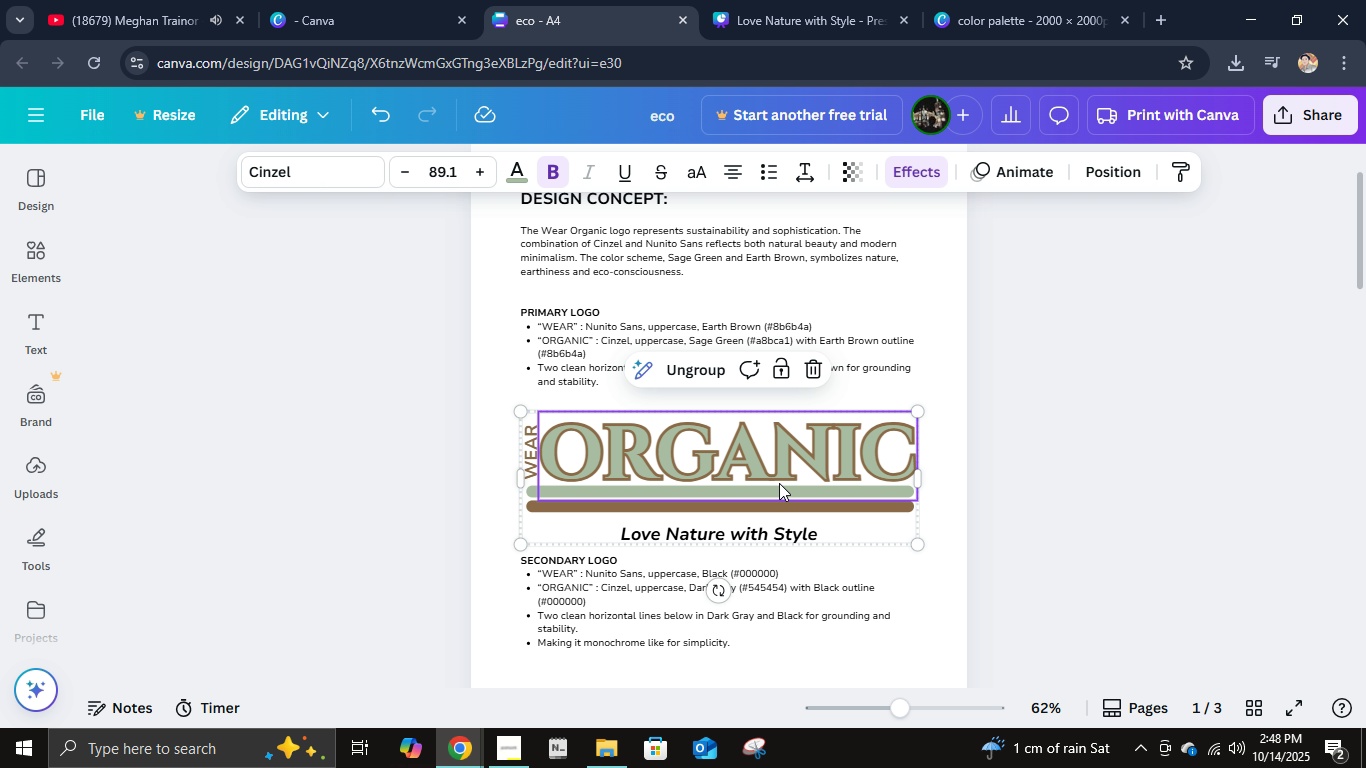 
left_click([779, 483])
 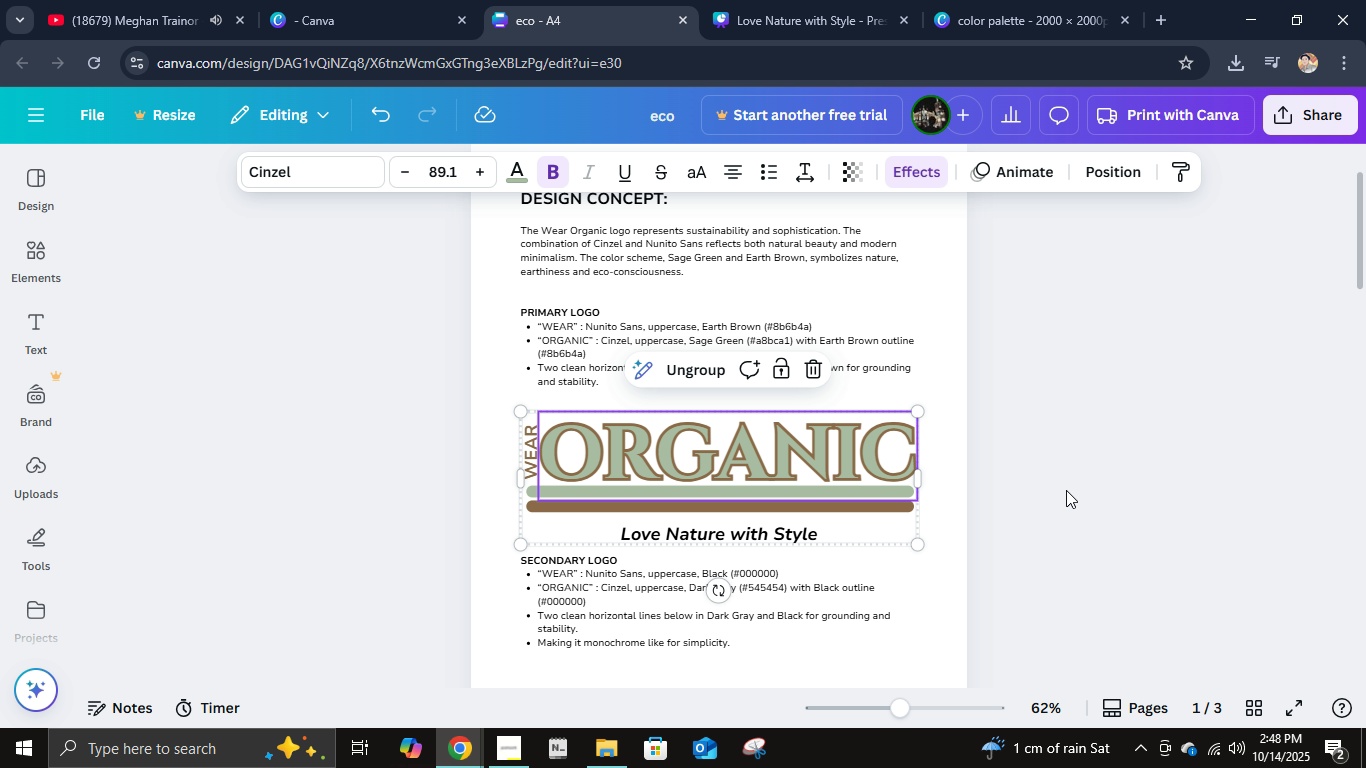 
left_click([1066, 490])
 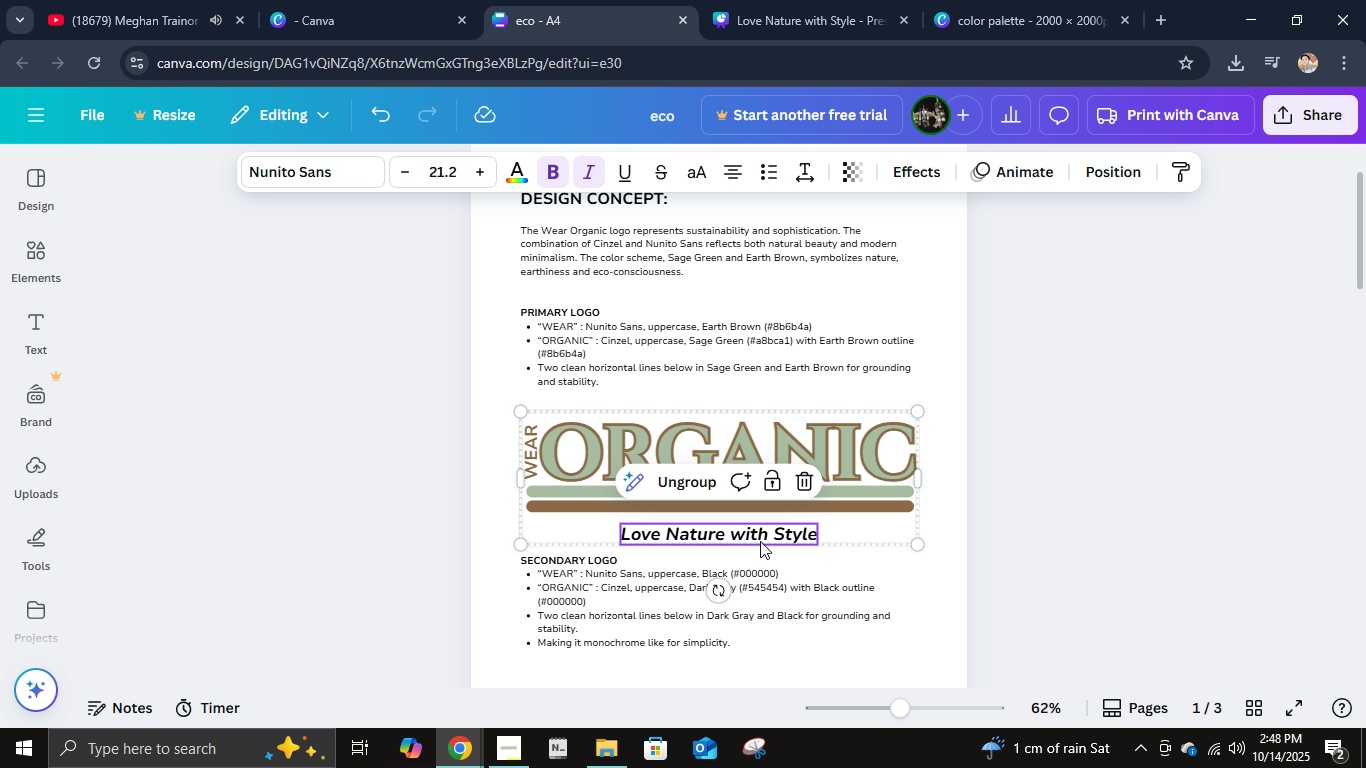 
left_click([760, 541])
 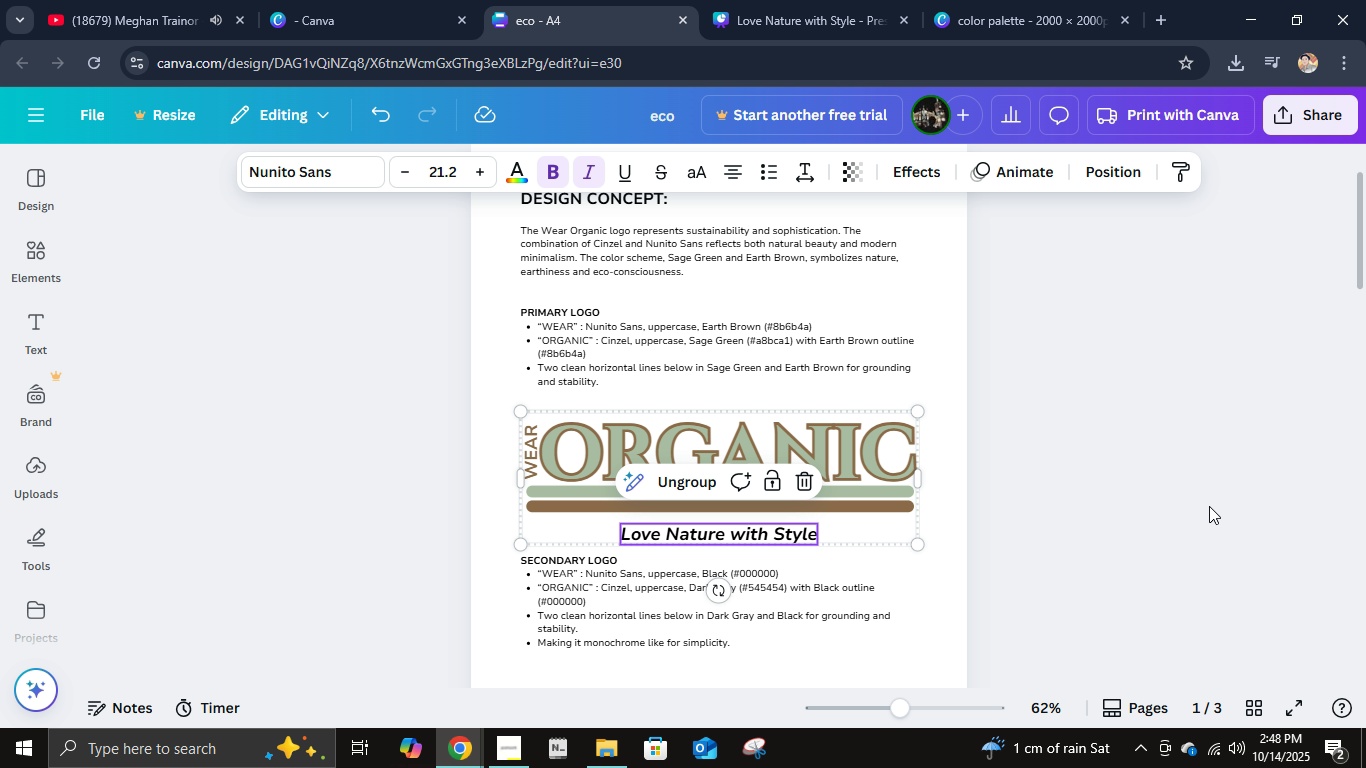 
left_click([1209, 506])
 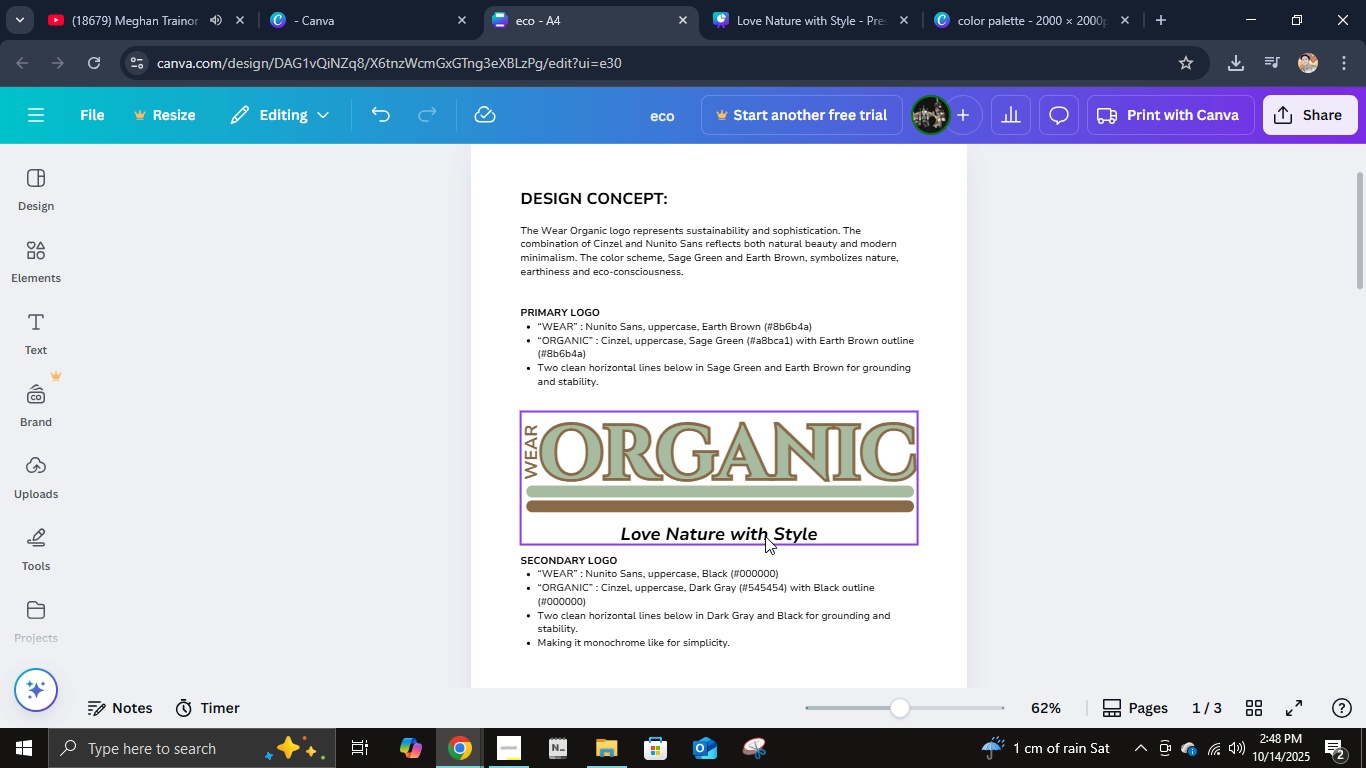 
scroll: coordinate [895, 550], scroll_direction: down, amount: 5.0
 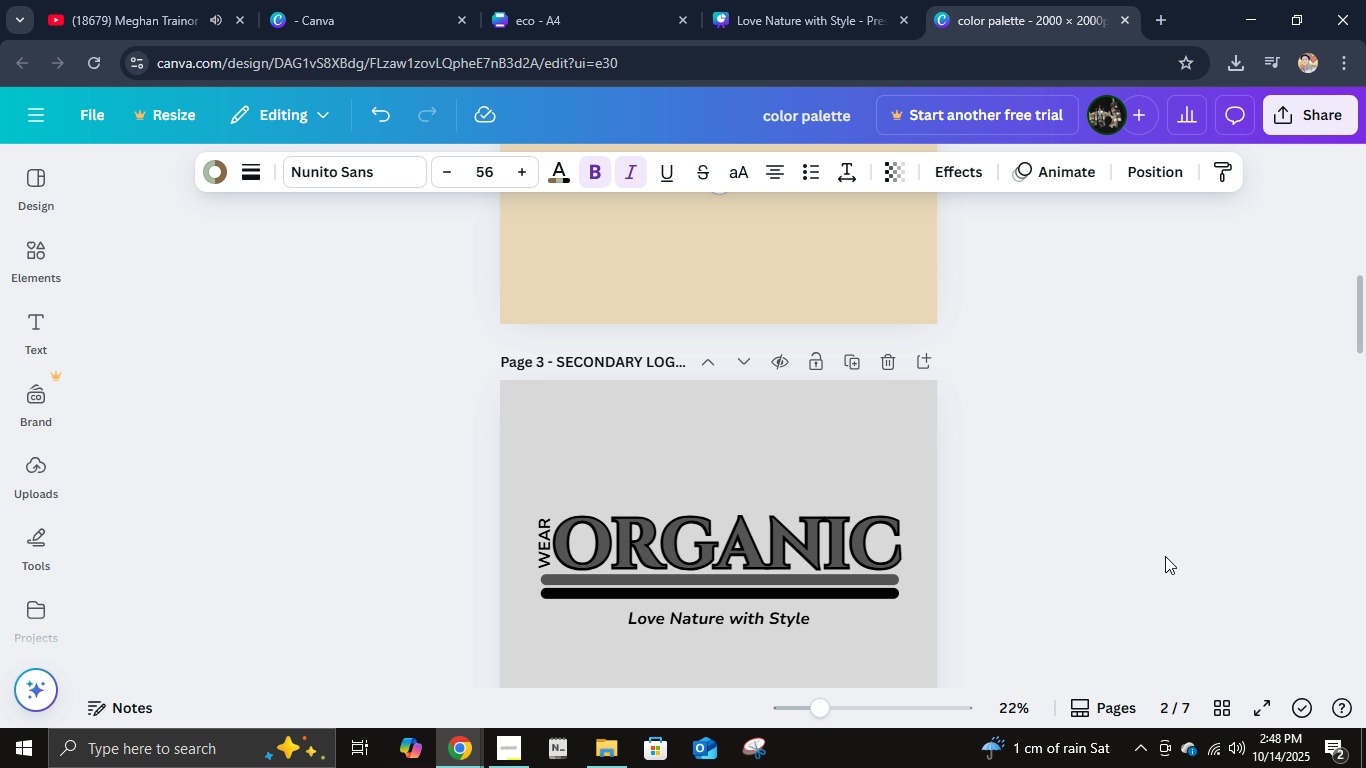 
left_click_drag(start_coordinate=[1165, 556], to_coordinate=[604, 647])
 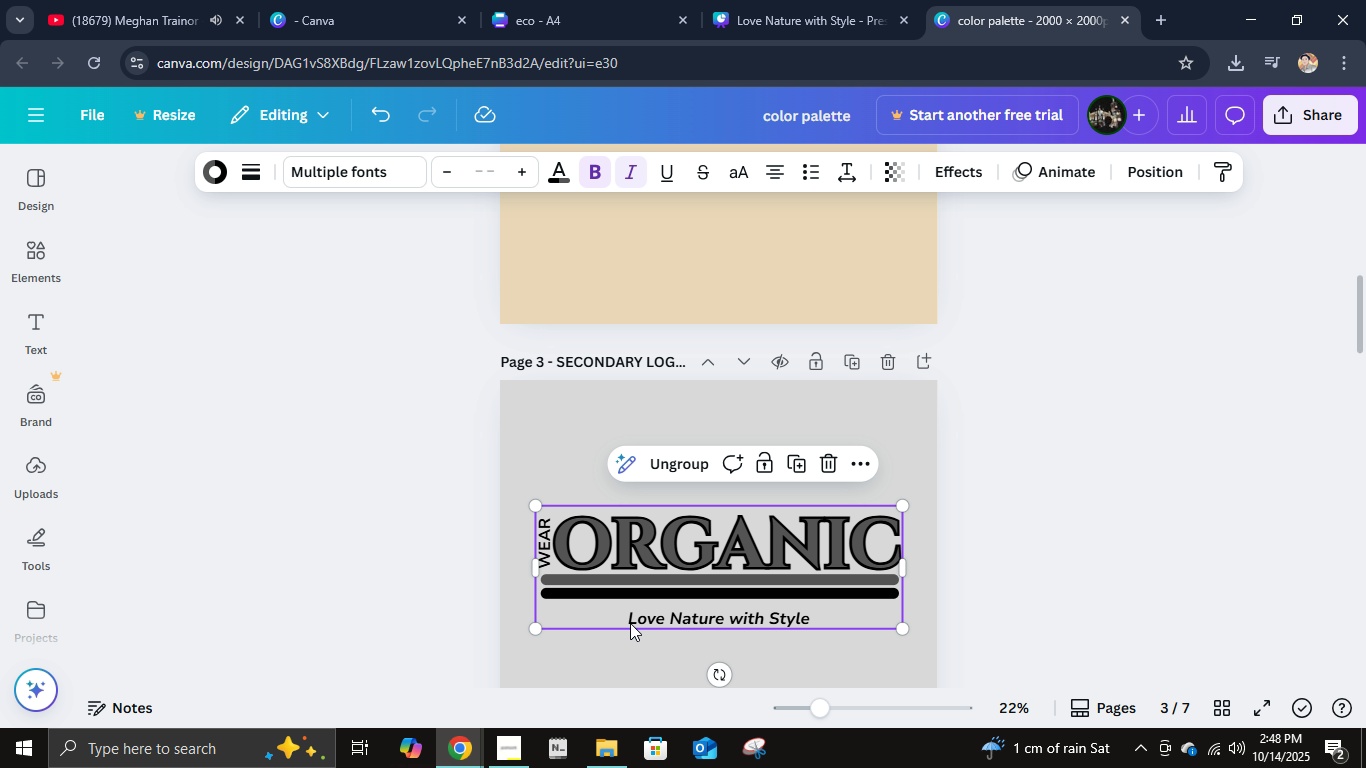 
key(Control+G)
 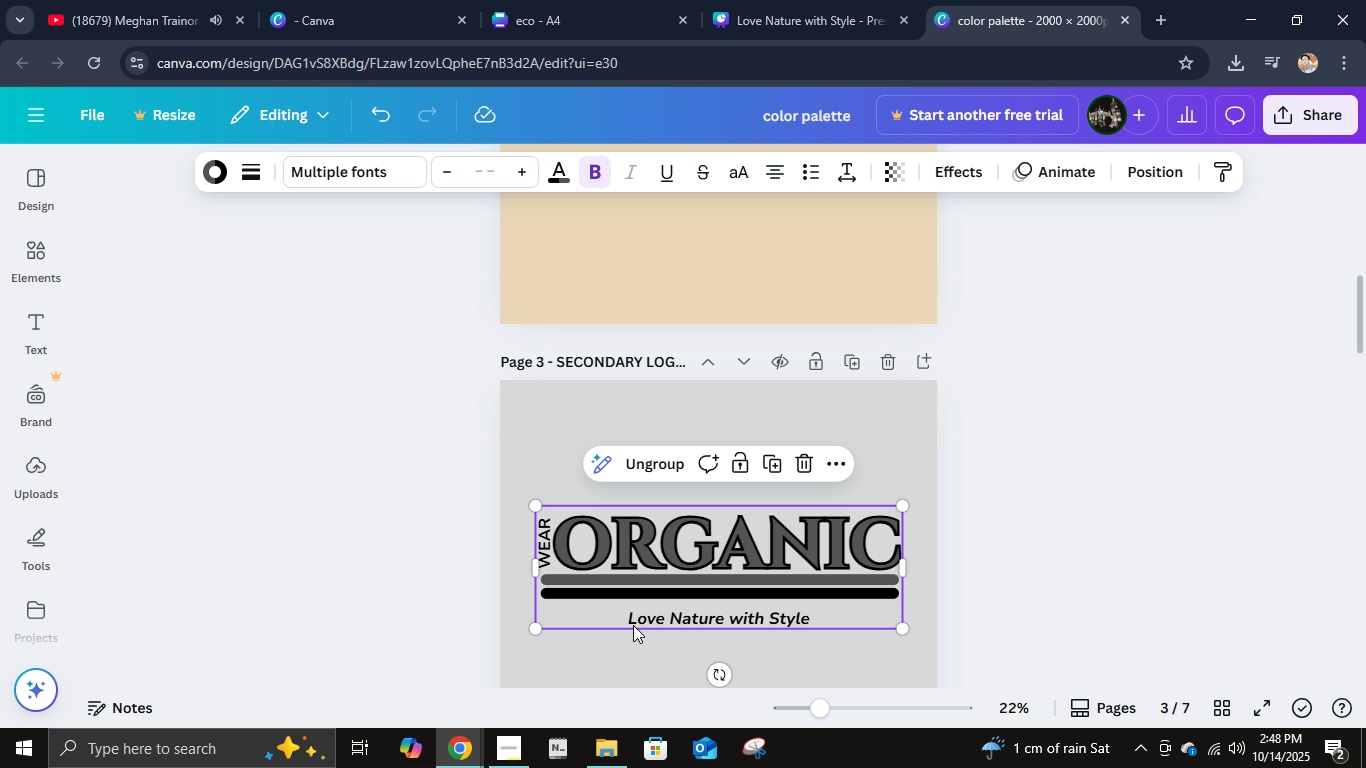 
key(Control+C)
 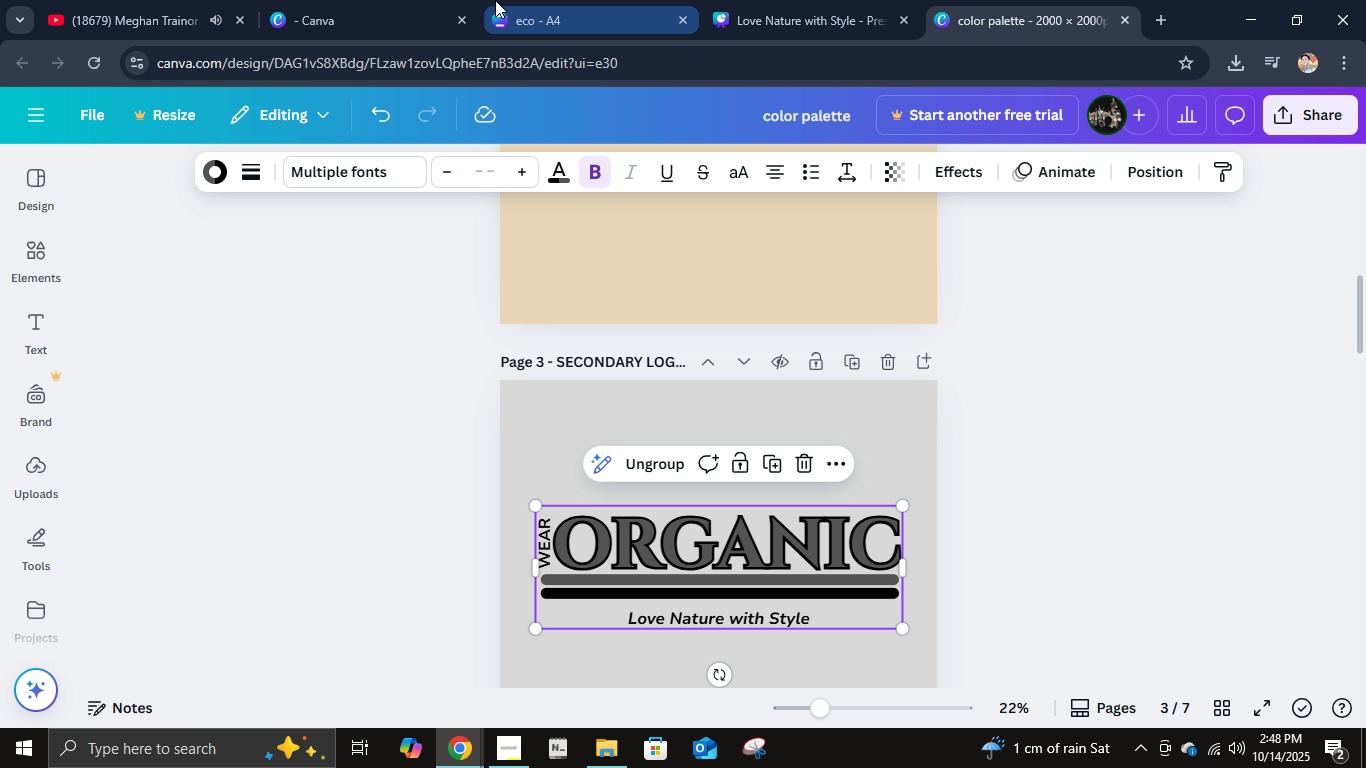 
left_click([495, 0])
 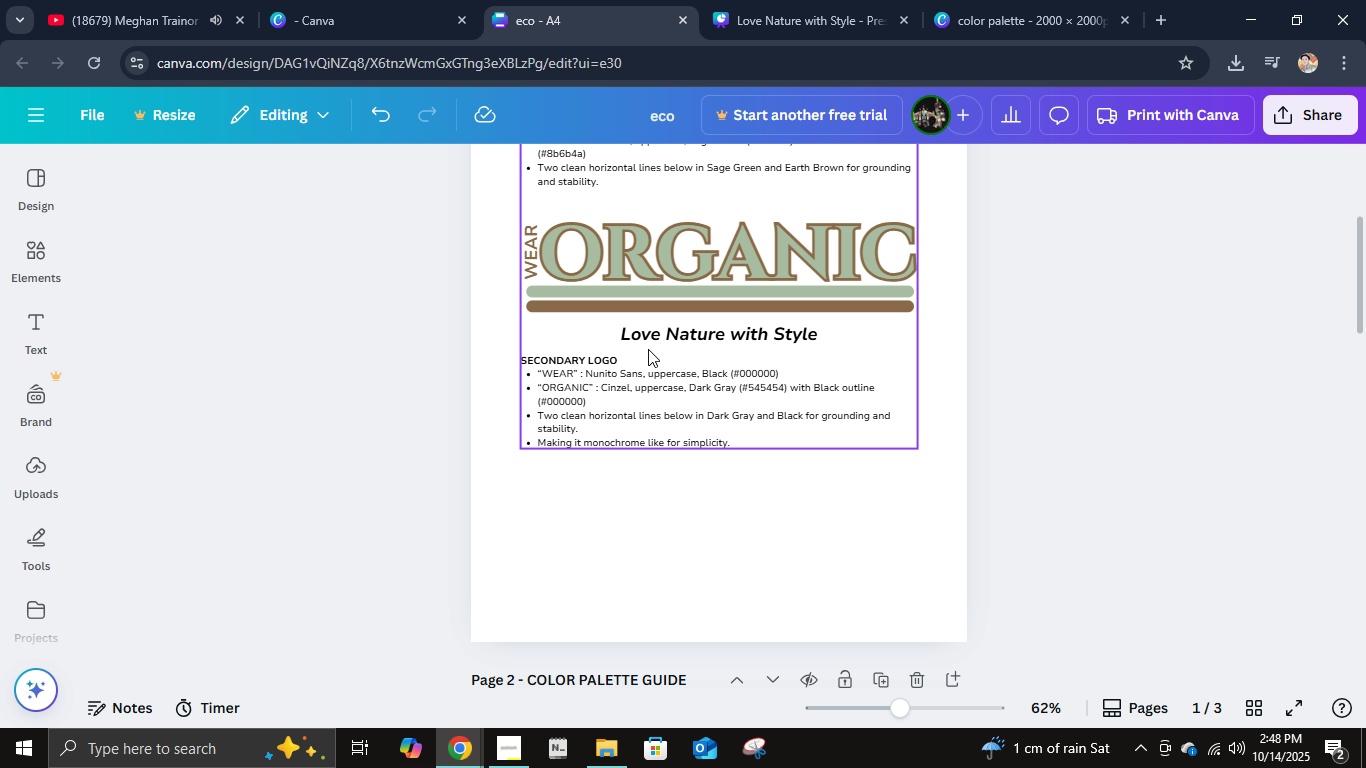 
key(Control+V)
 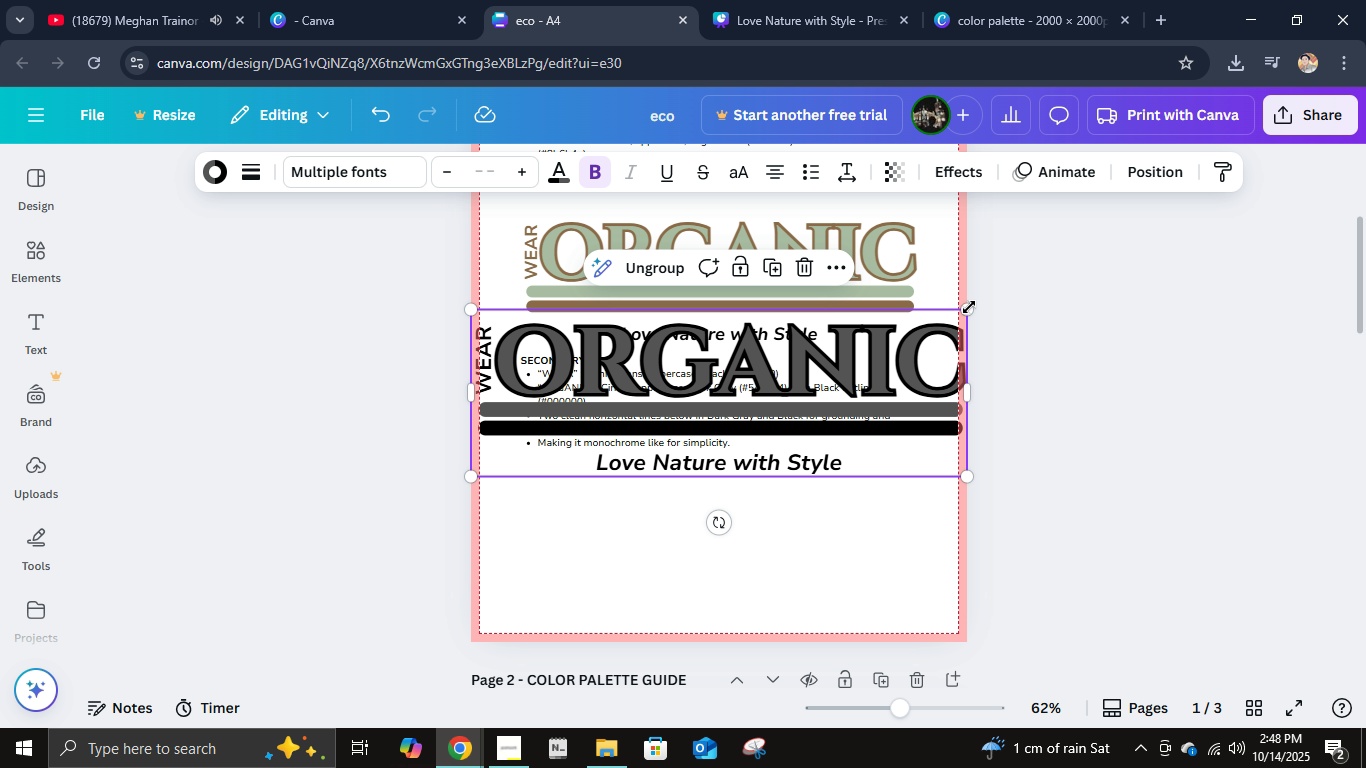 
left_click_drag(start_coordinate=[969, 314], to_coordinate=[927, 396])
 